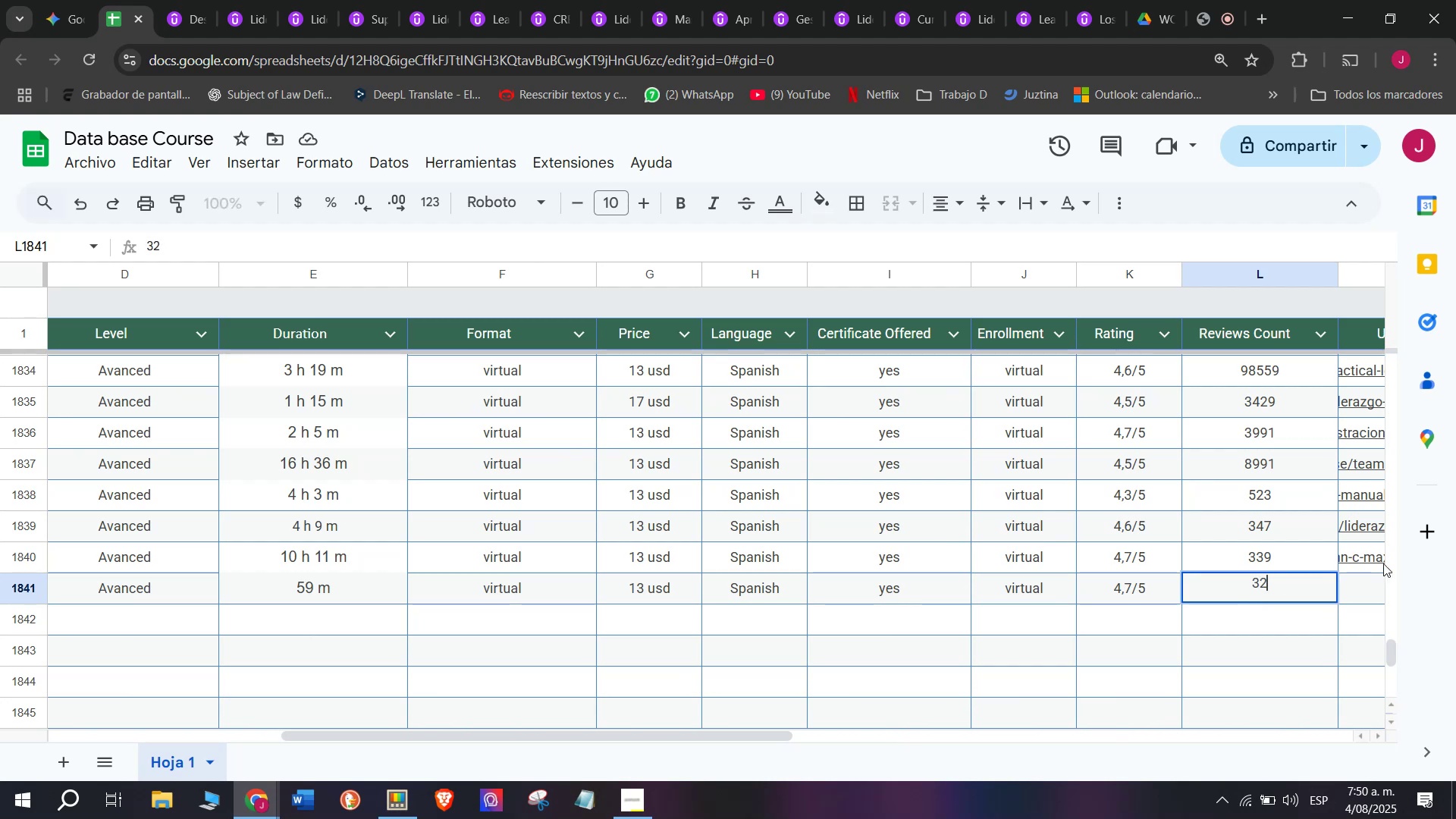 
left_click([1378, 561])
 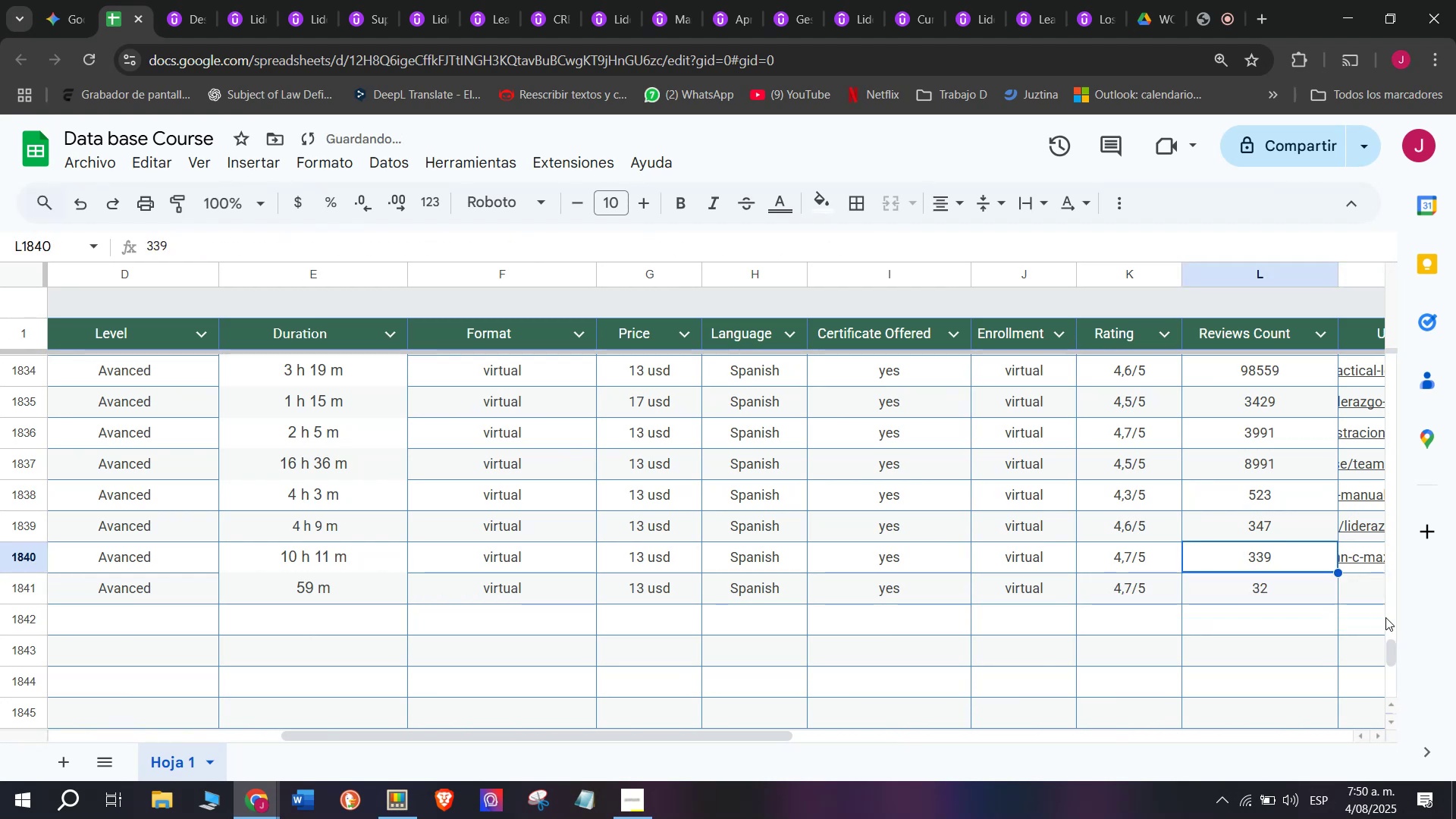 
left_click([1370, 591])
 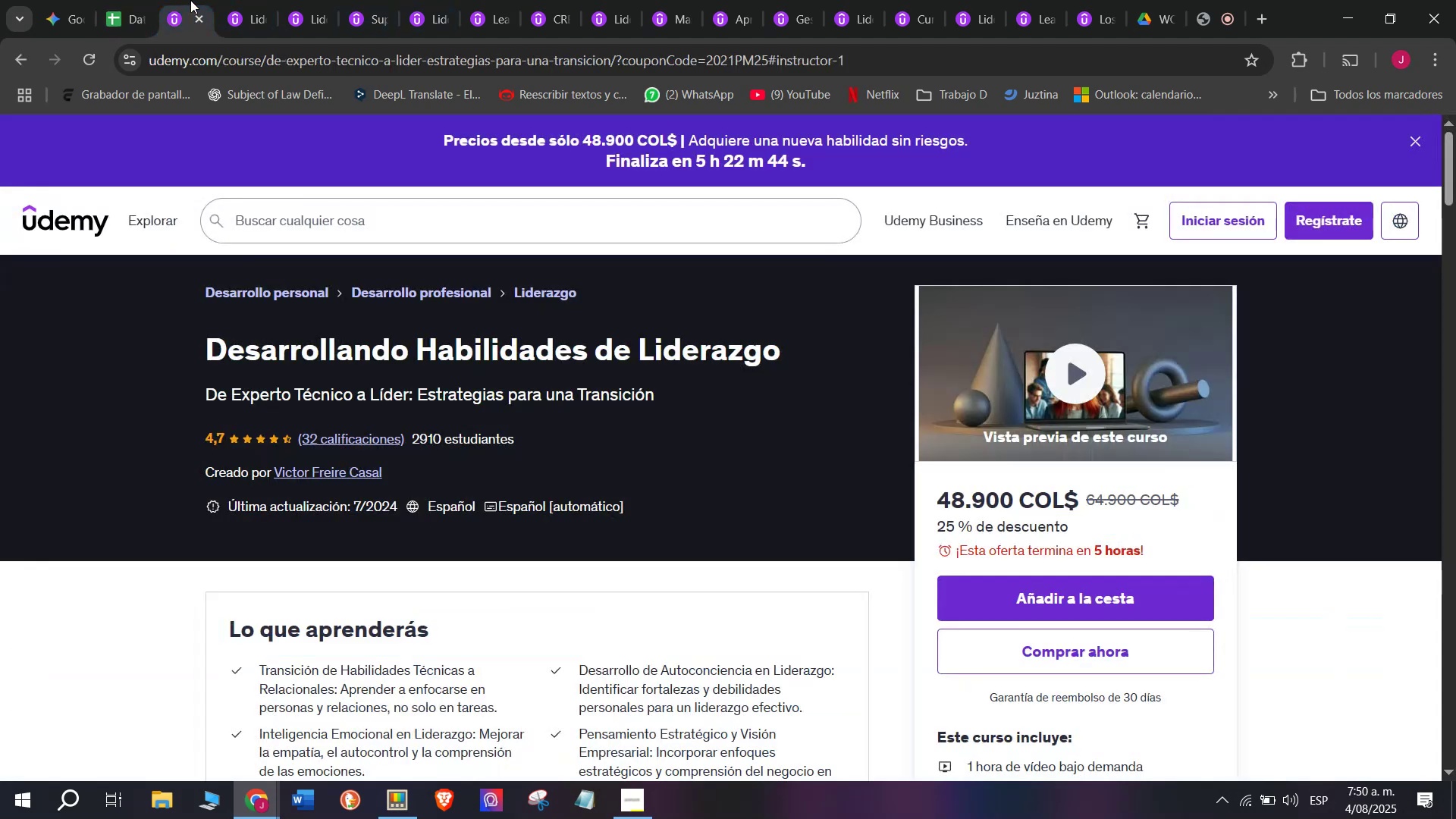 
double_click([240, 61])
 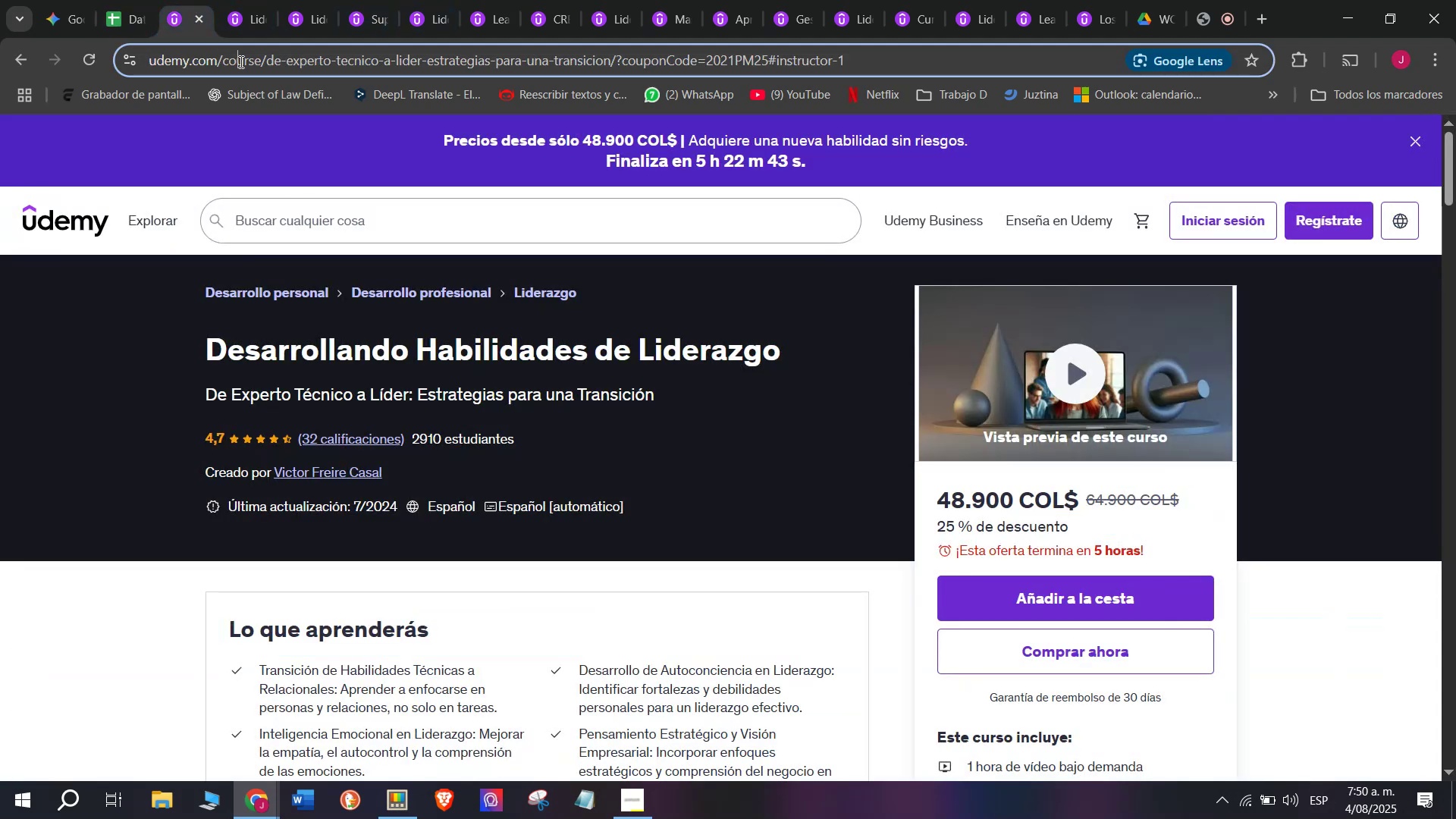 
triple_click([240, 61])
 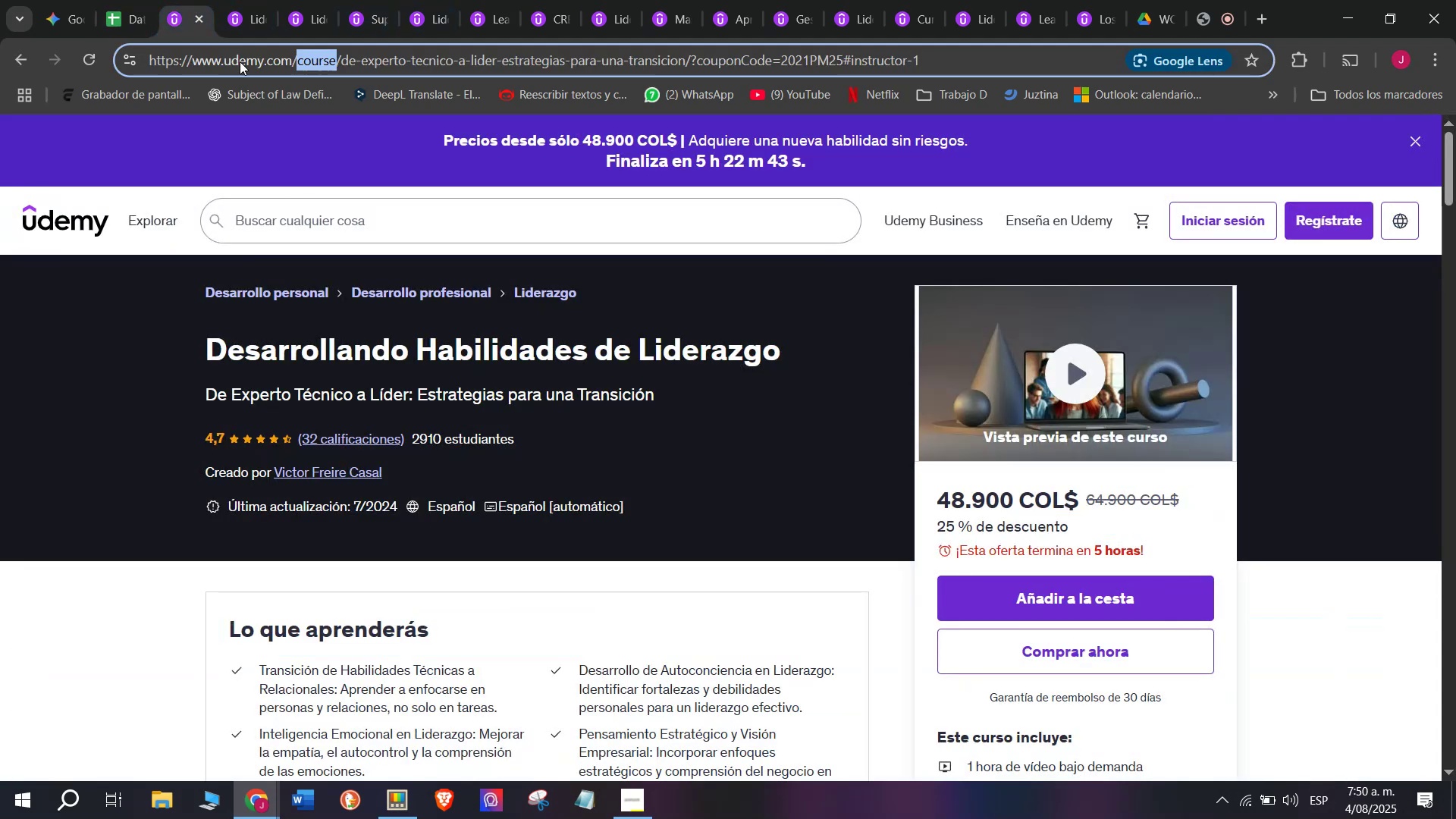 
triple_click([240, 61])
 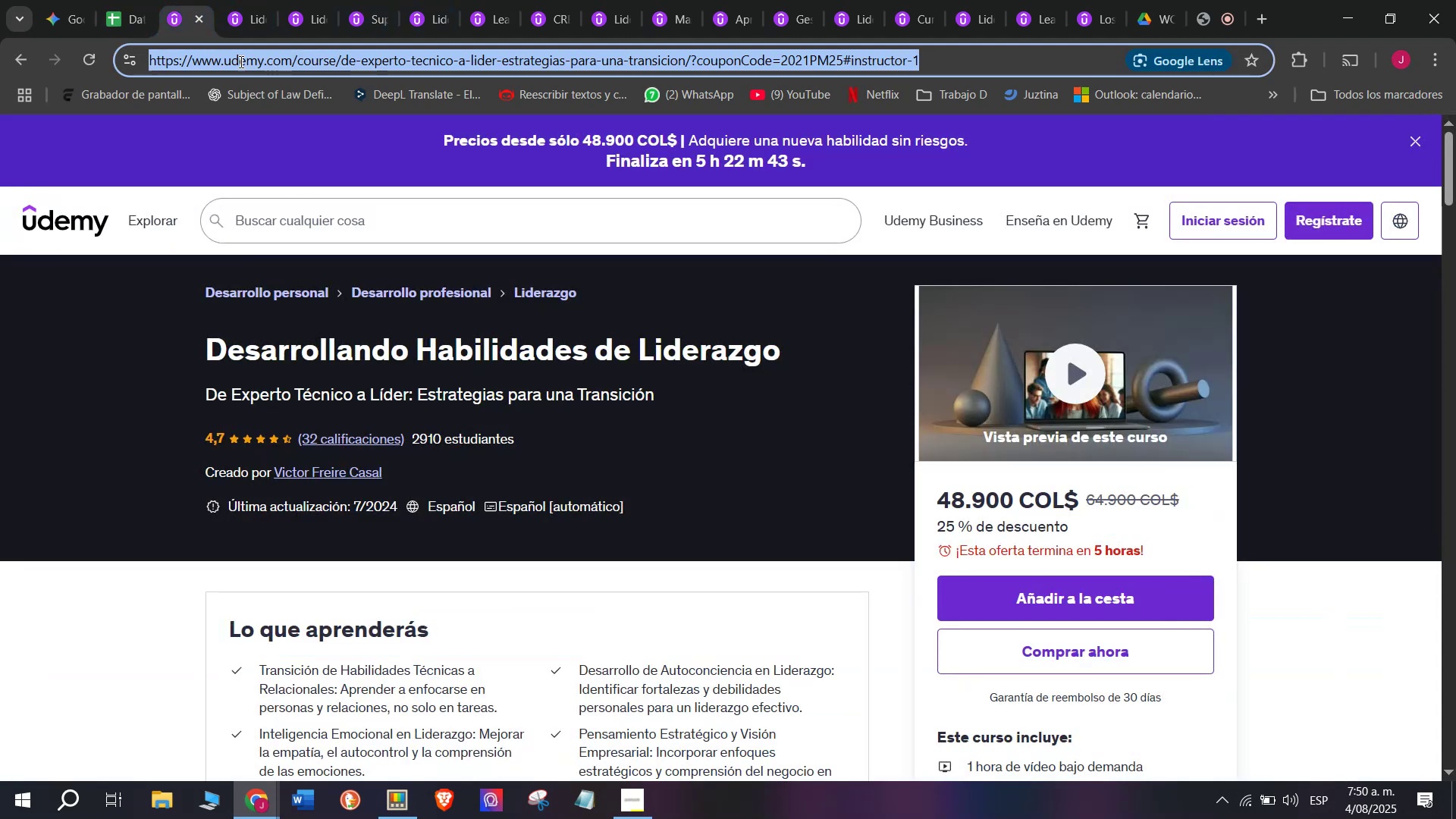 
key(Control+ControlLeft)
 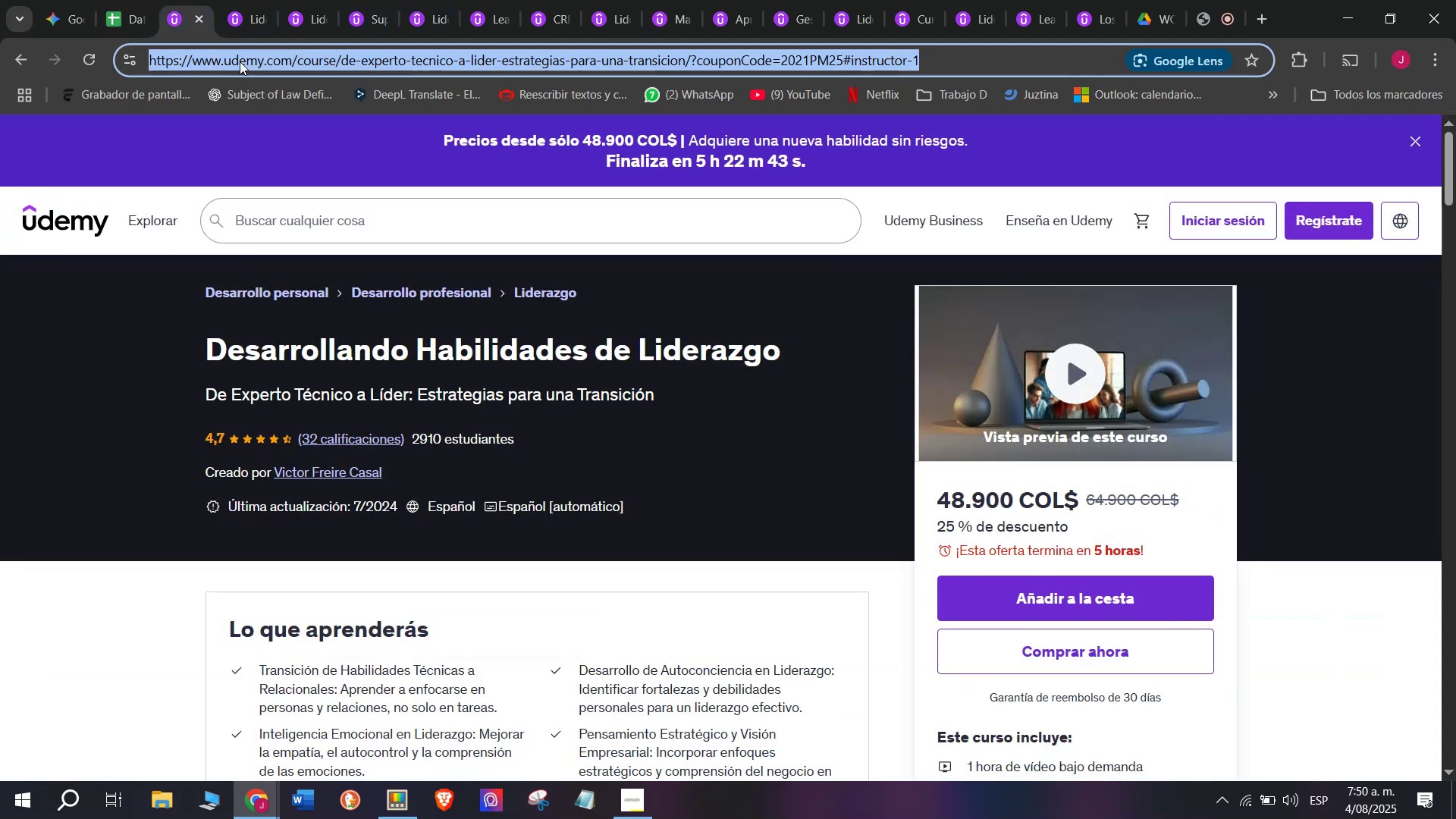 
key(Break)
 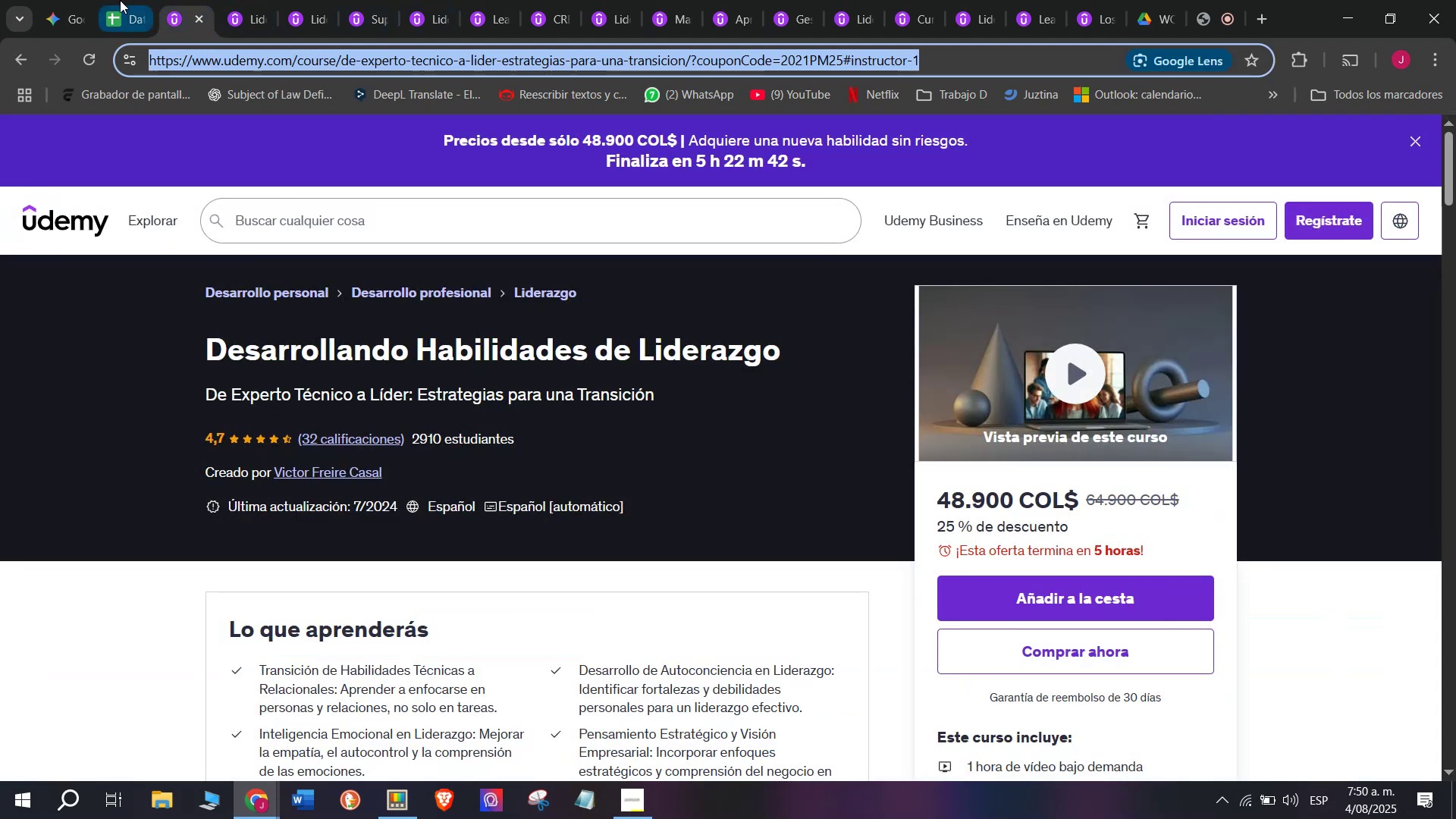 
key(Control+C)
 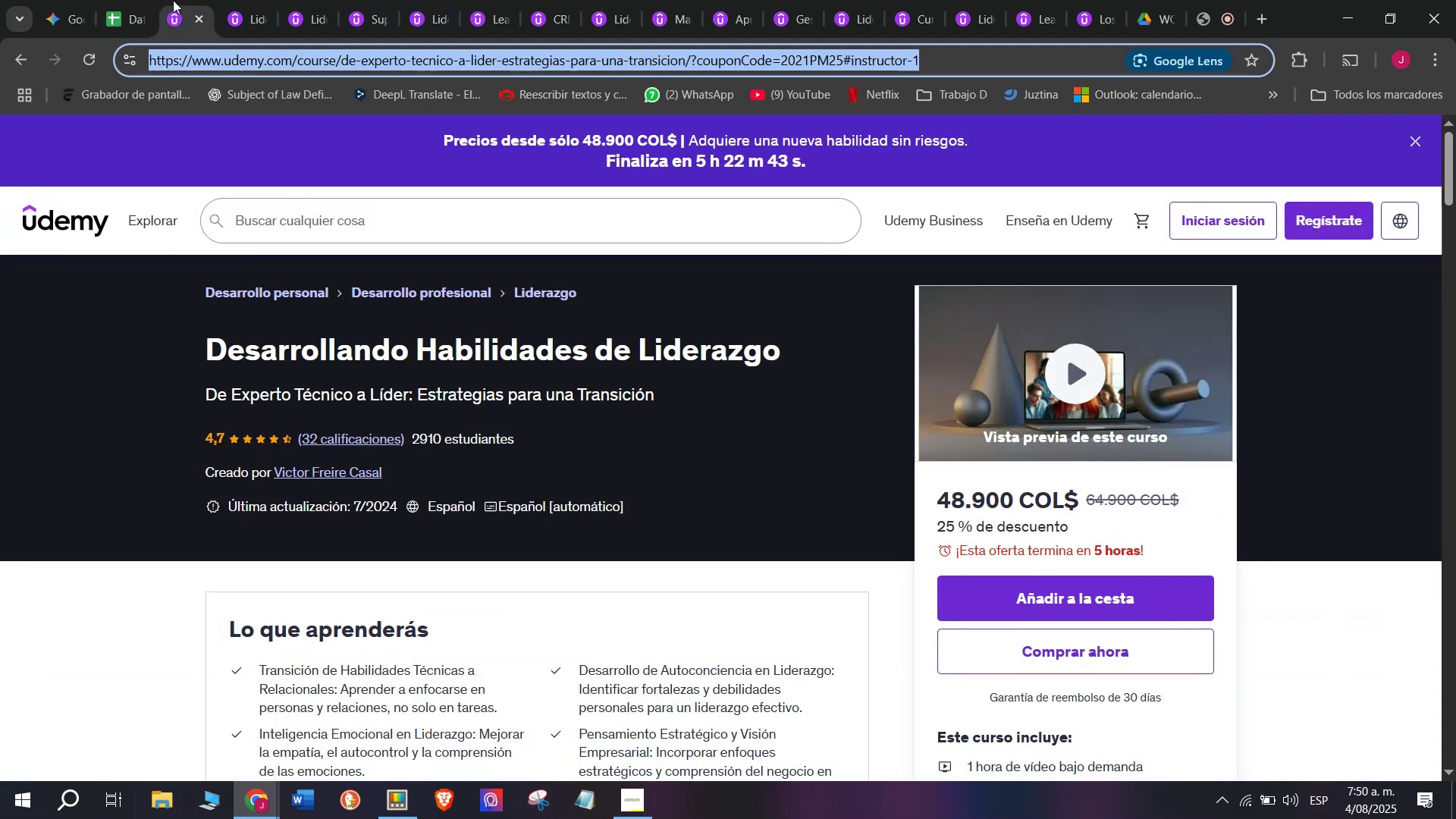 
key(Break)
 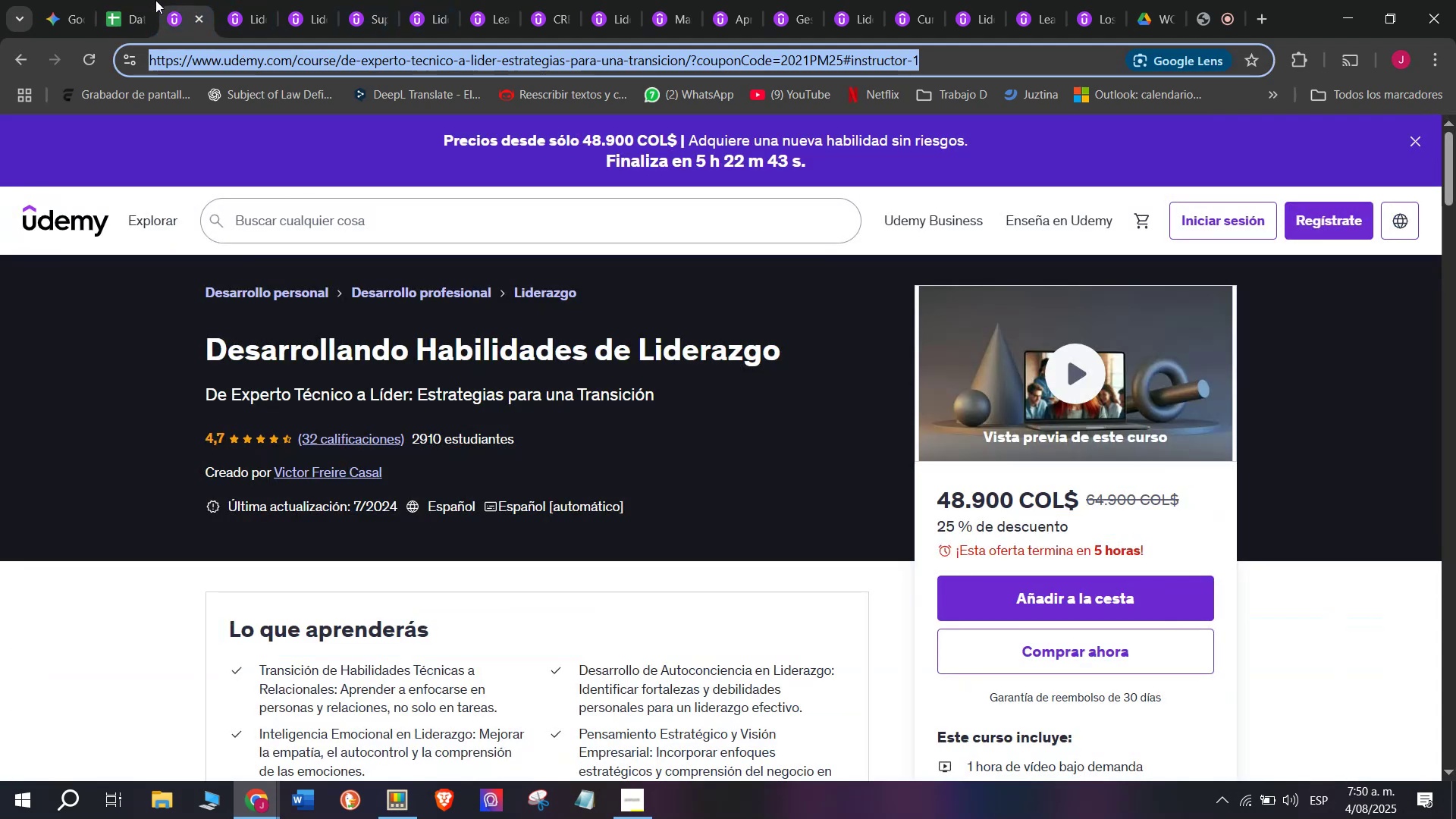 
key(Control+ControlLeft)
 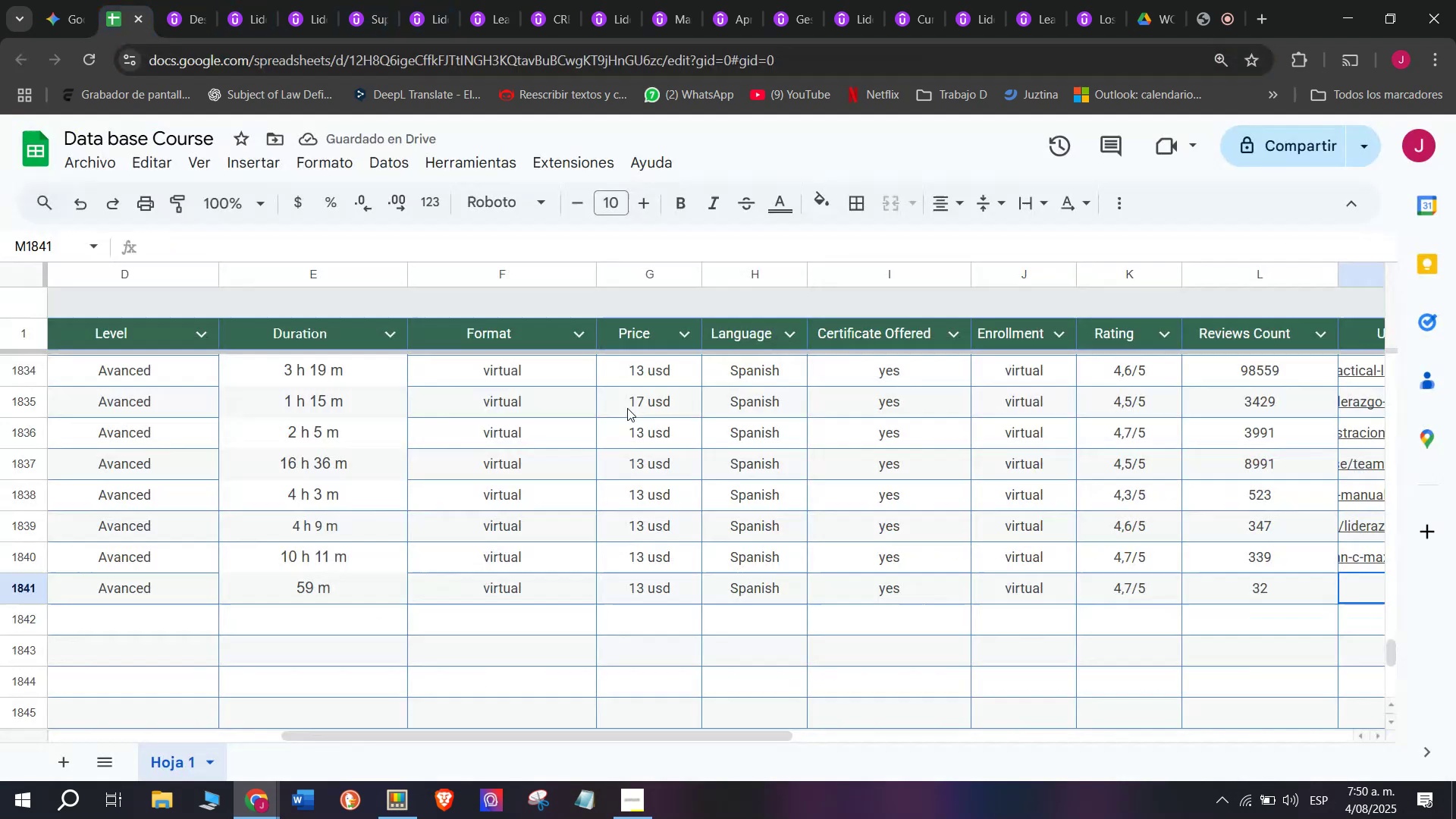 
key(Control+C)
 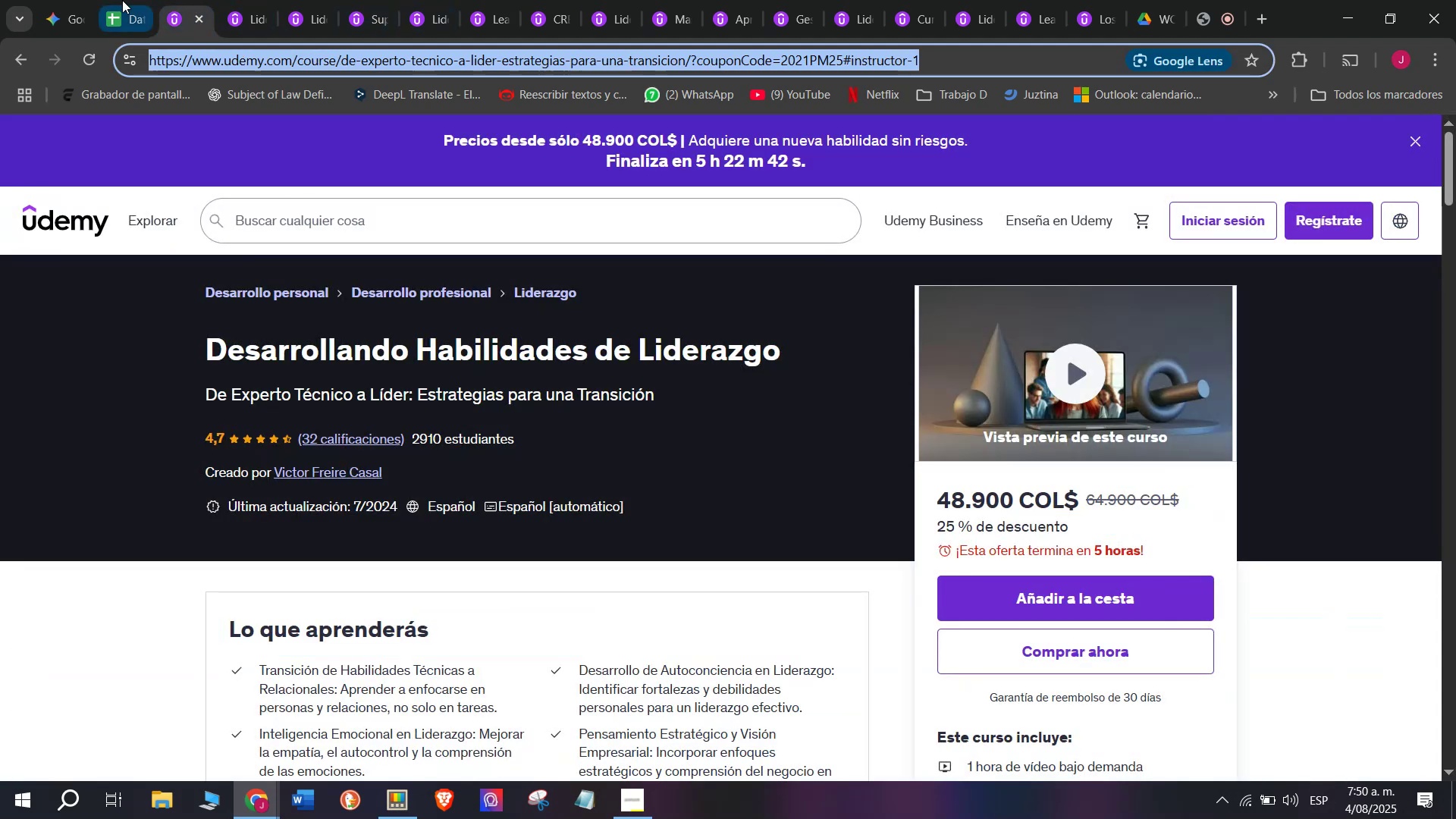 
triple_click([120, 0])
 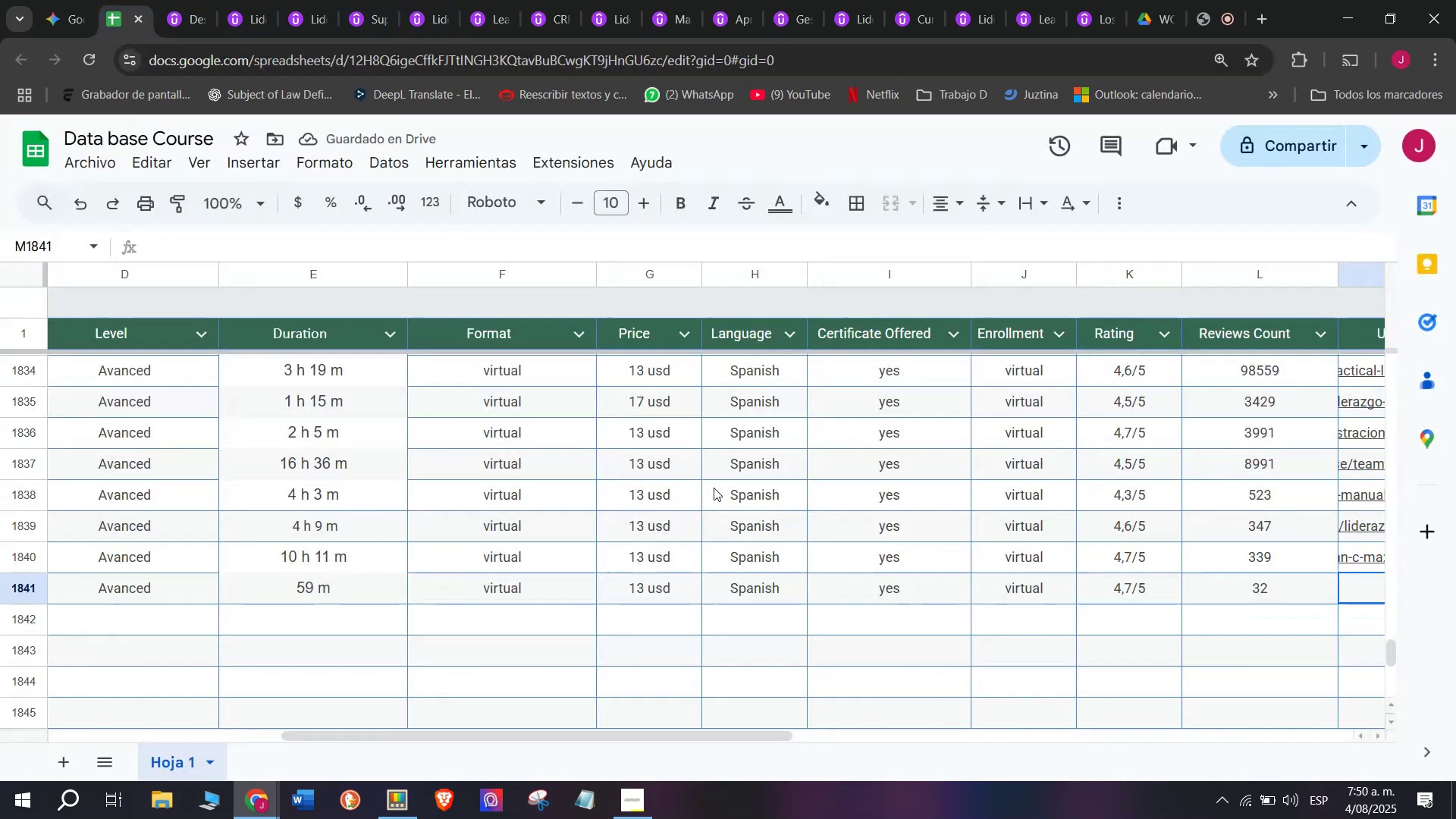 
key(Z)
 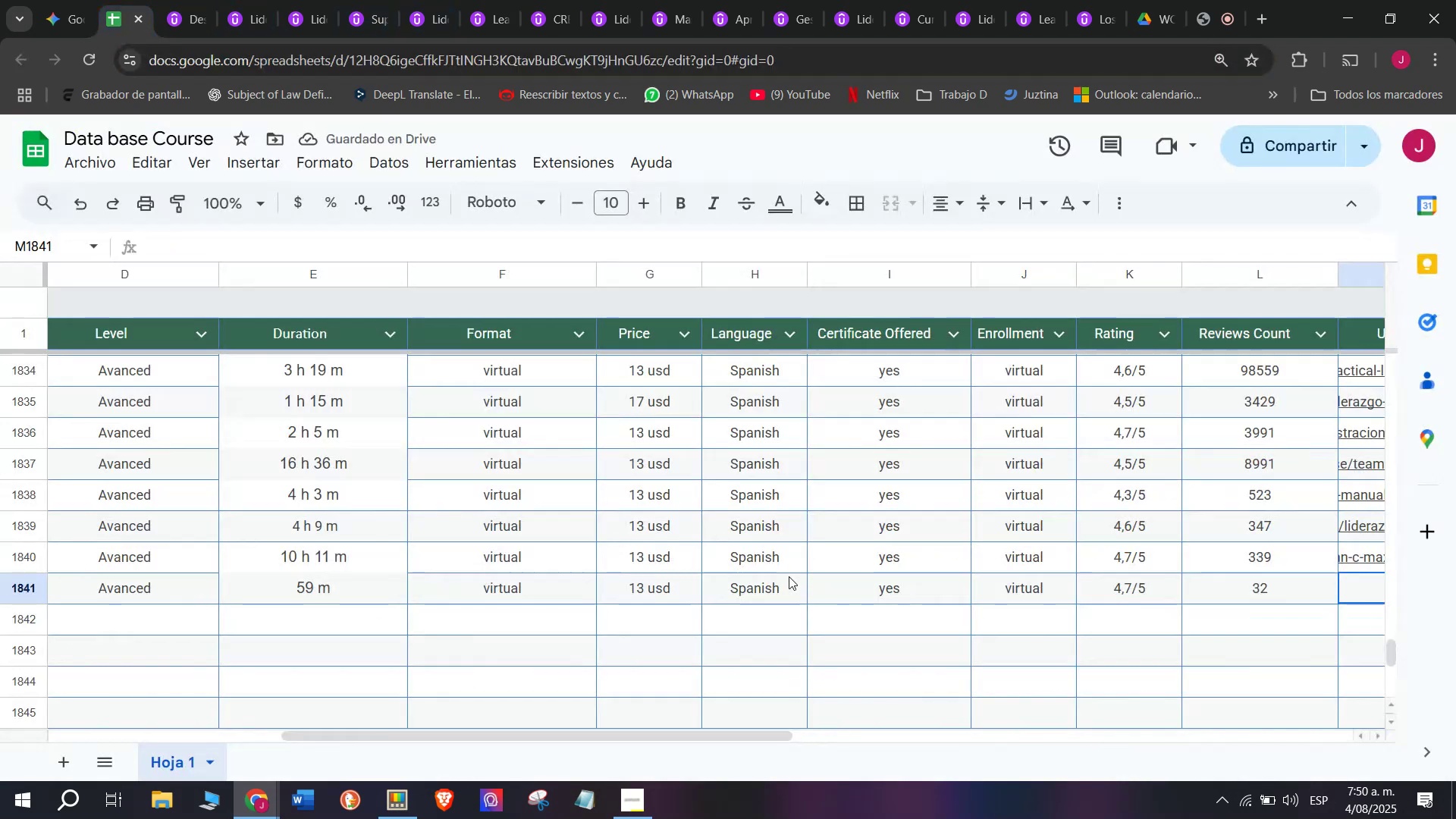 
key(Control+ControlLeft)
 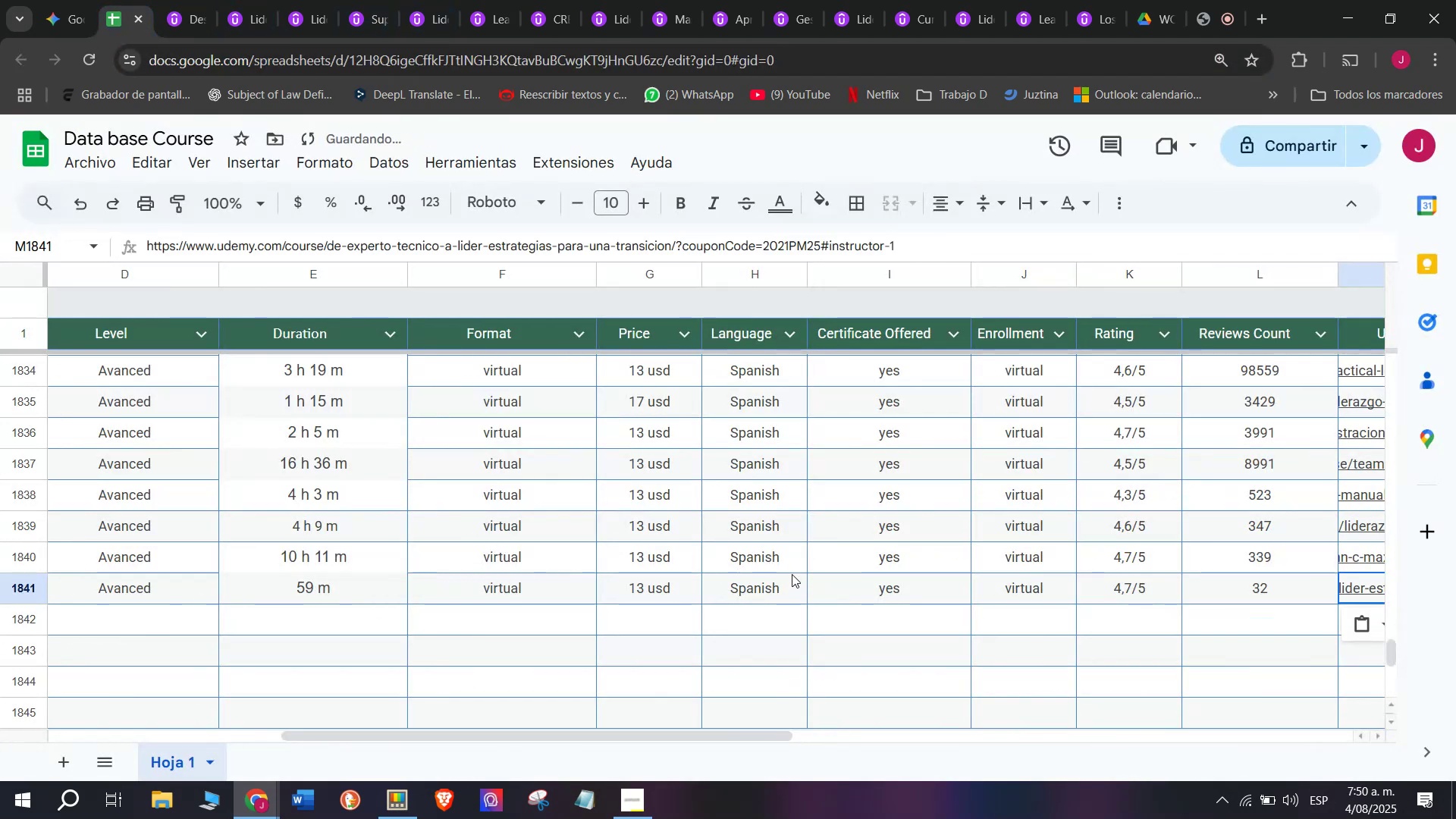 
key(Control+V)
 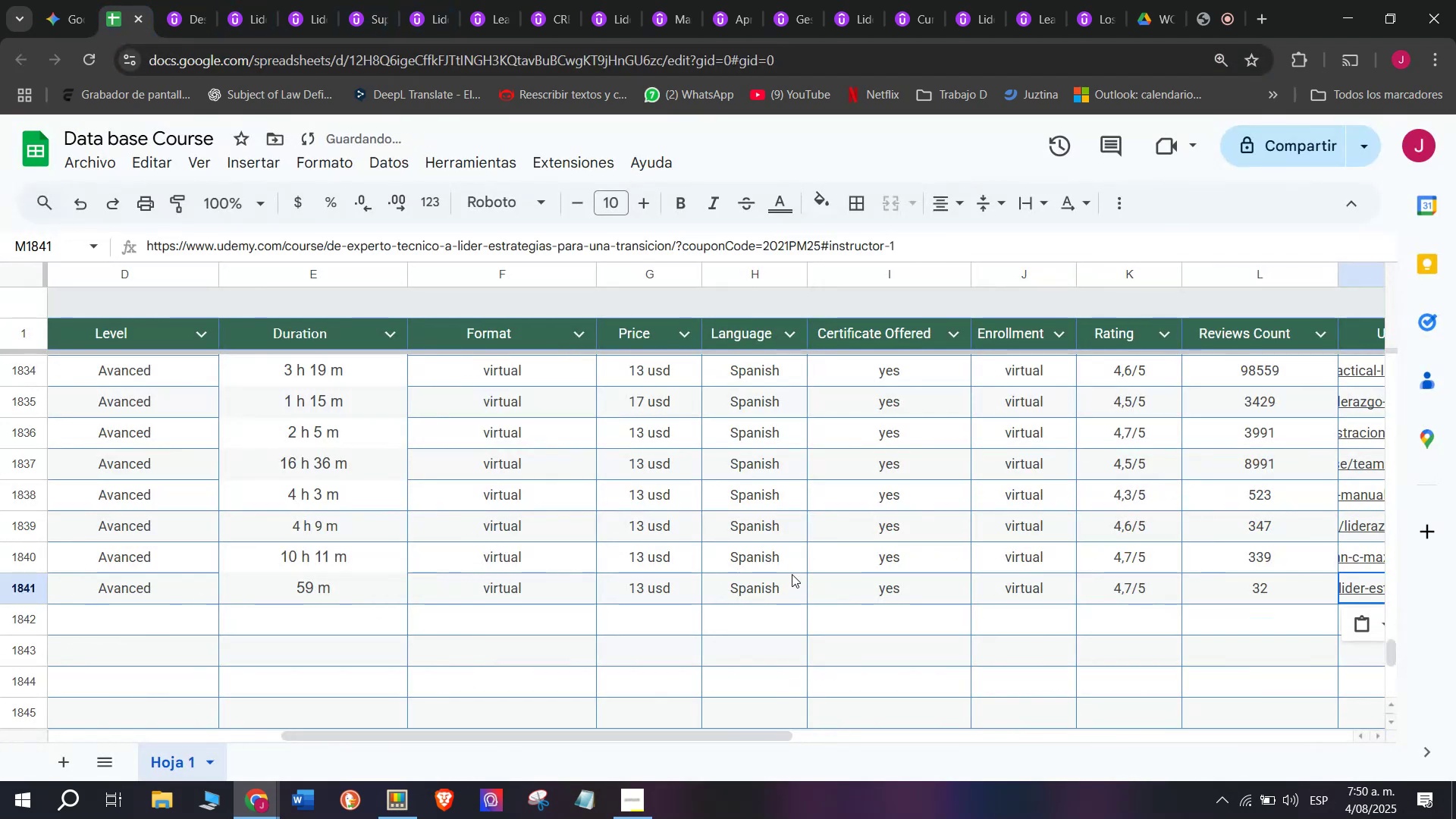 
scroll: coordinate [206, 601], scroll_direction: up, amount: 4.0
 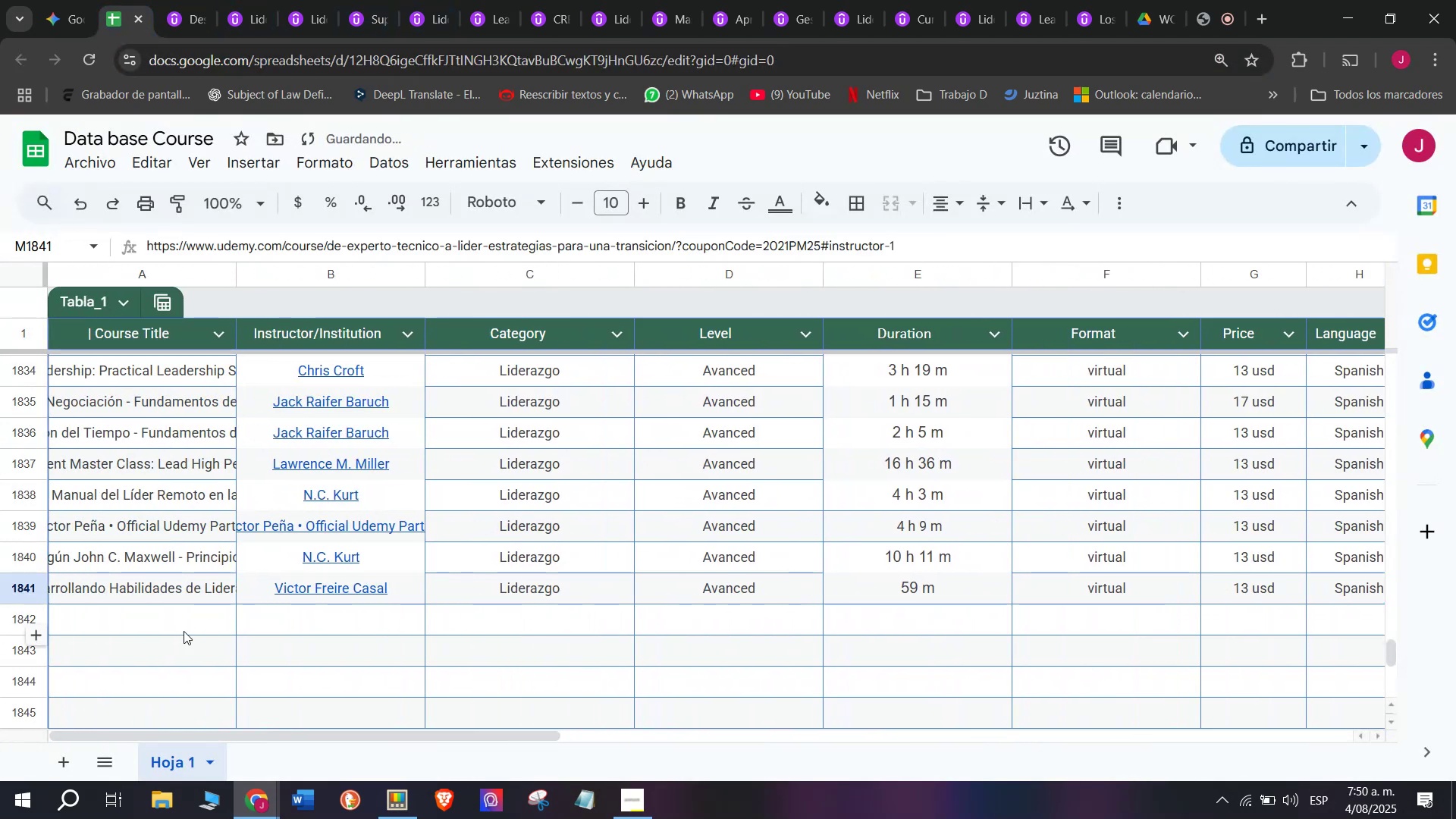 
left_click([182, 631])
 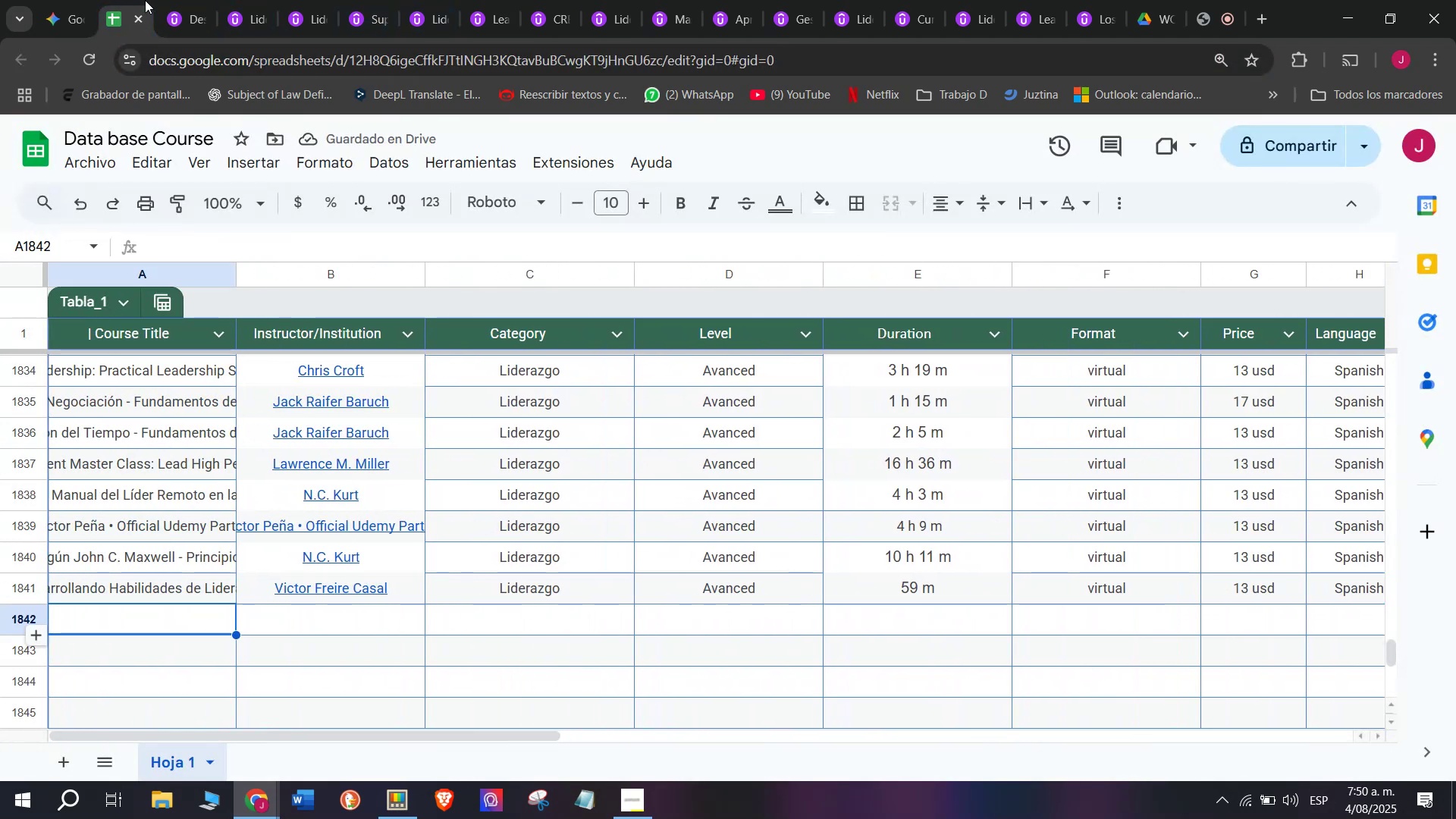 
left_click([160, 0])
 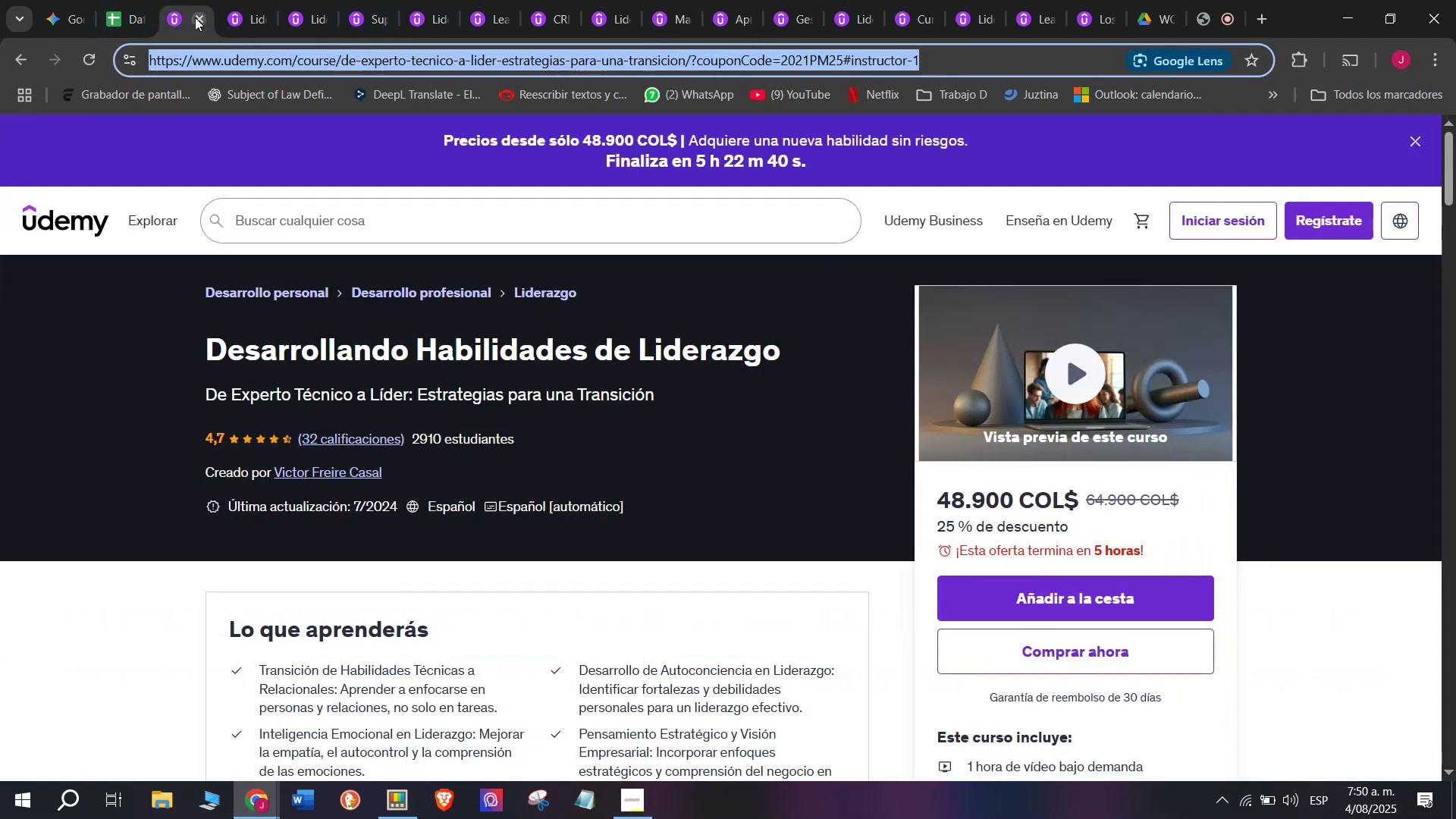 
left_click([202, 18])
 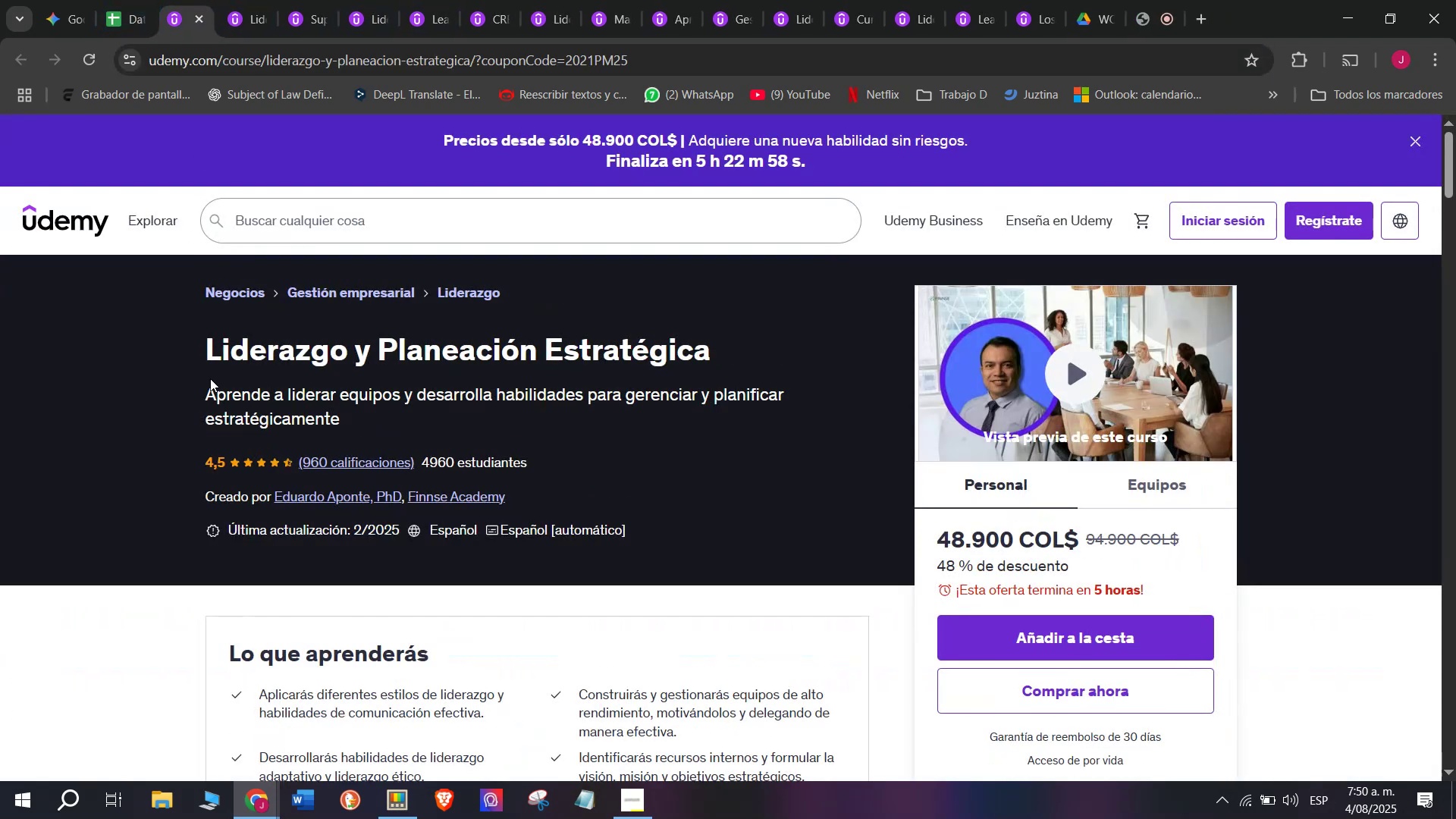 
left_click_drag(start_coordinate=[171, 345], to_coordinate=[730, 353])
 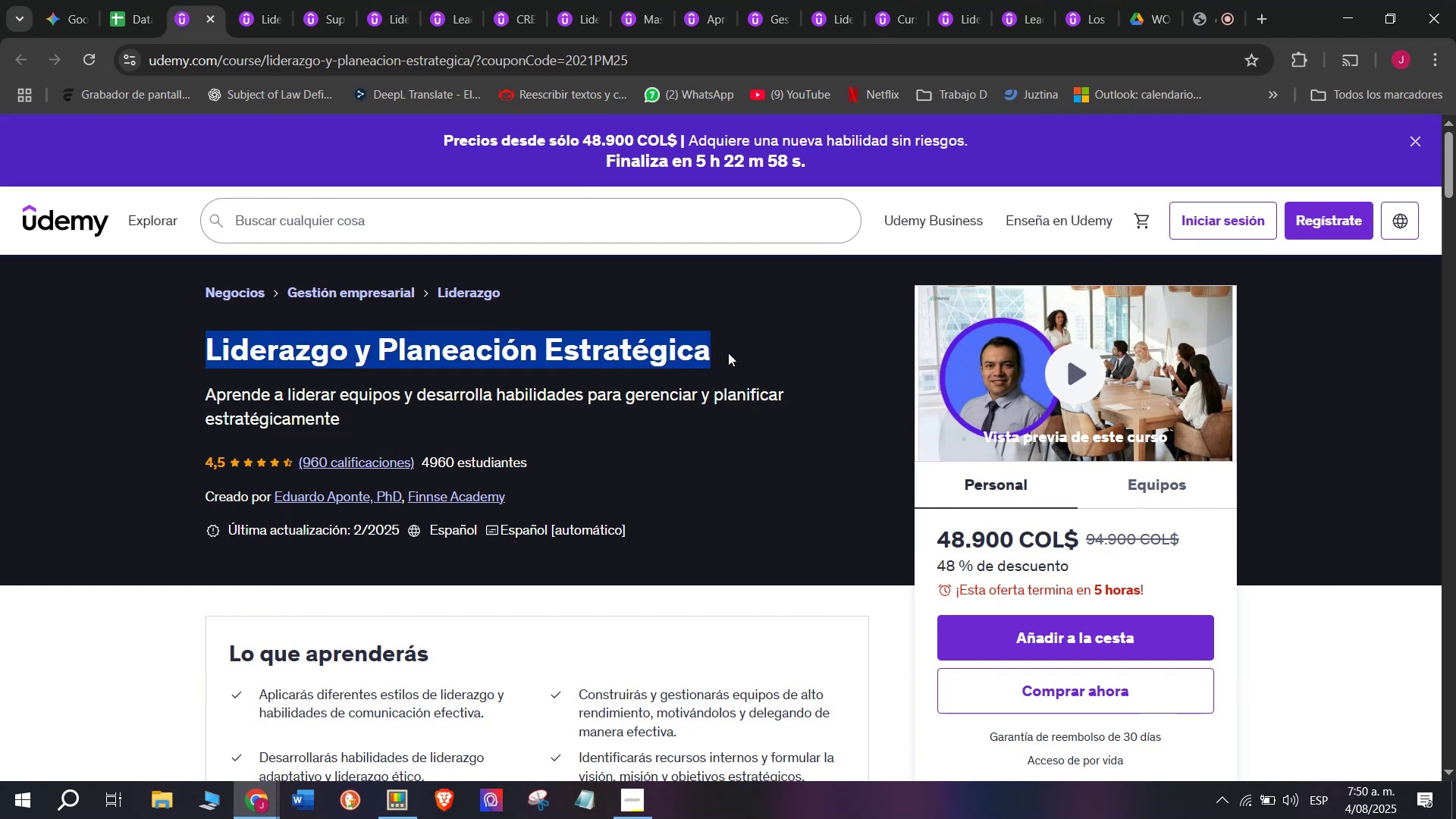 
key(Control+ControlLeft)
 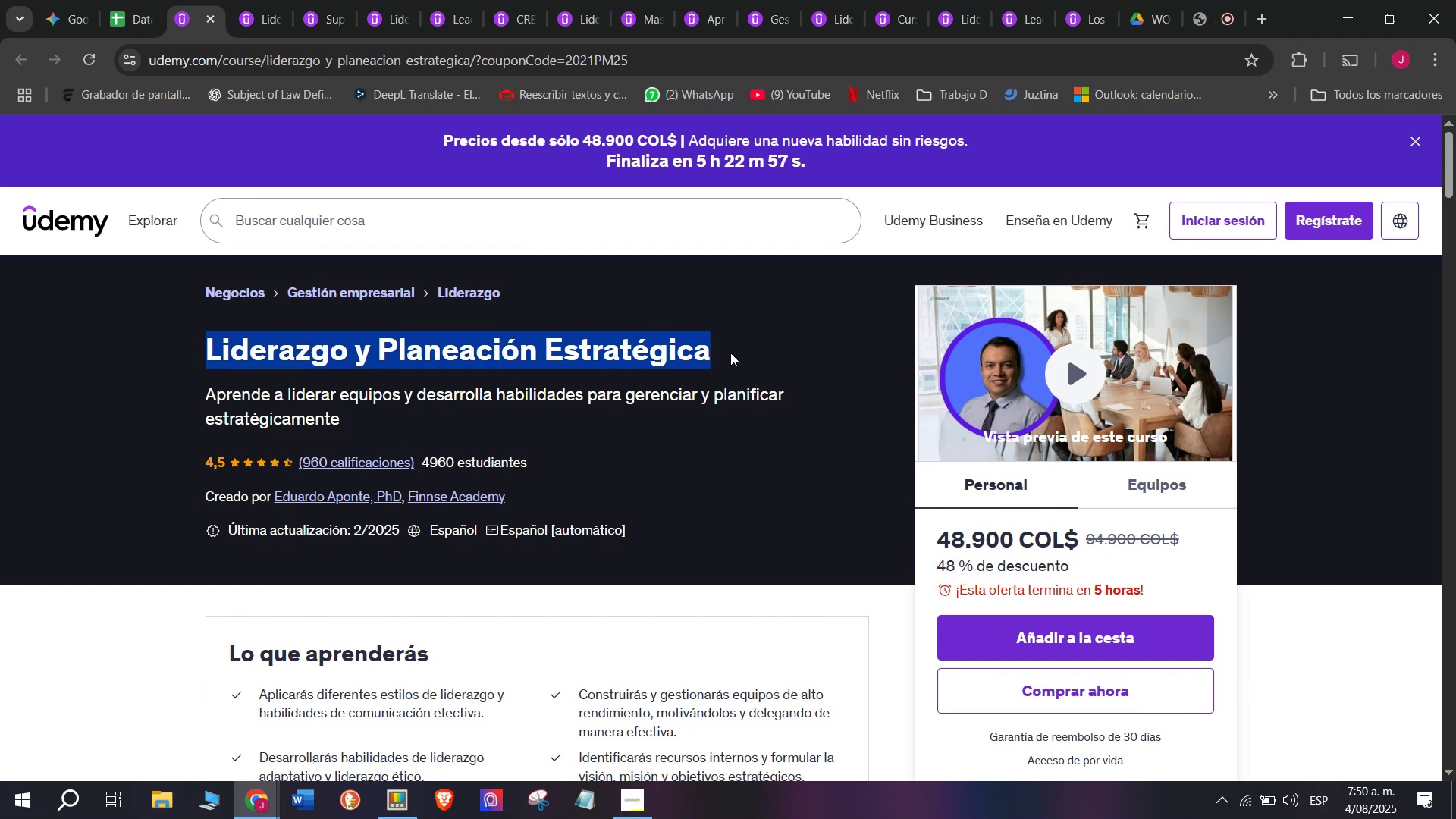 
key(Break)
 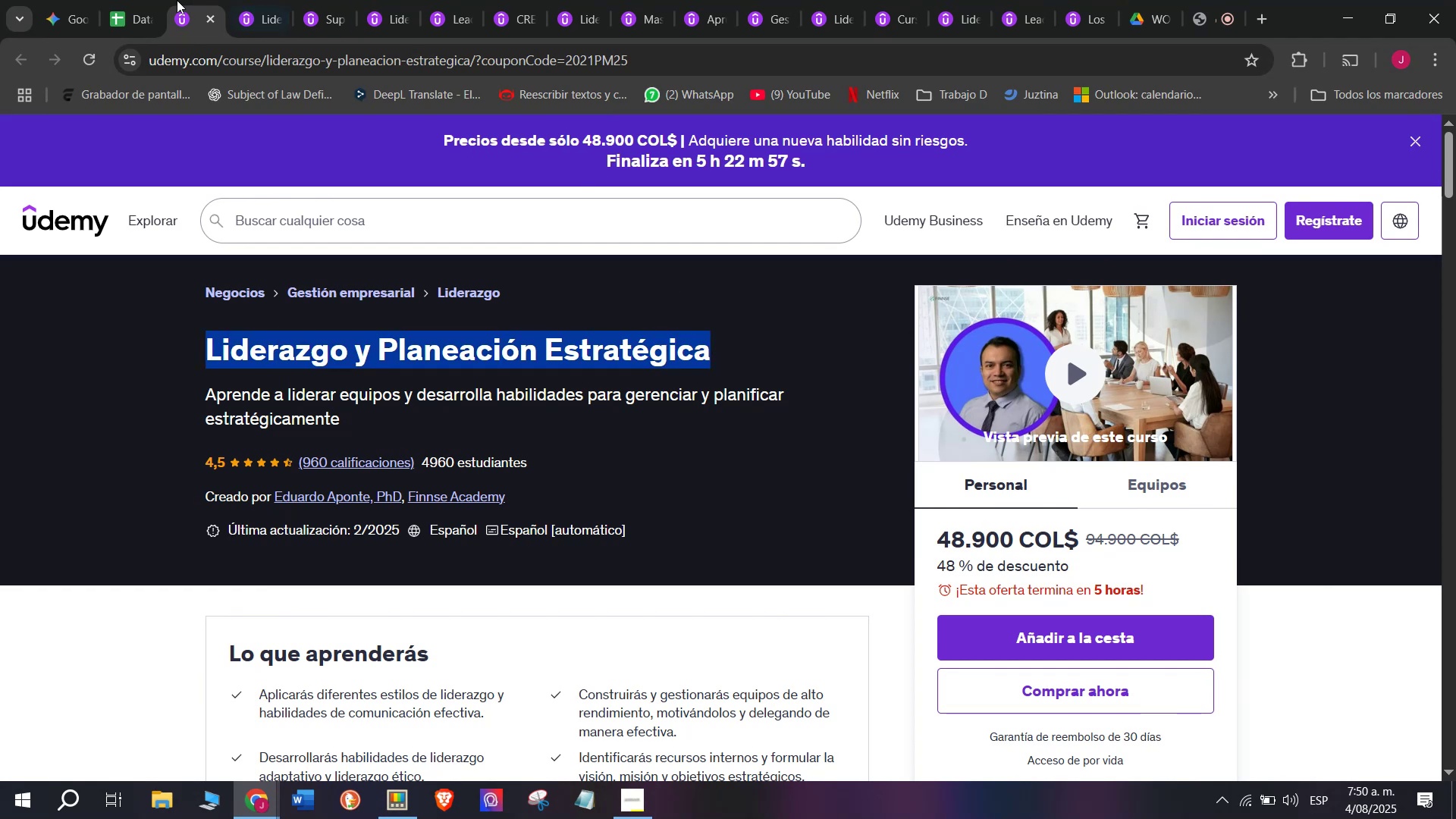 
key(Control+C)
 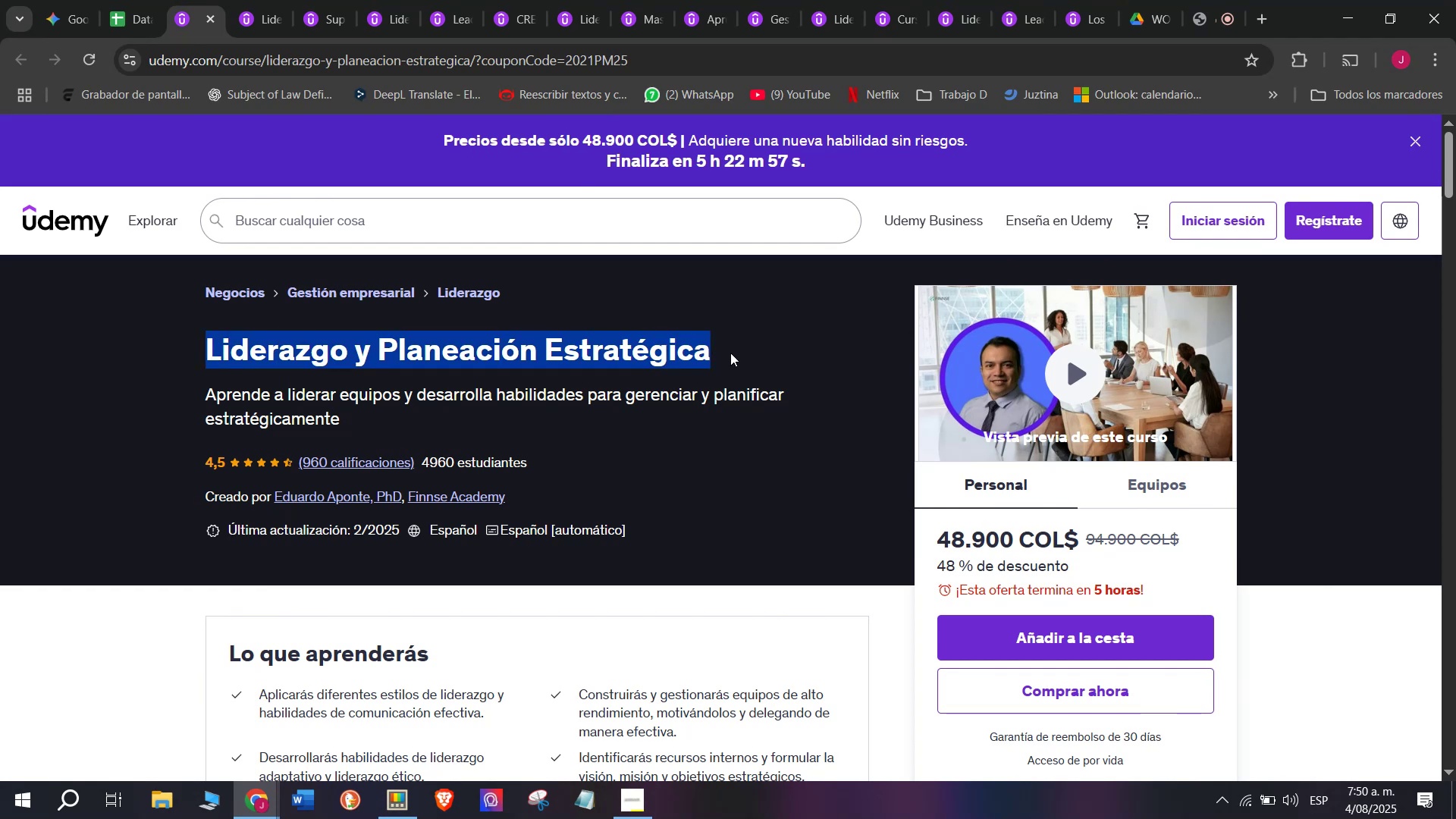 
key(Control+ControlLeft)
 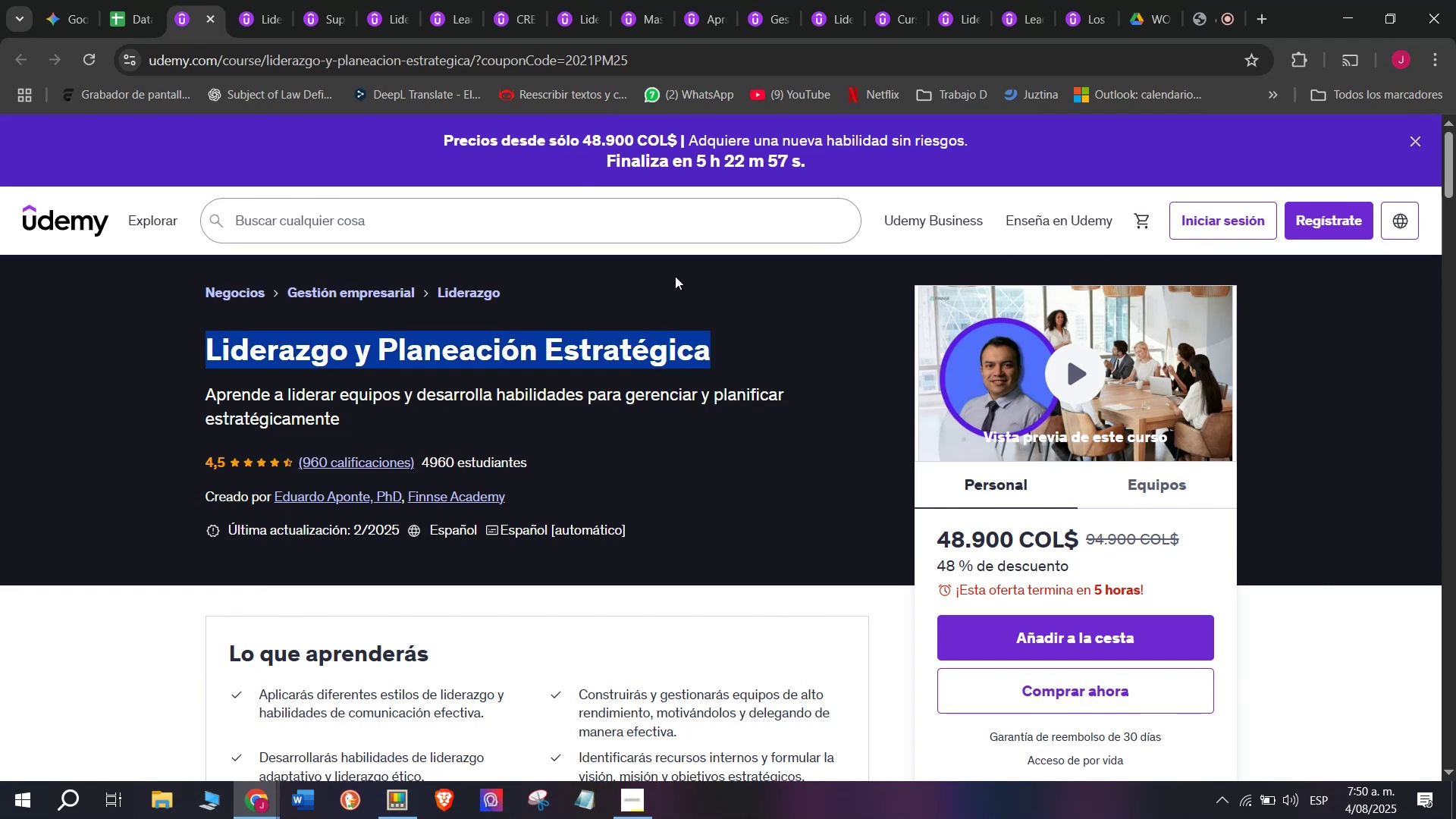 
key(Break)
 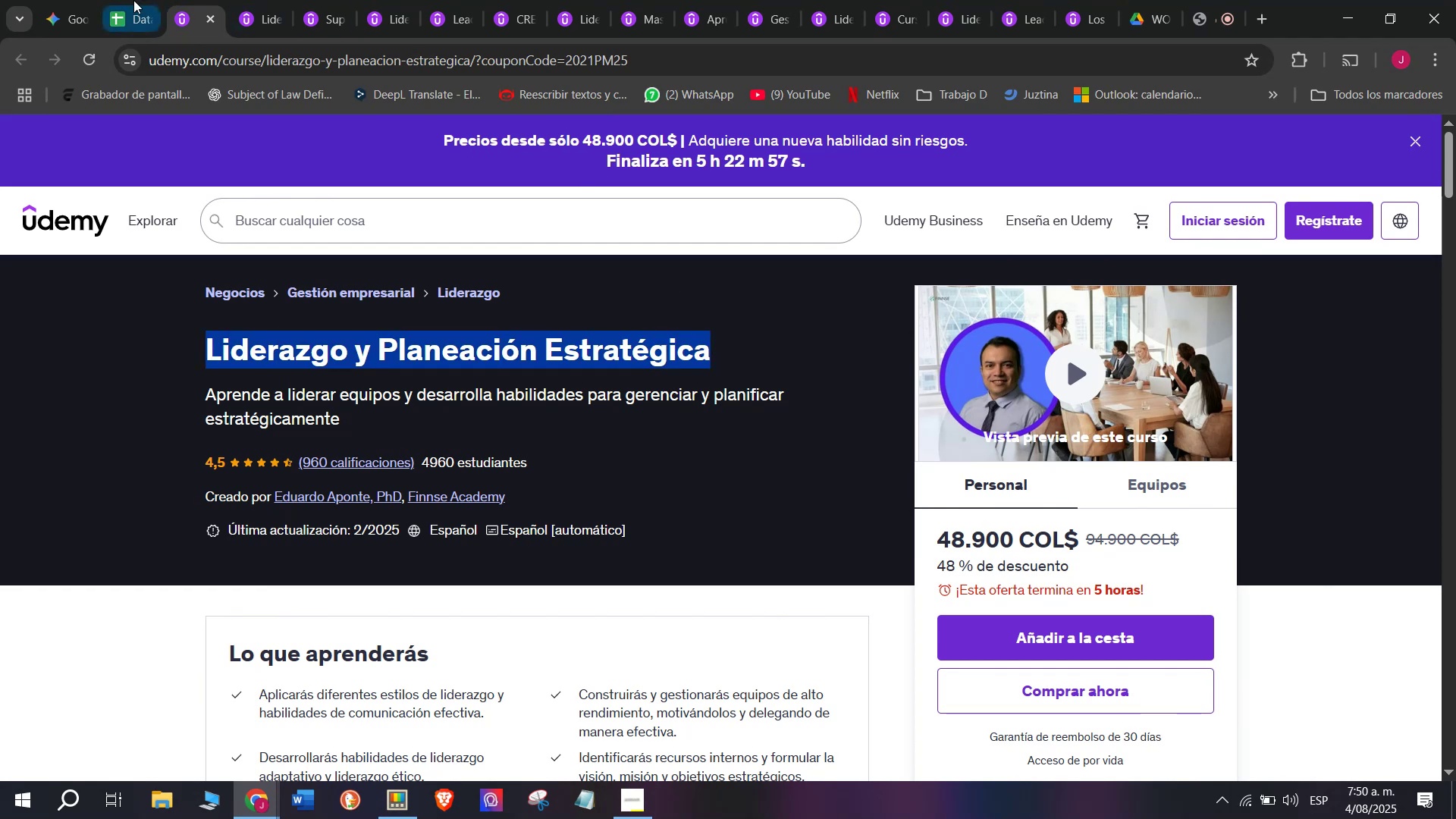 
key(Control+C)
 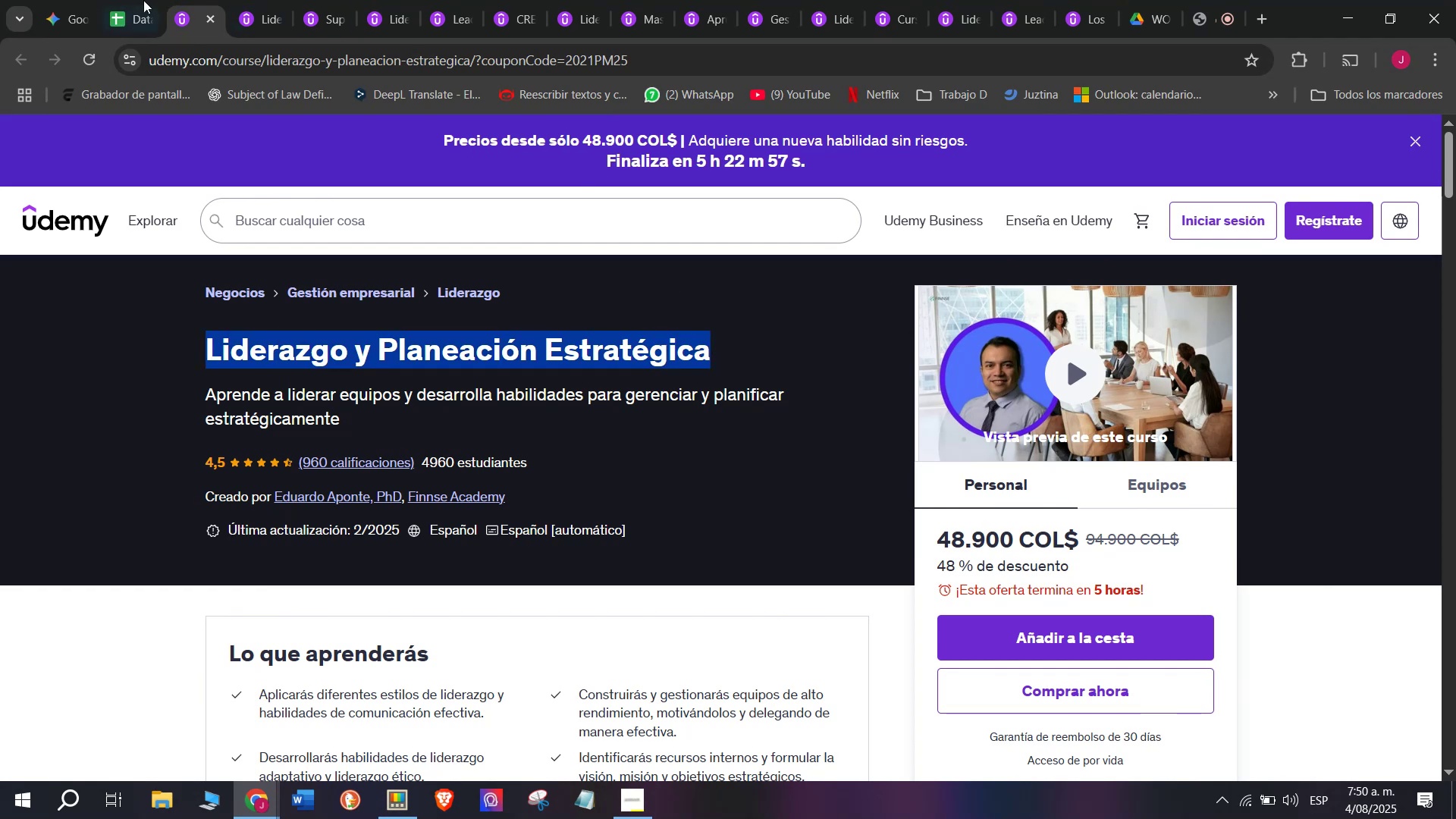 
left_click([133, 0])
 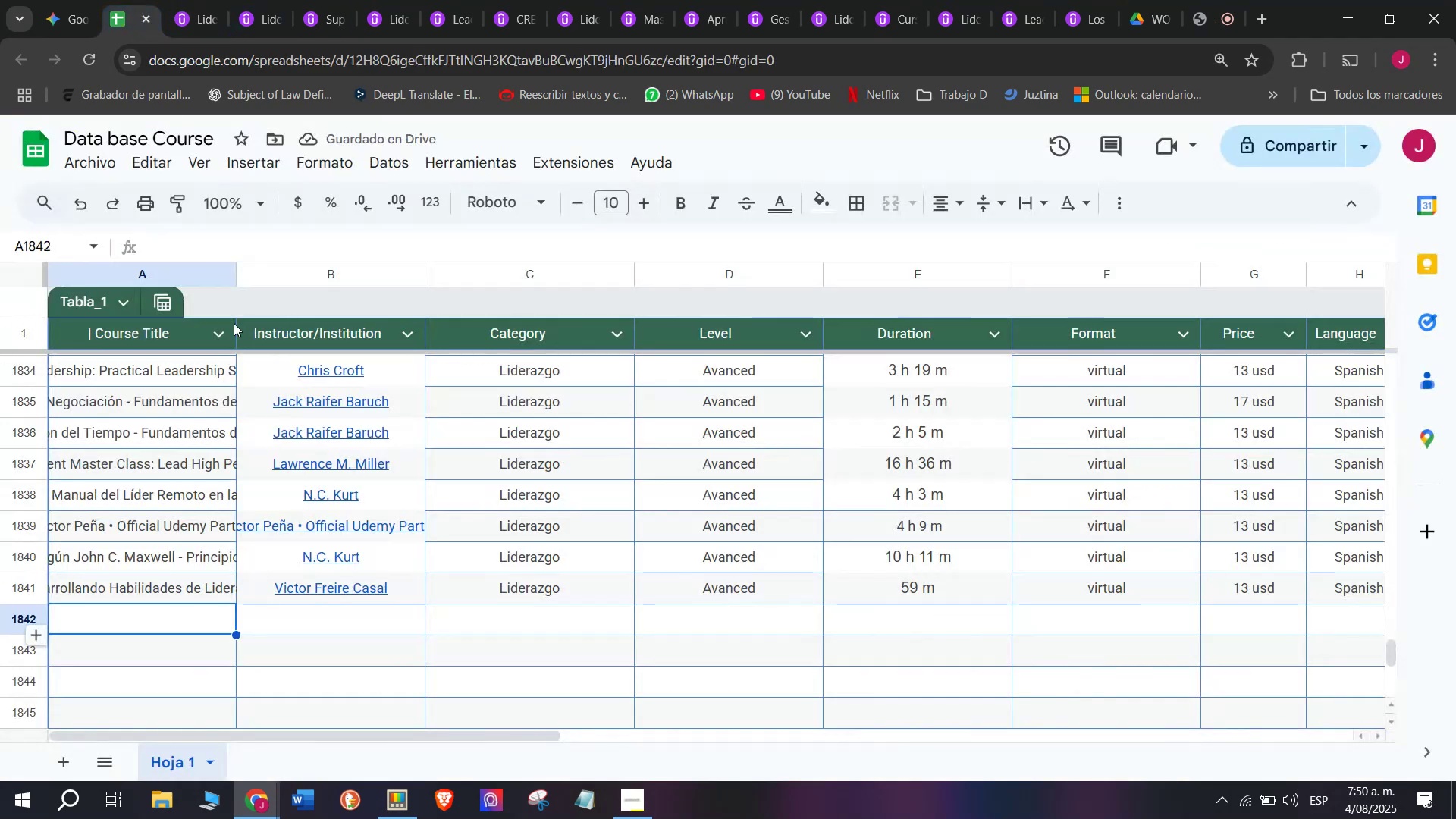 
key(Z)
 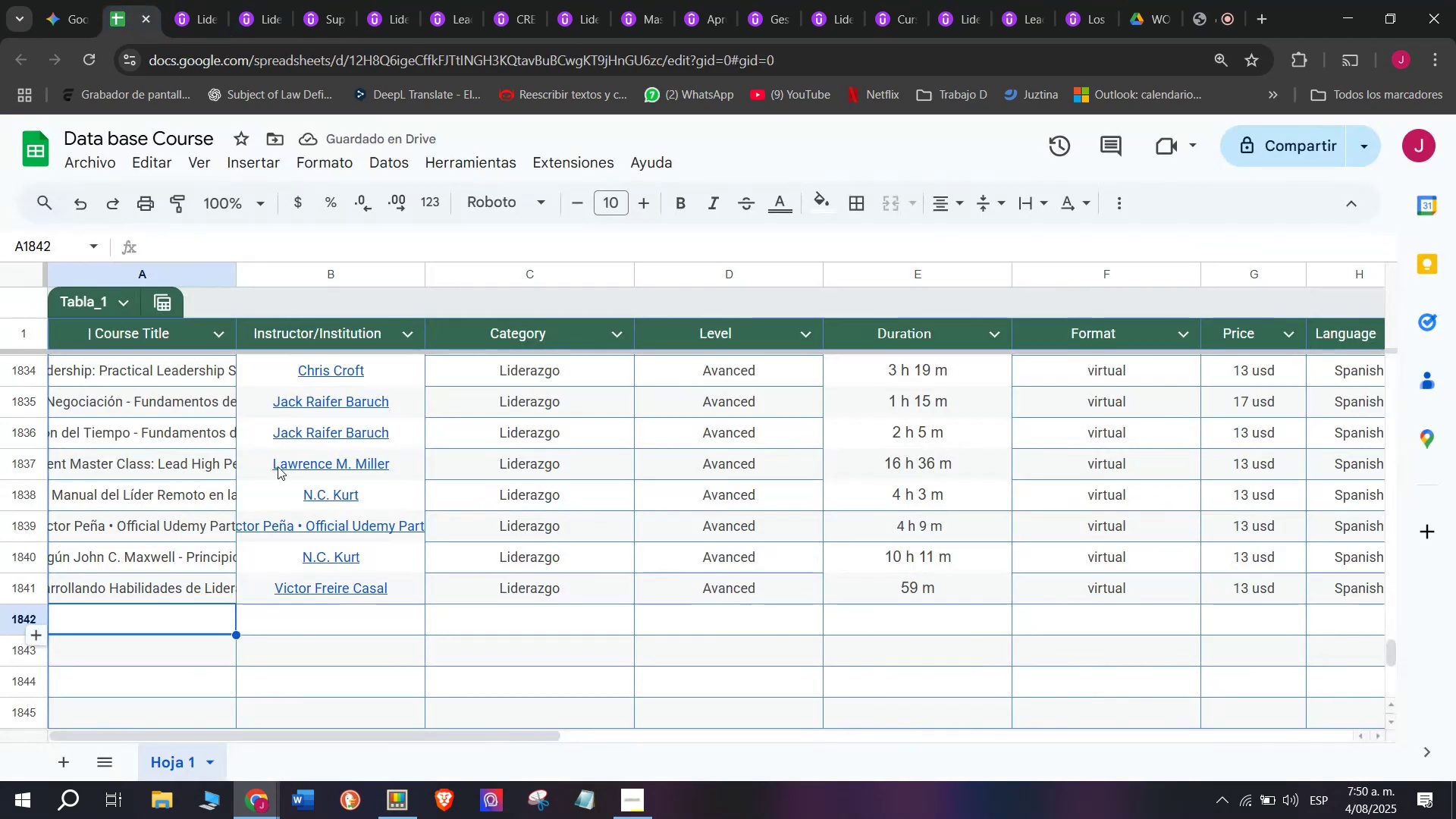 
key(Control+ControlLeft)
 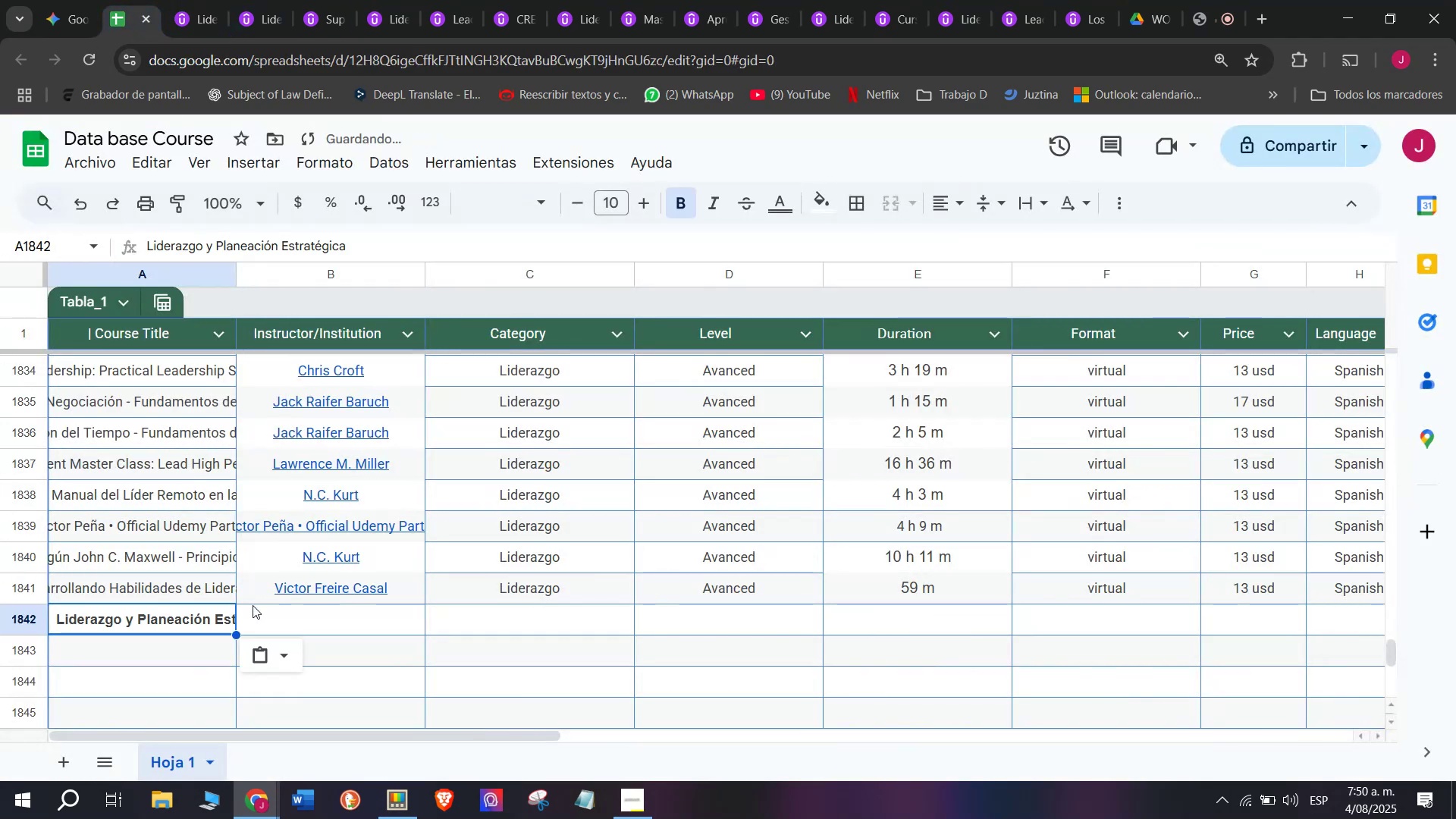 
key(Control+V)
 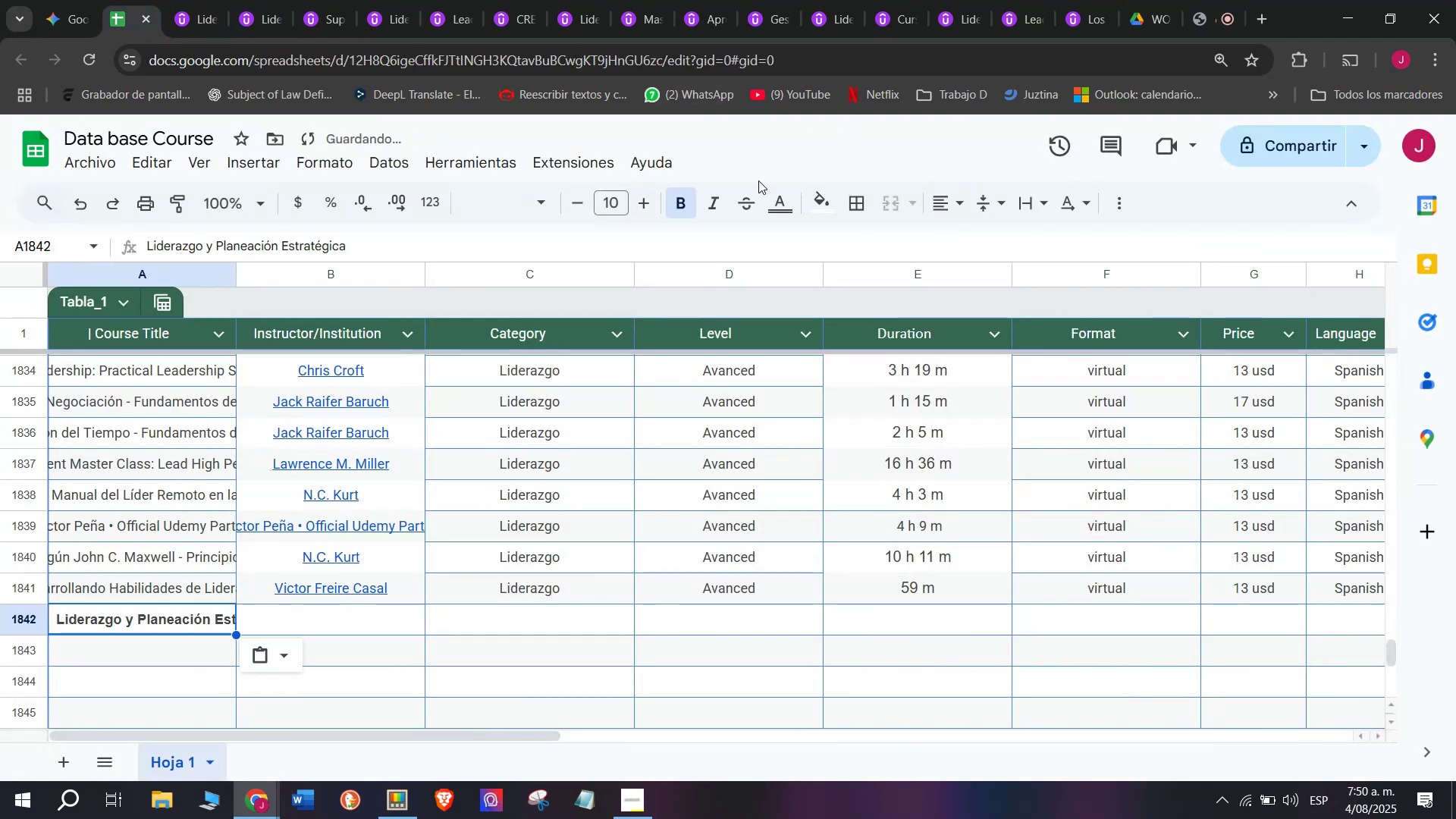 
left_click([673, 201])
 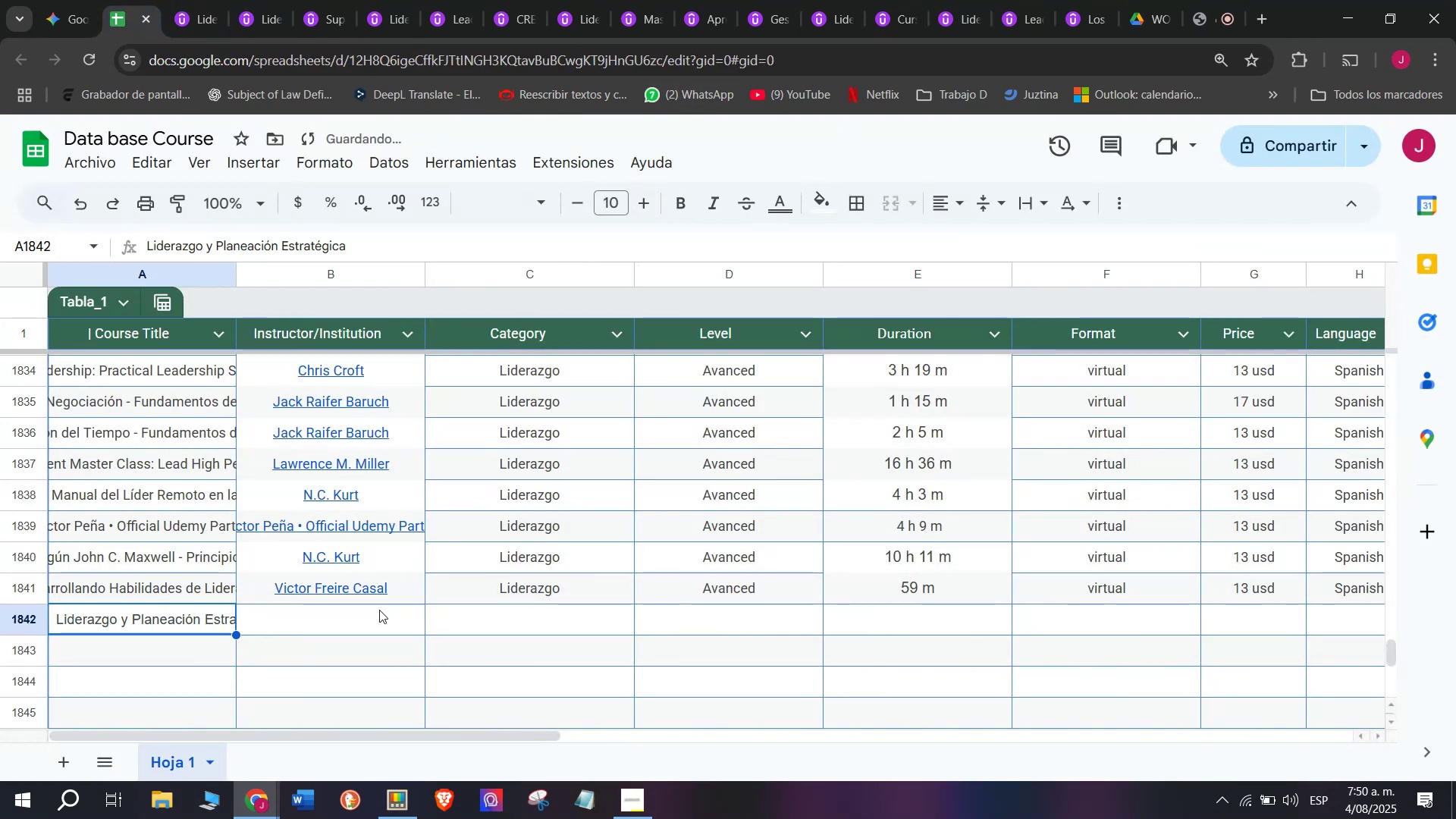 
left_click([379, 610])
 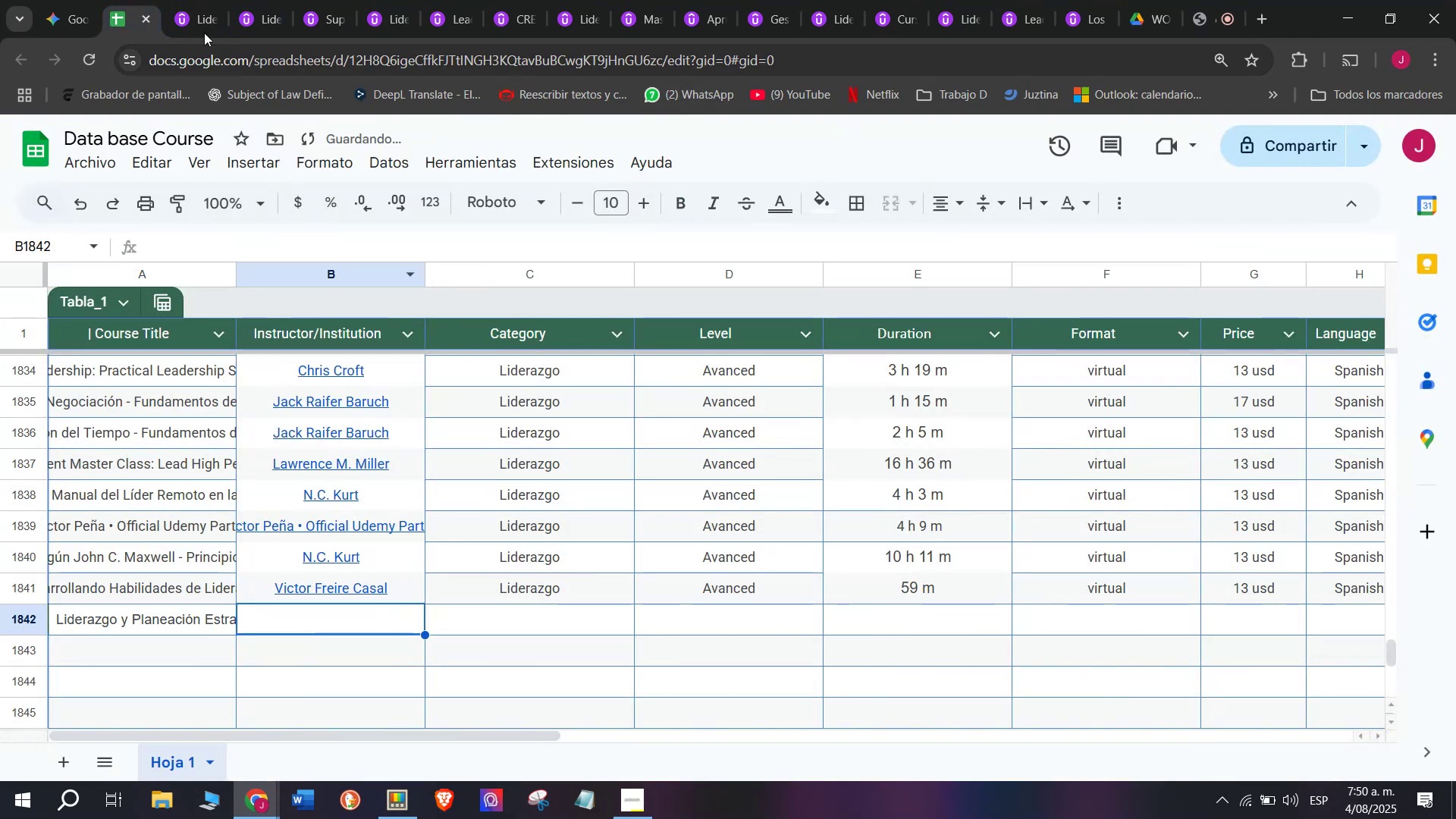 
left_click([181, 0])
 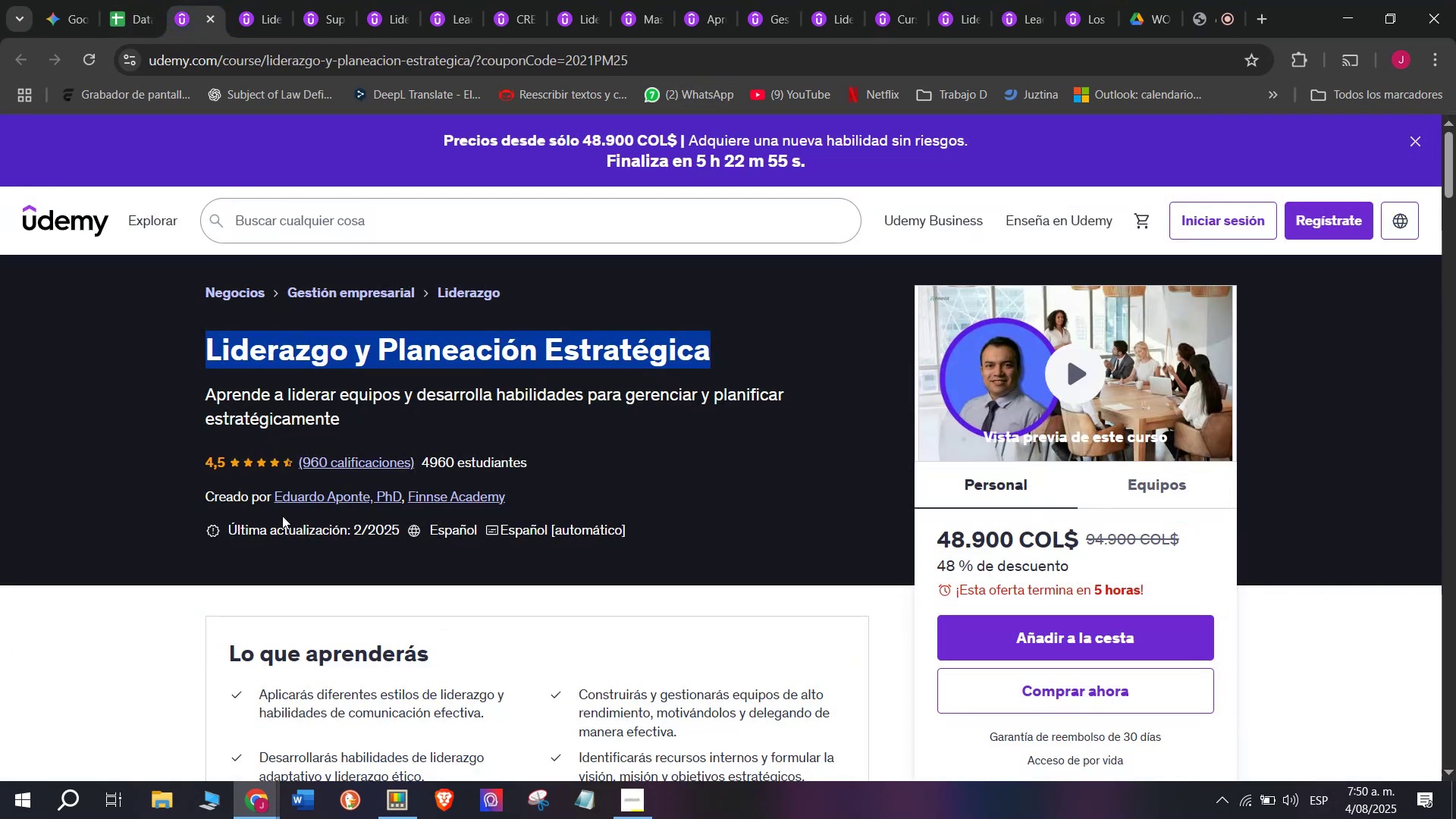 
left_click([290, 501])
 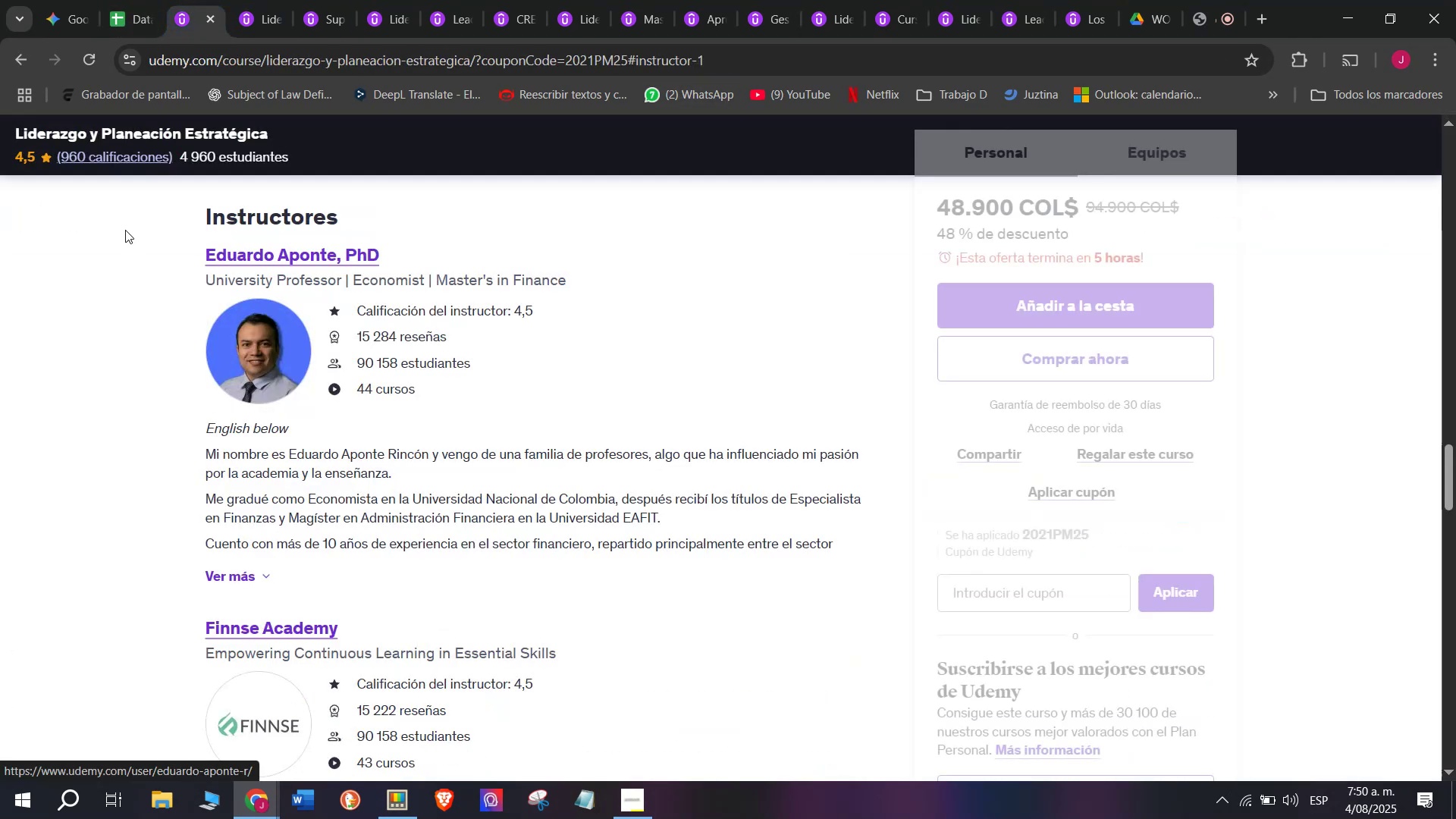 
left_click_drag(start_coordinate=[165, 262], to_coordinate=[404, 256])
 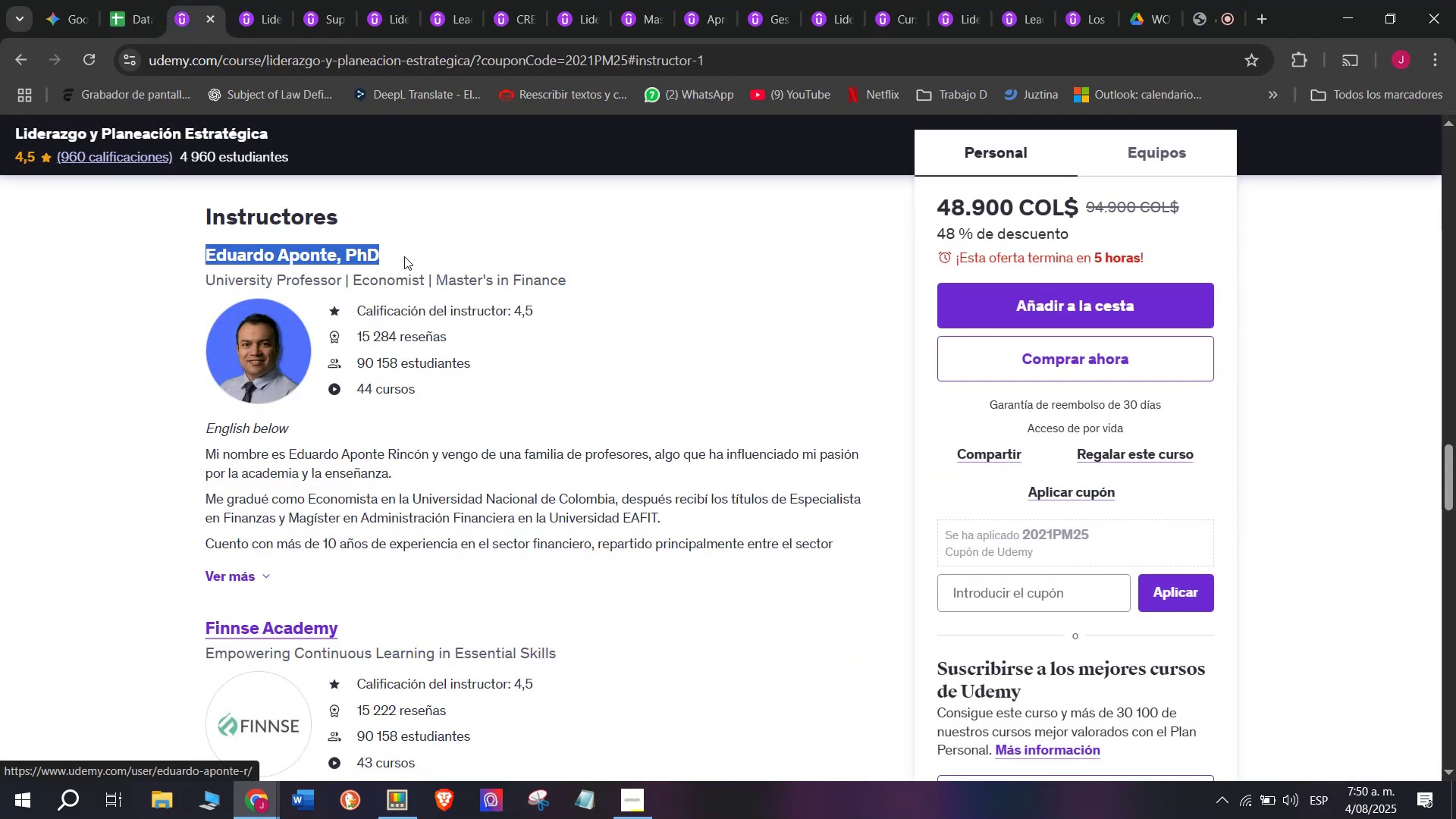 
key(Break)
 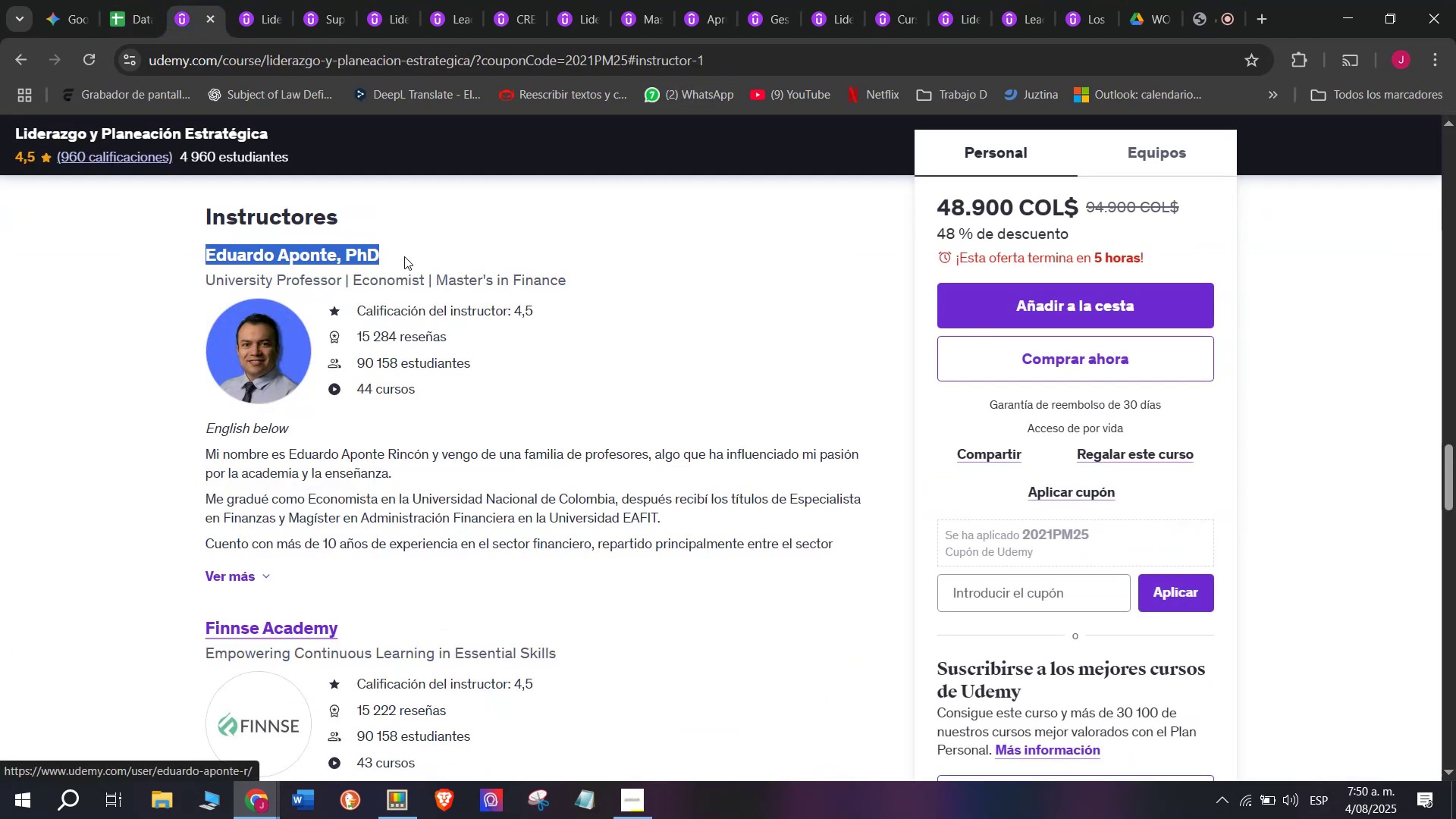 
key(Control+ControlLeft)
 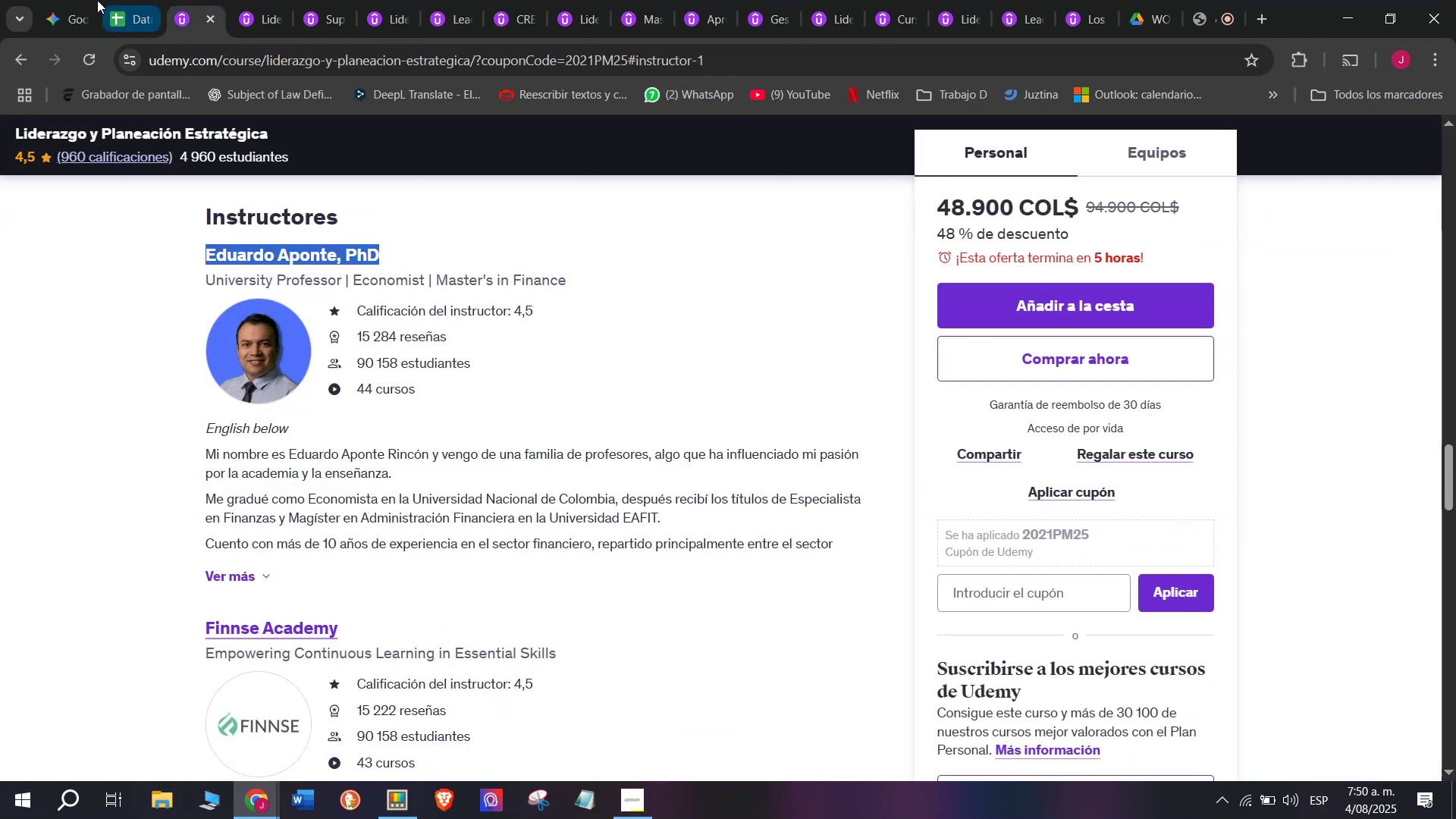 
key(Control+C)
 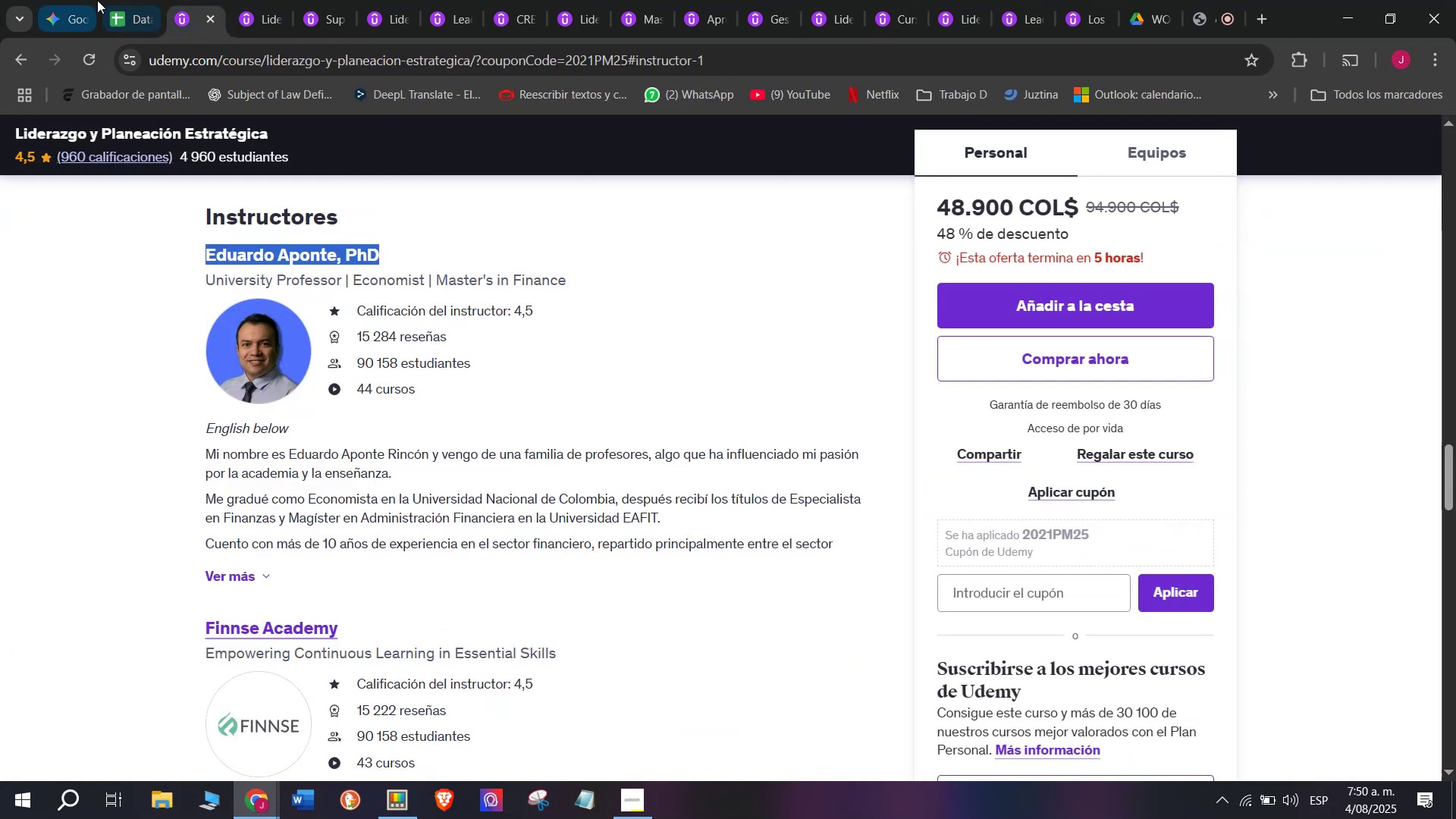 
left_click([125, 0])
 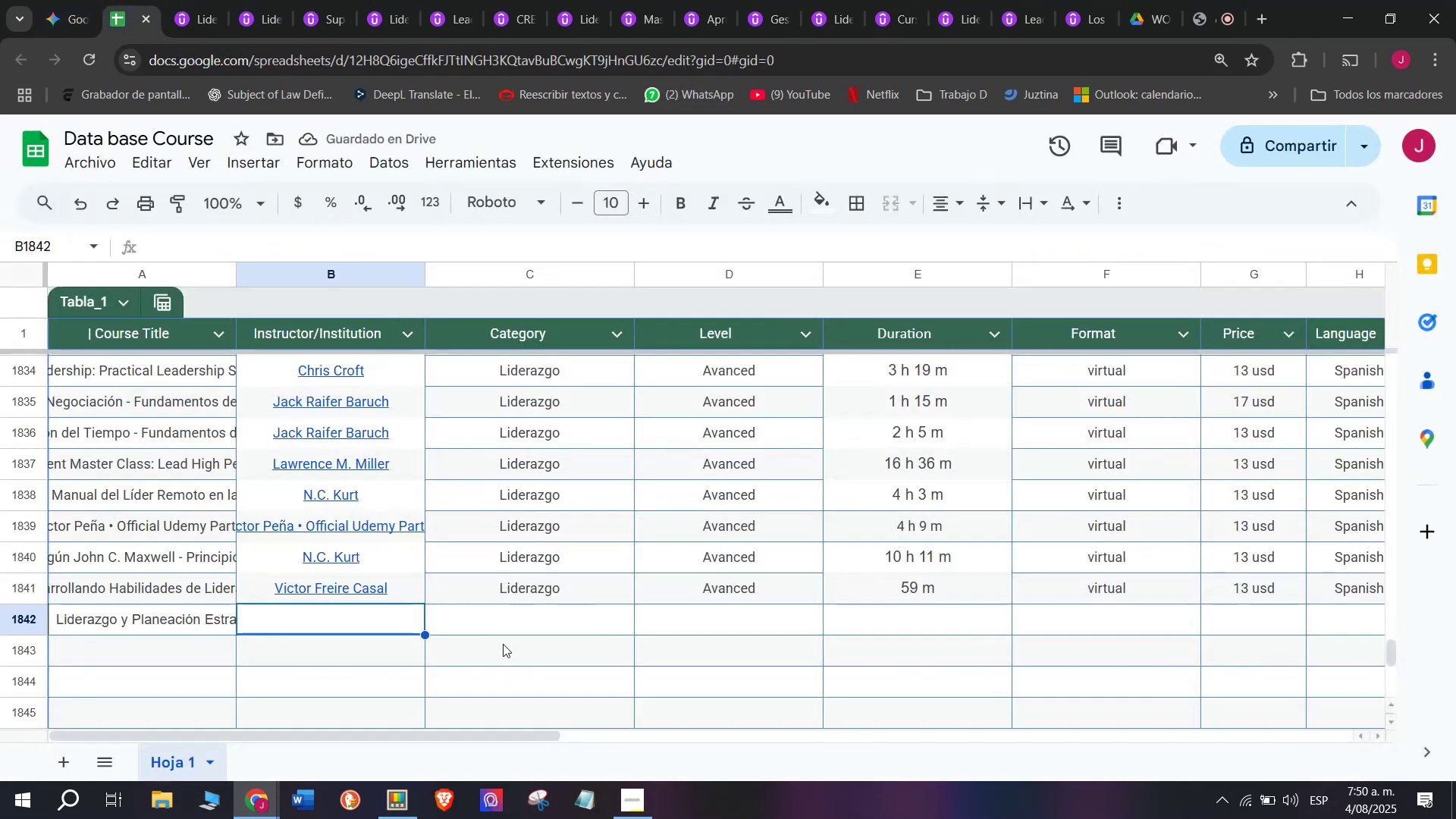 
key(Control+ControlLeft)
 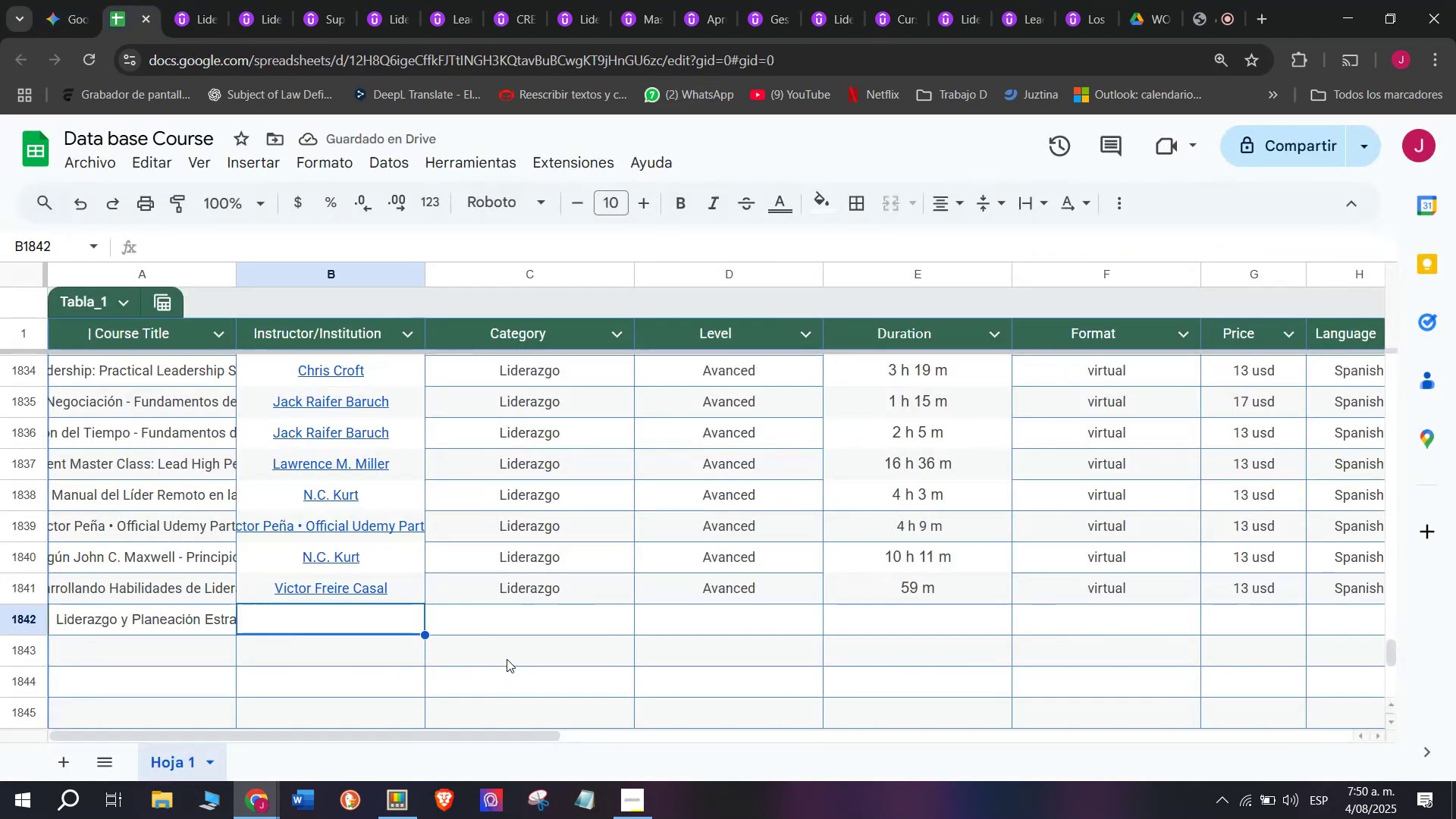 
key(Z)
 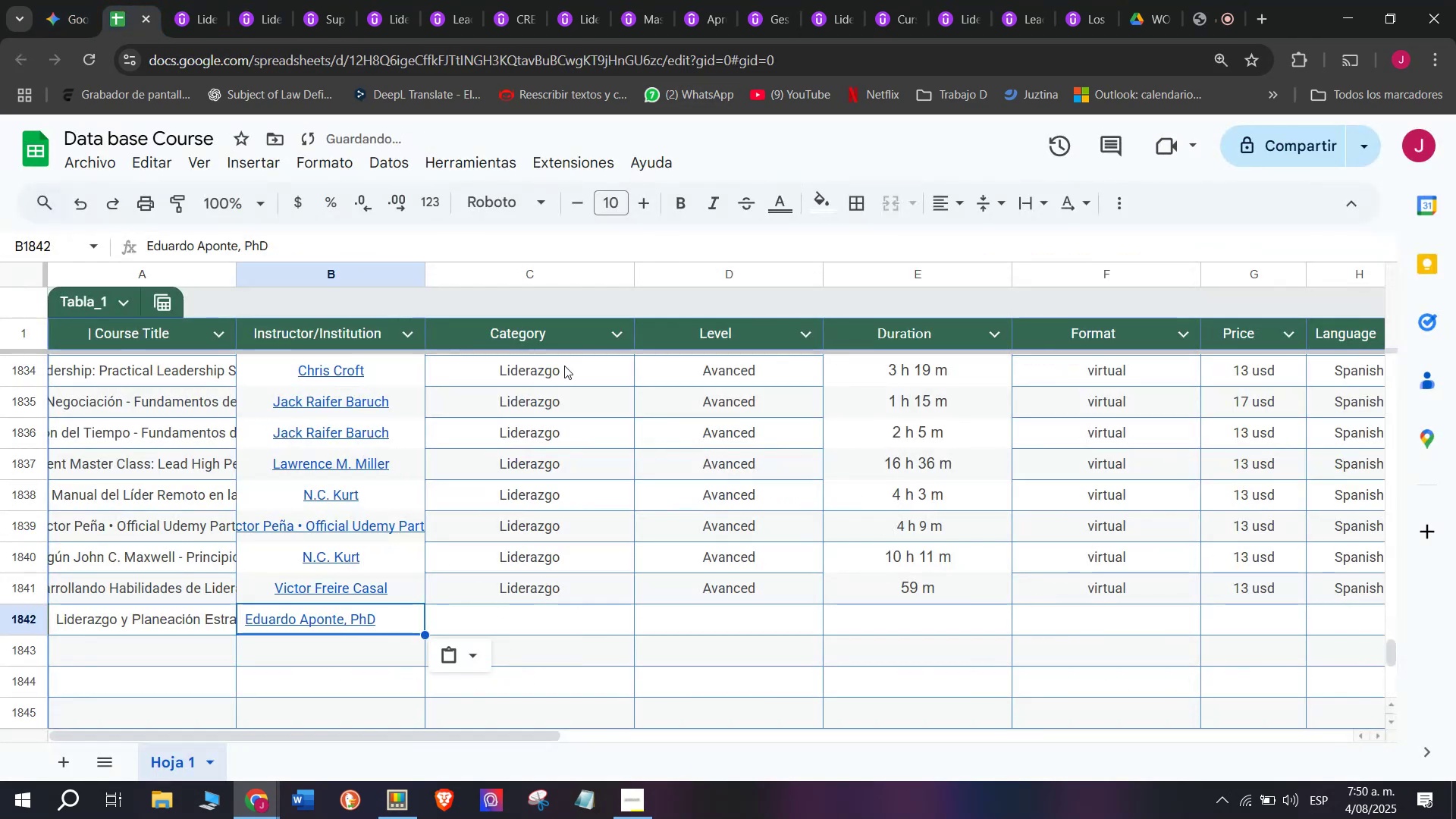 
key(Control+V)
 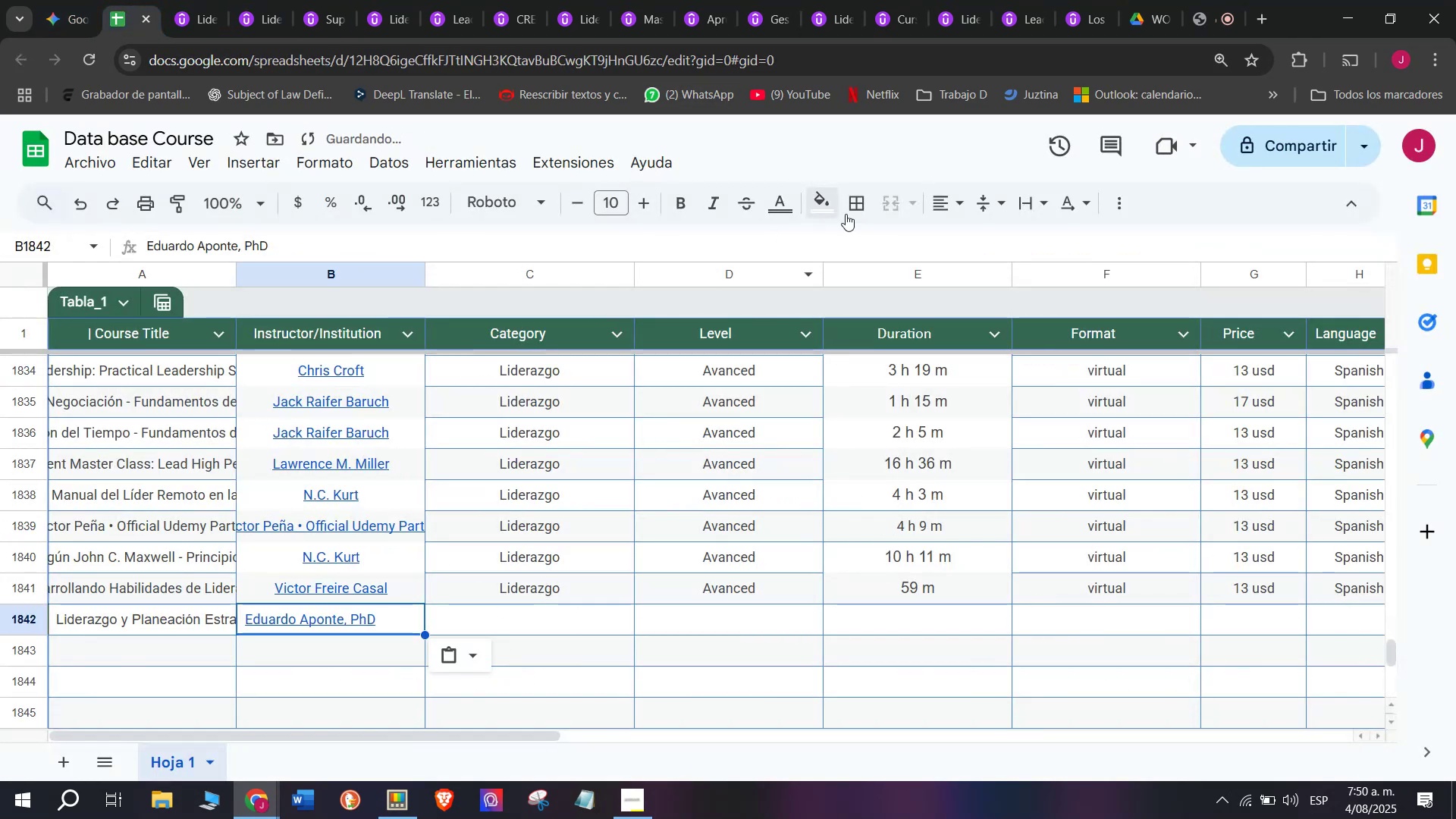 
left_click([947, 211])
 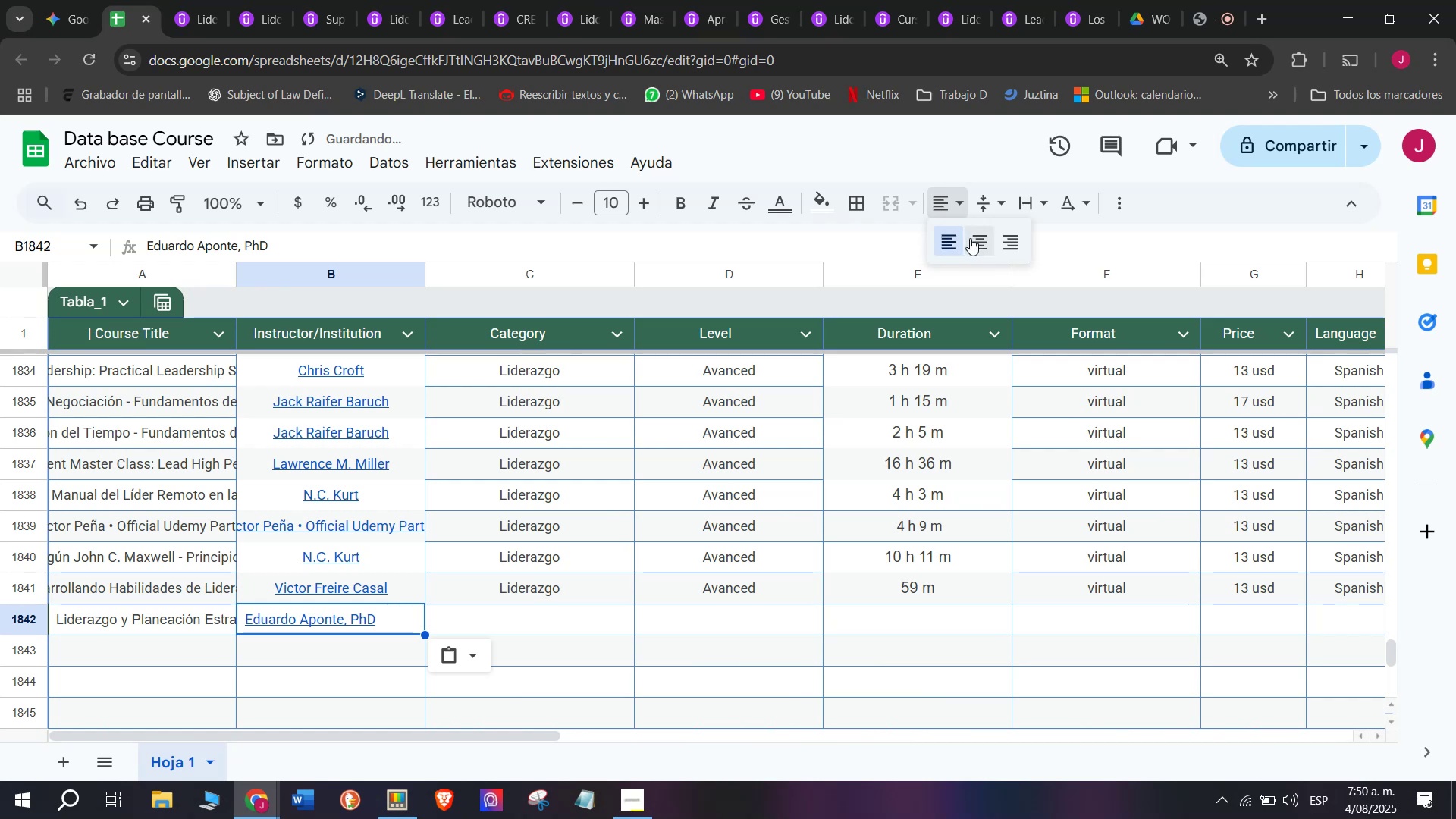 
left_click([979, 249])
 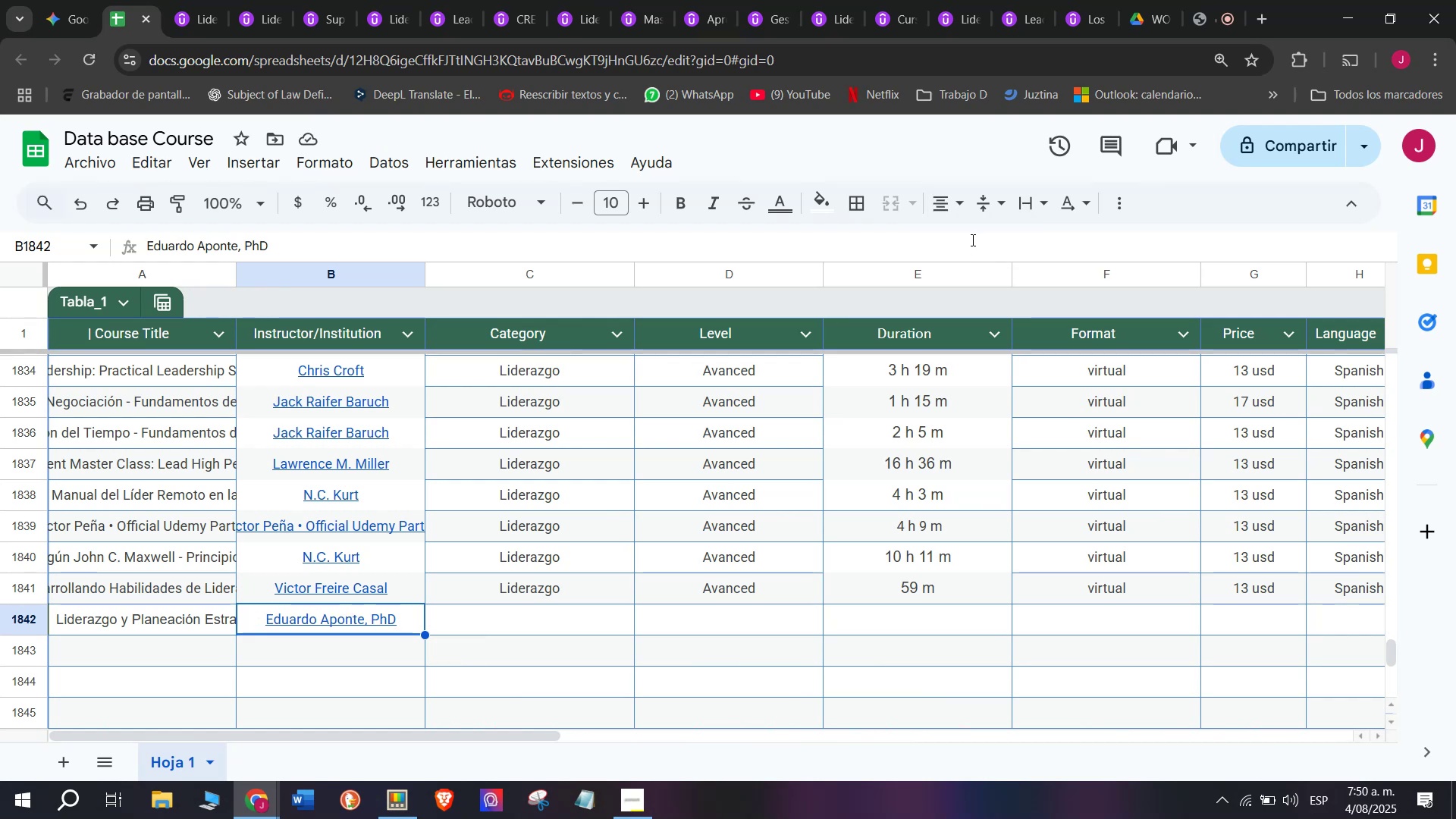 
wait(14.02)
 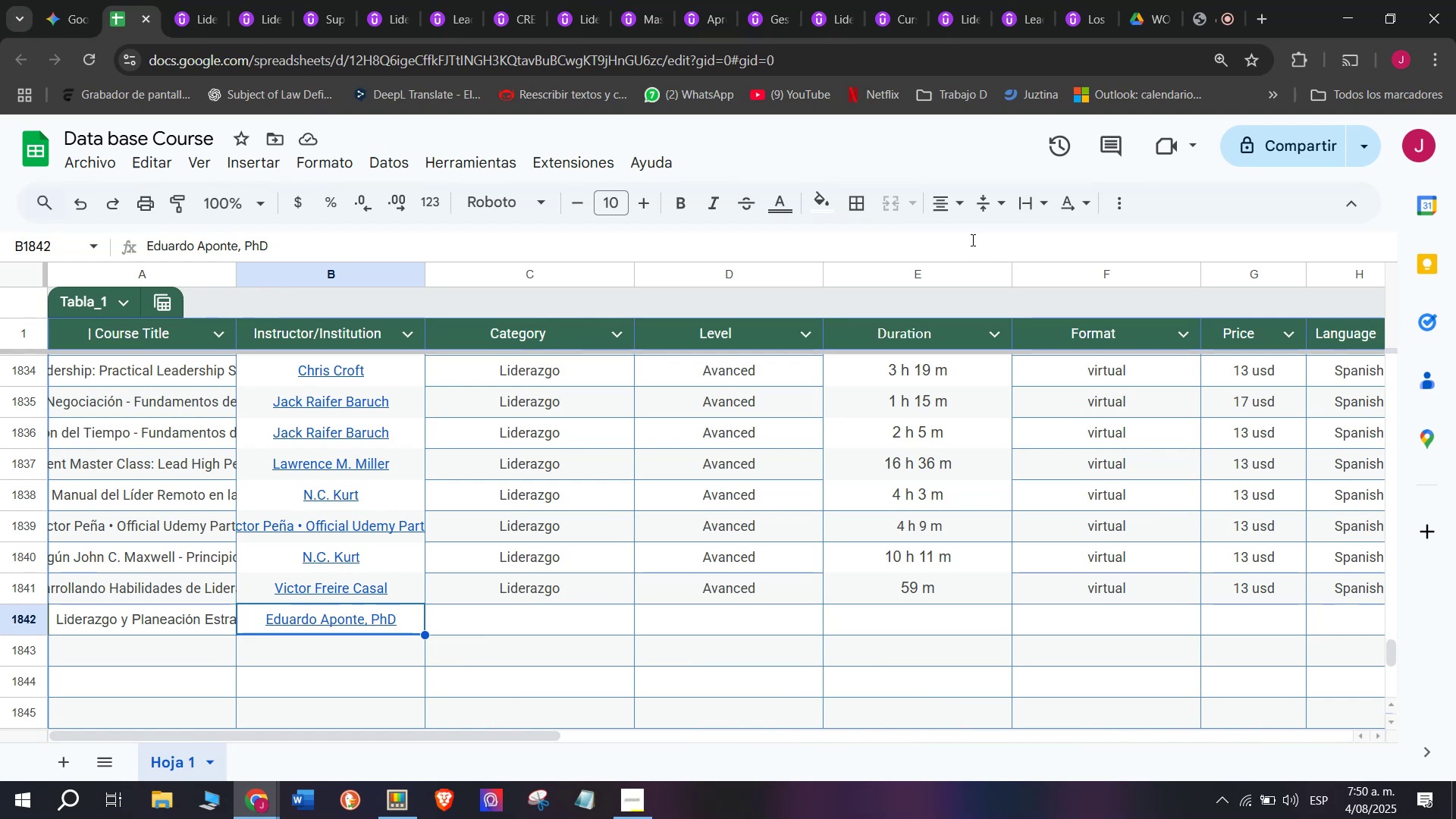 
left_click([564, 579])
 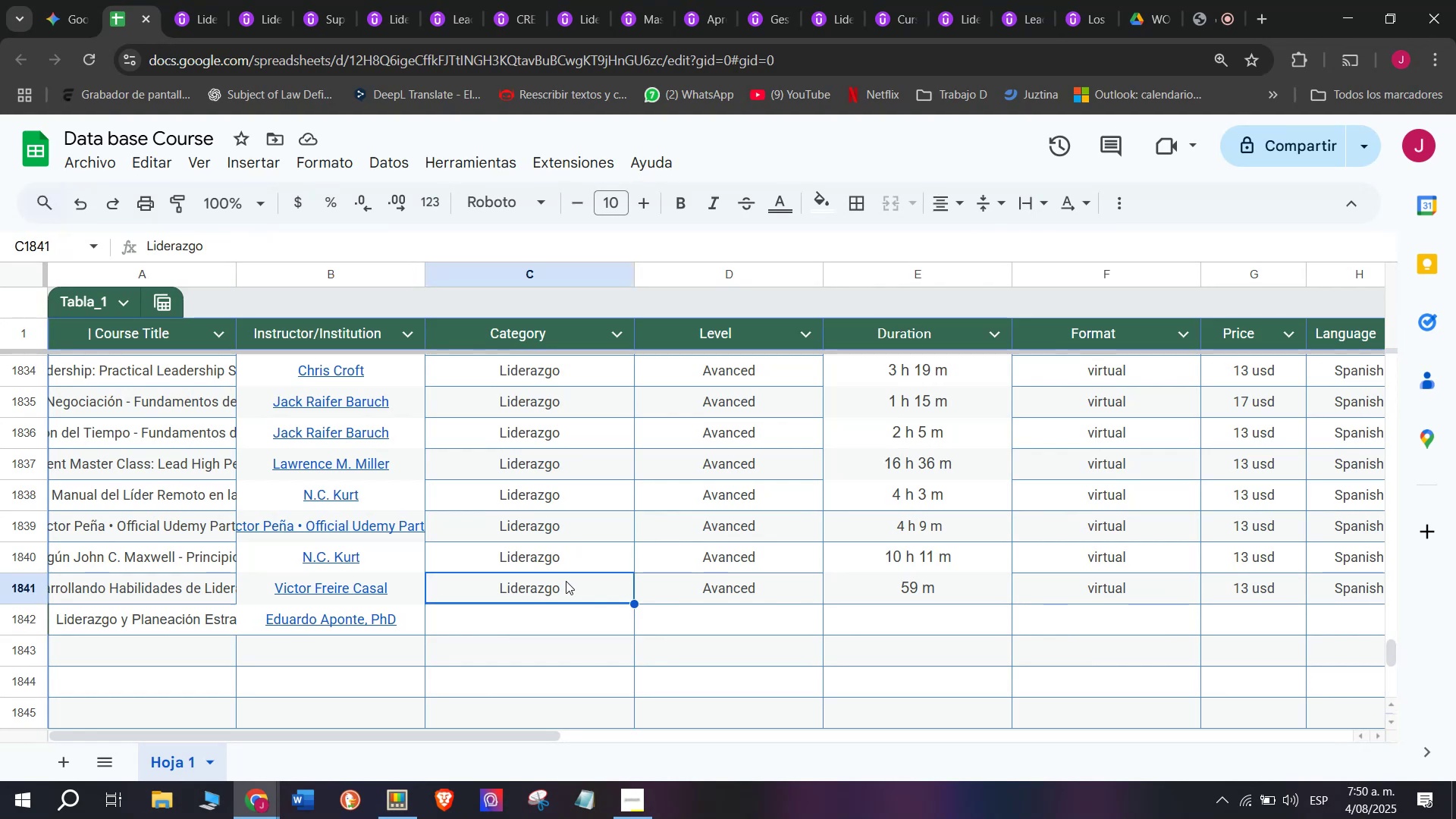 
key(Break)
 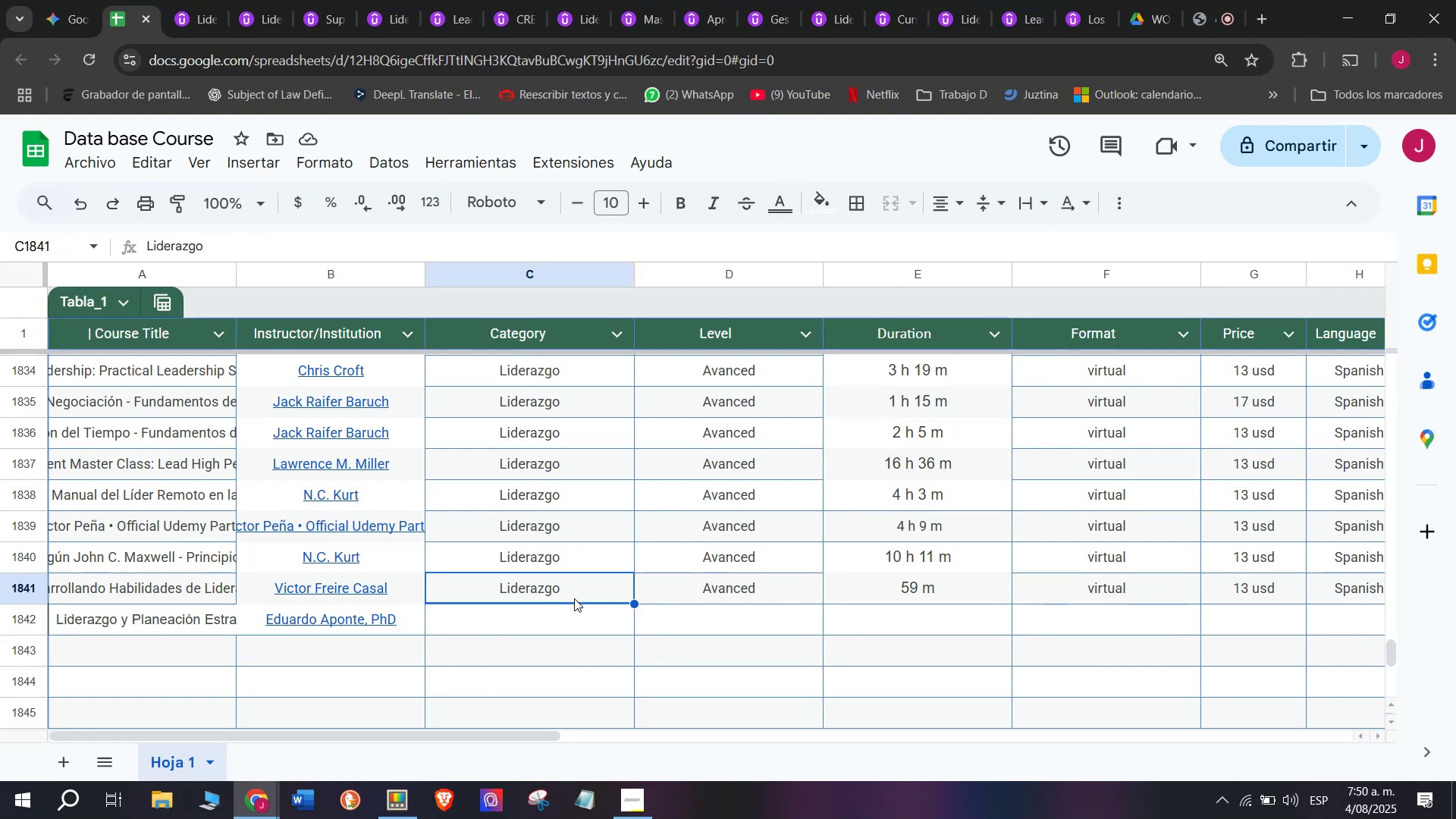 
key(Control+ControlLeft)
 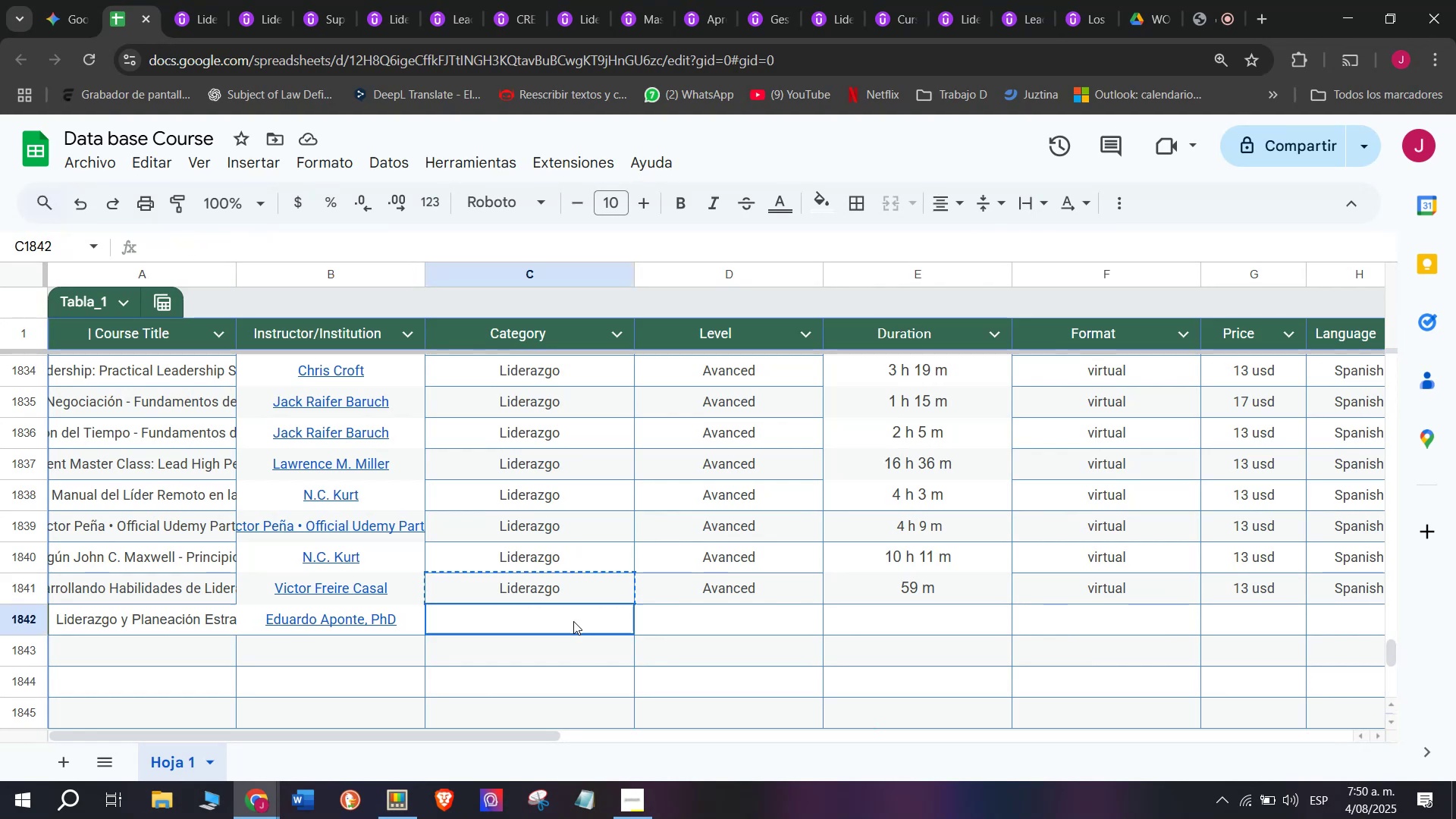 
key(Control+C)
 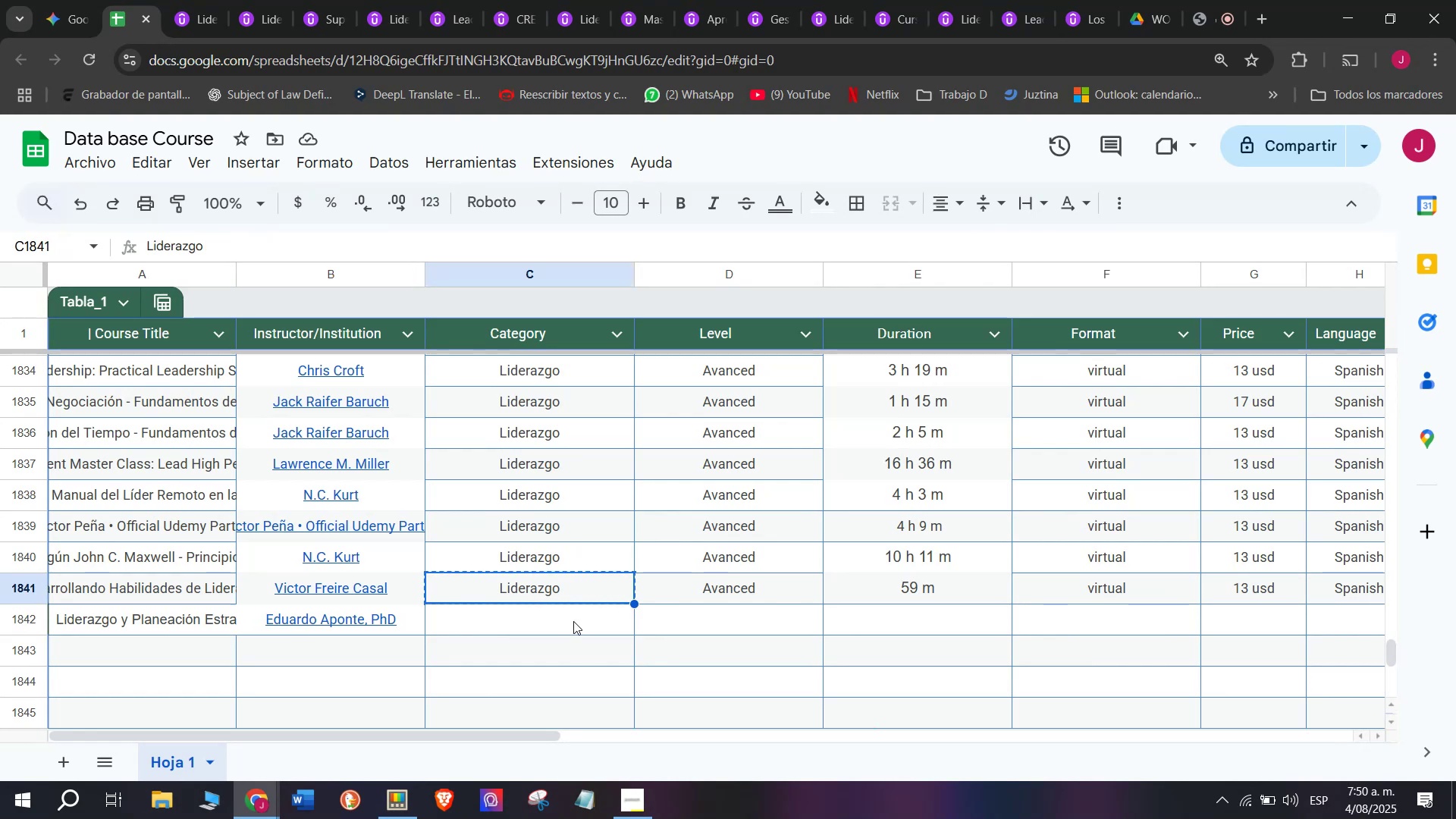 
left_click([573, 621])
 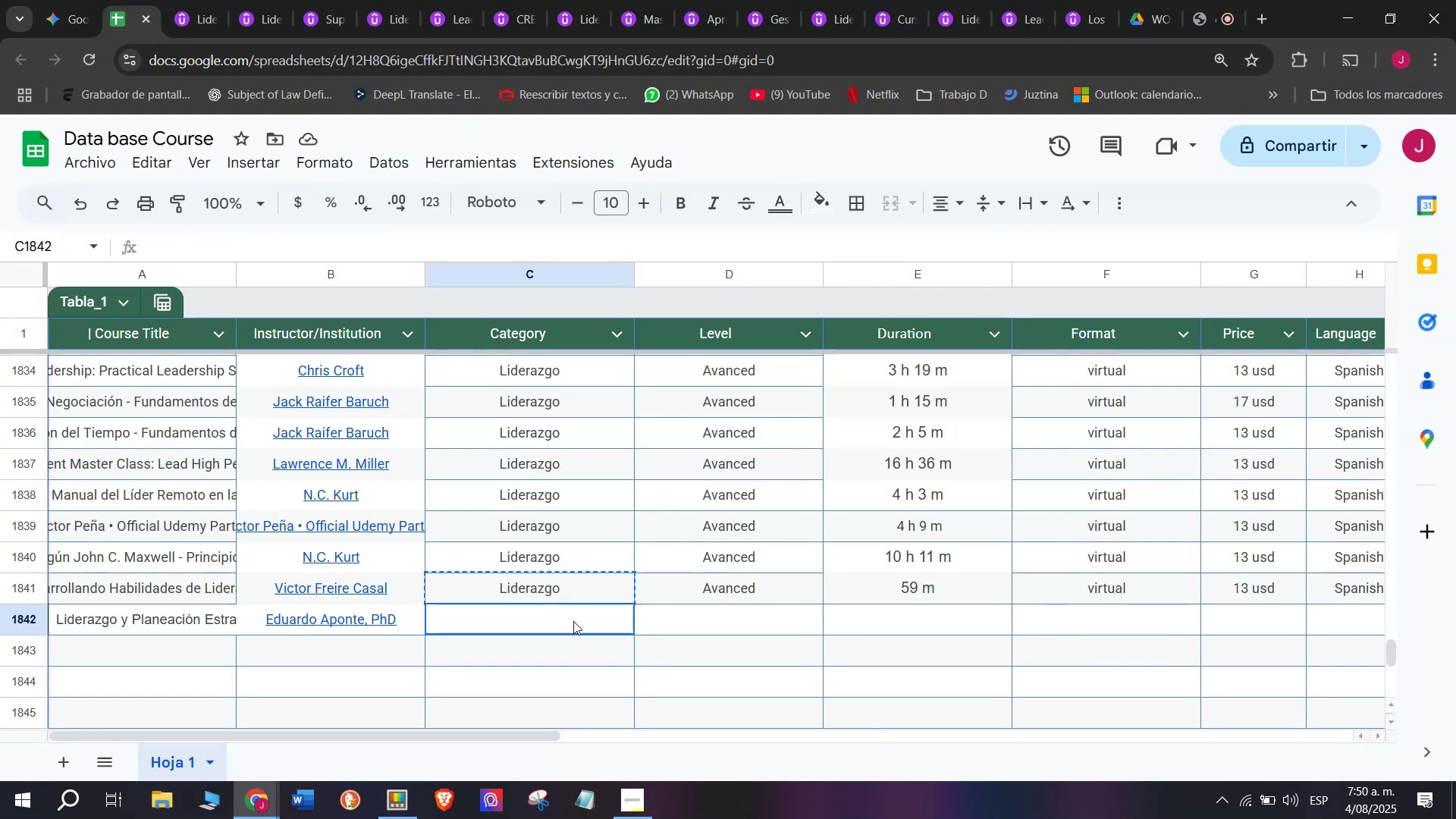 
key(Control+ControlLeft)
 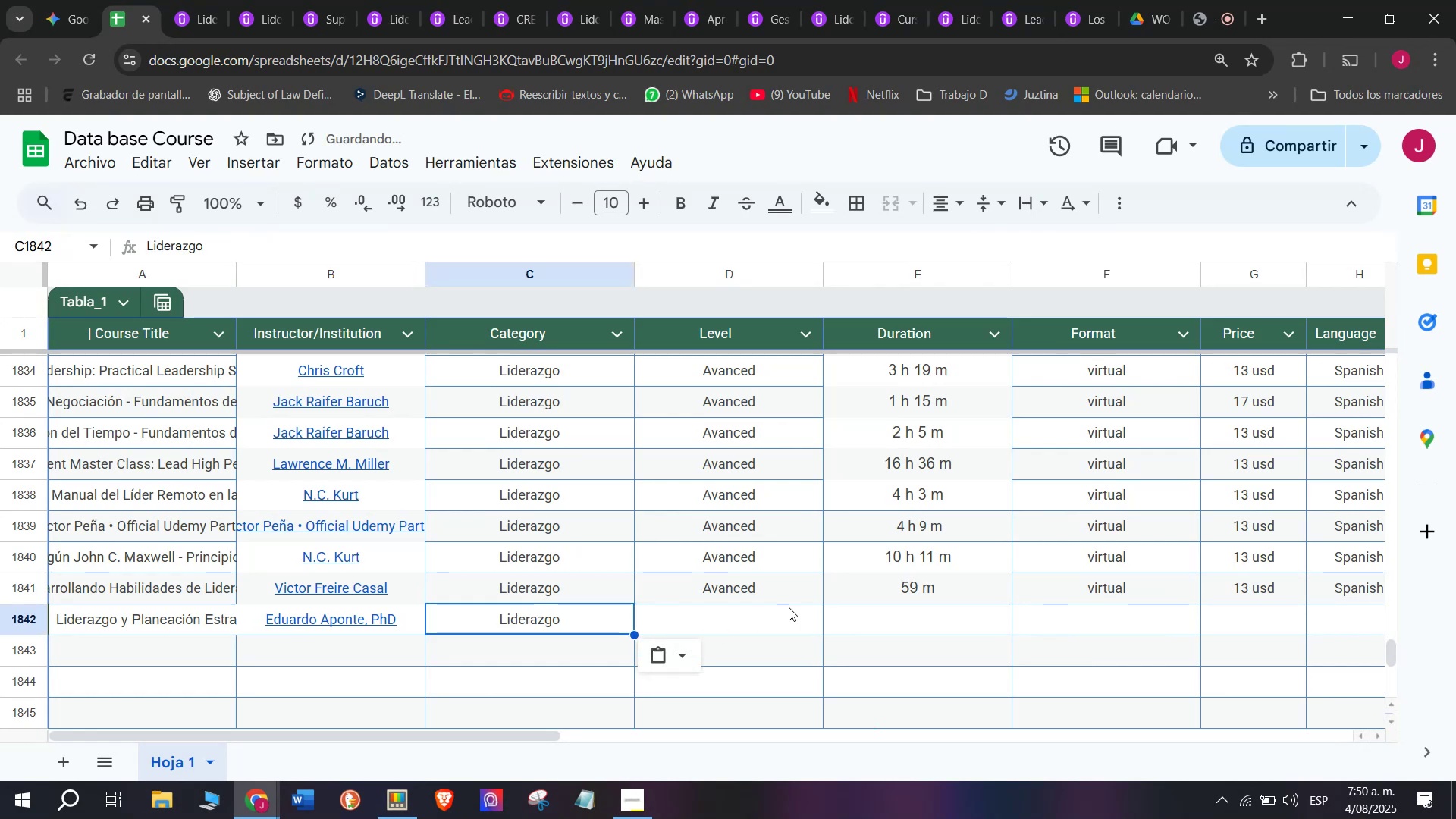 
key(Z)
 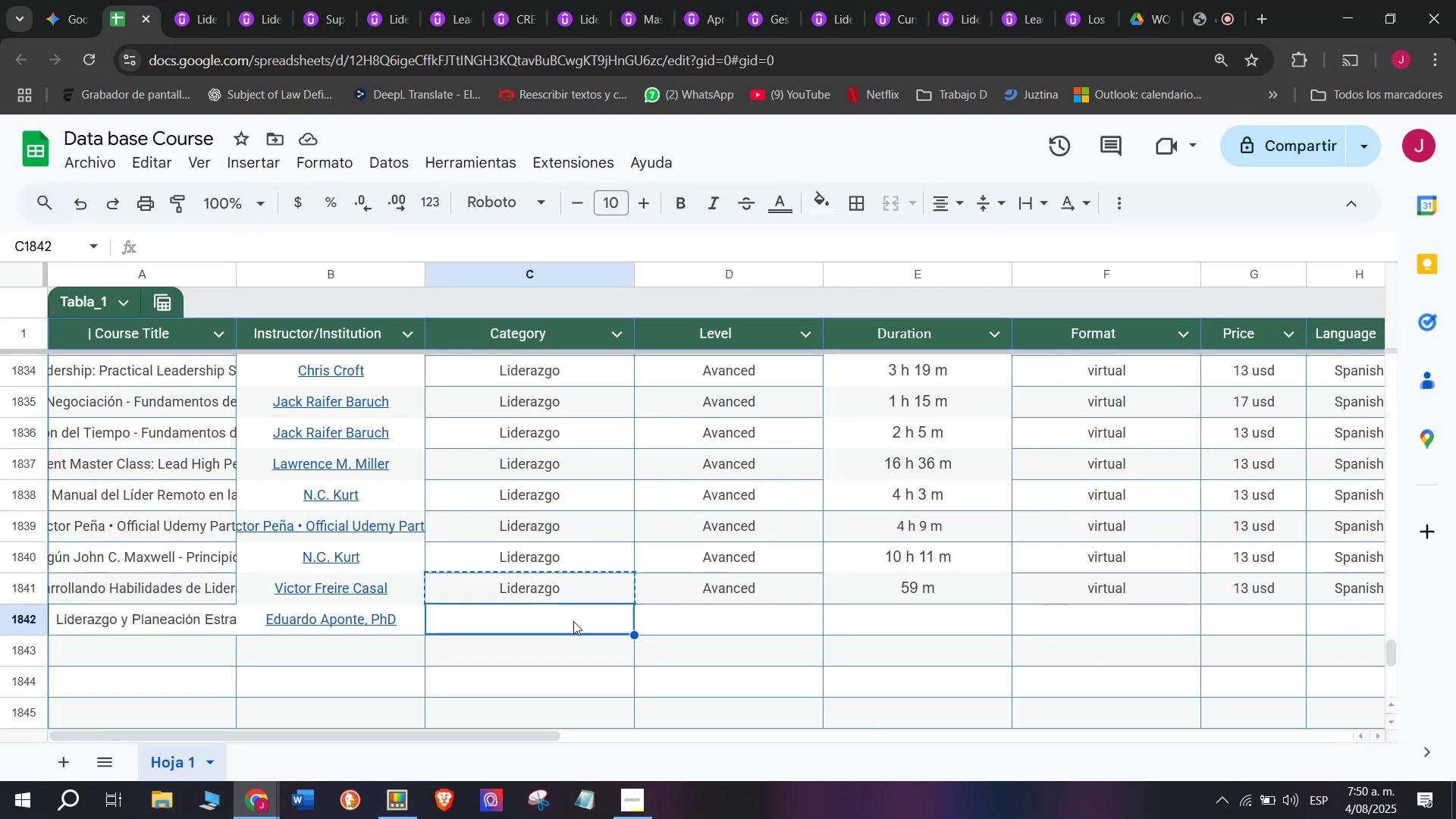 
key(Control+V)
 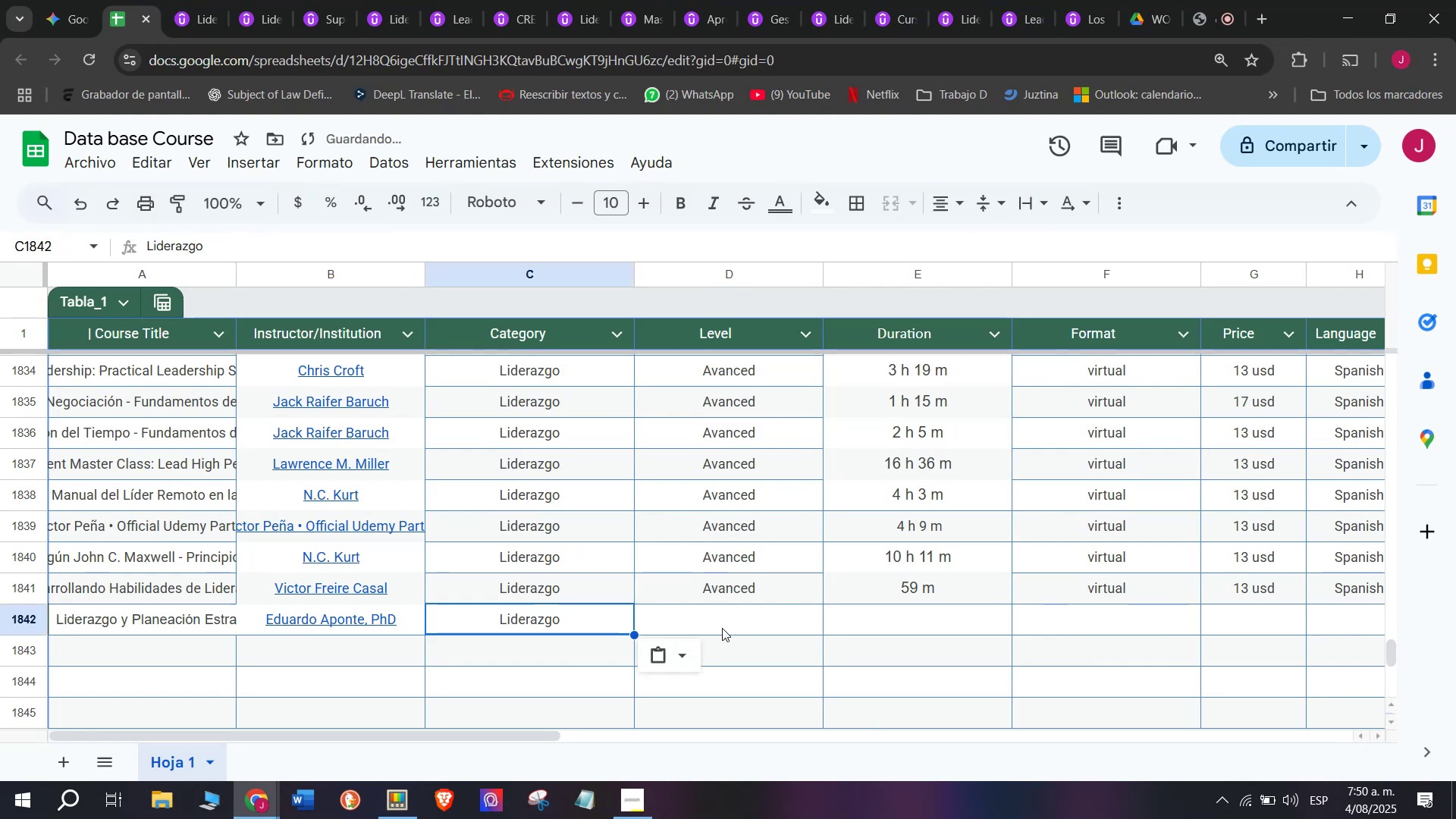 
left_click([789, 605])
 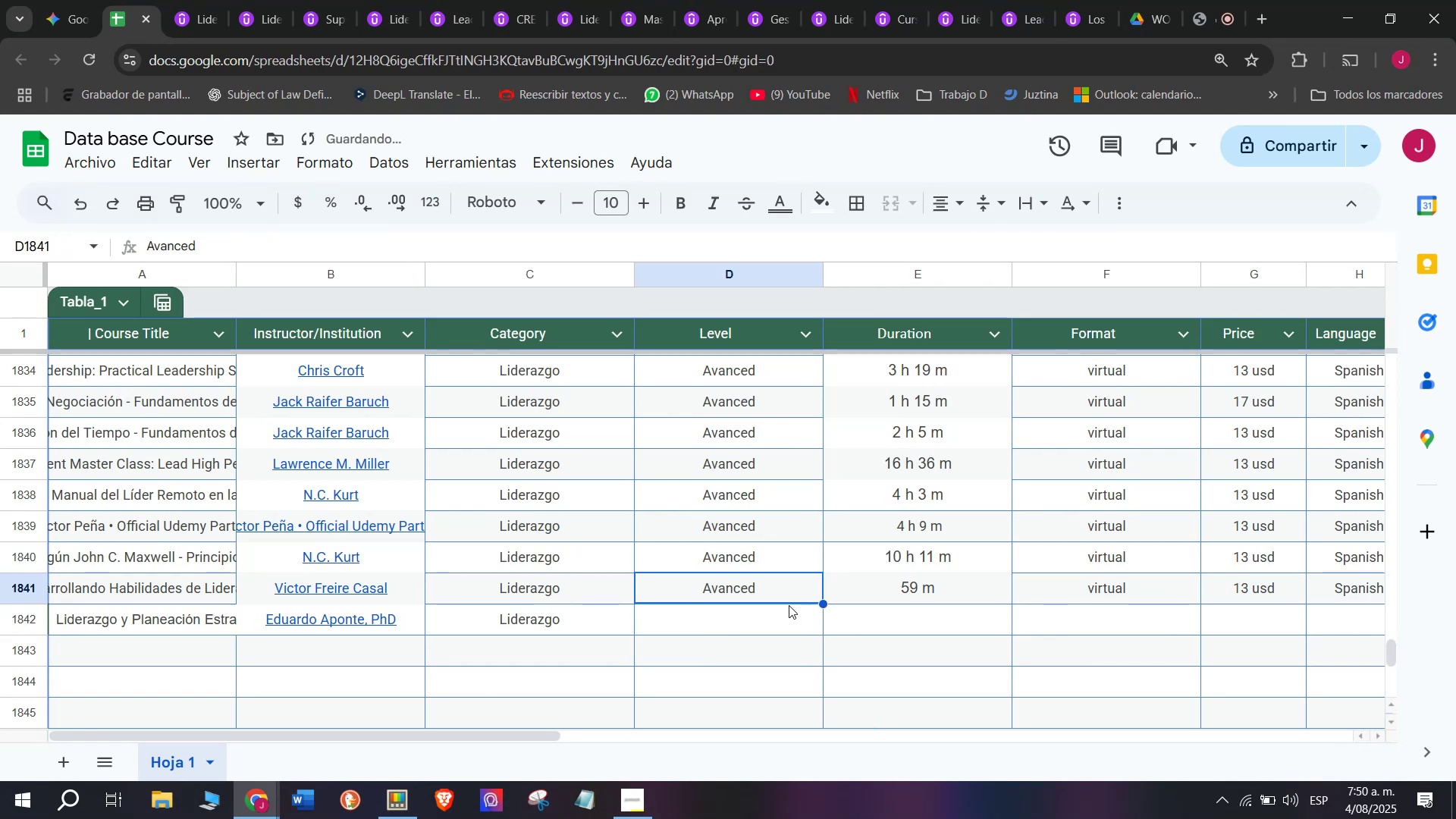 
key(Control+ControlLeft)
 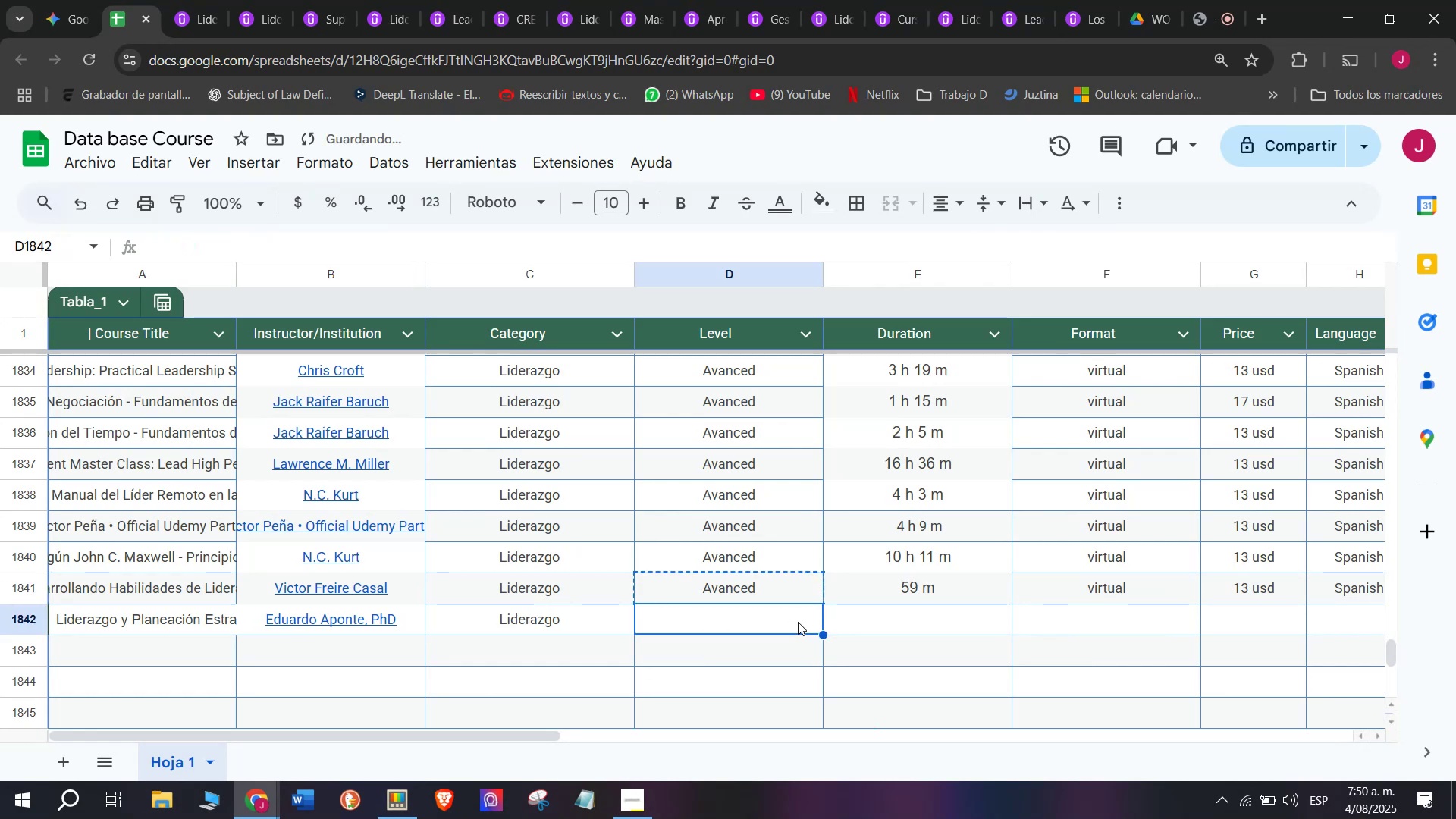 
key(Break)
 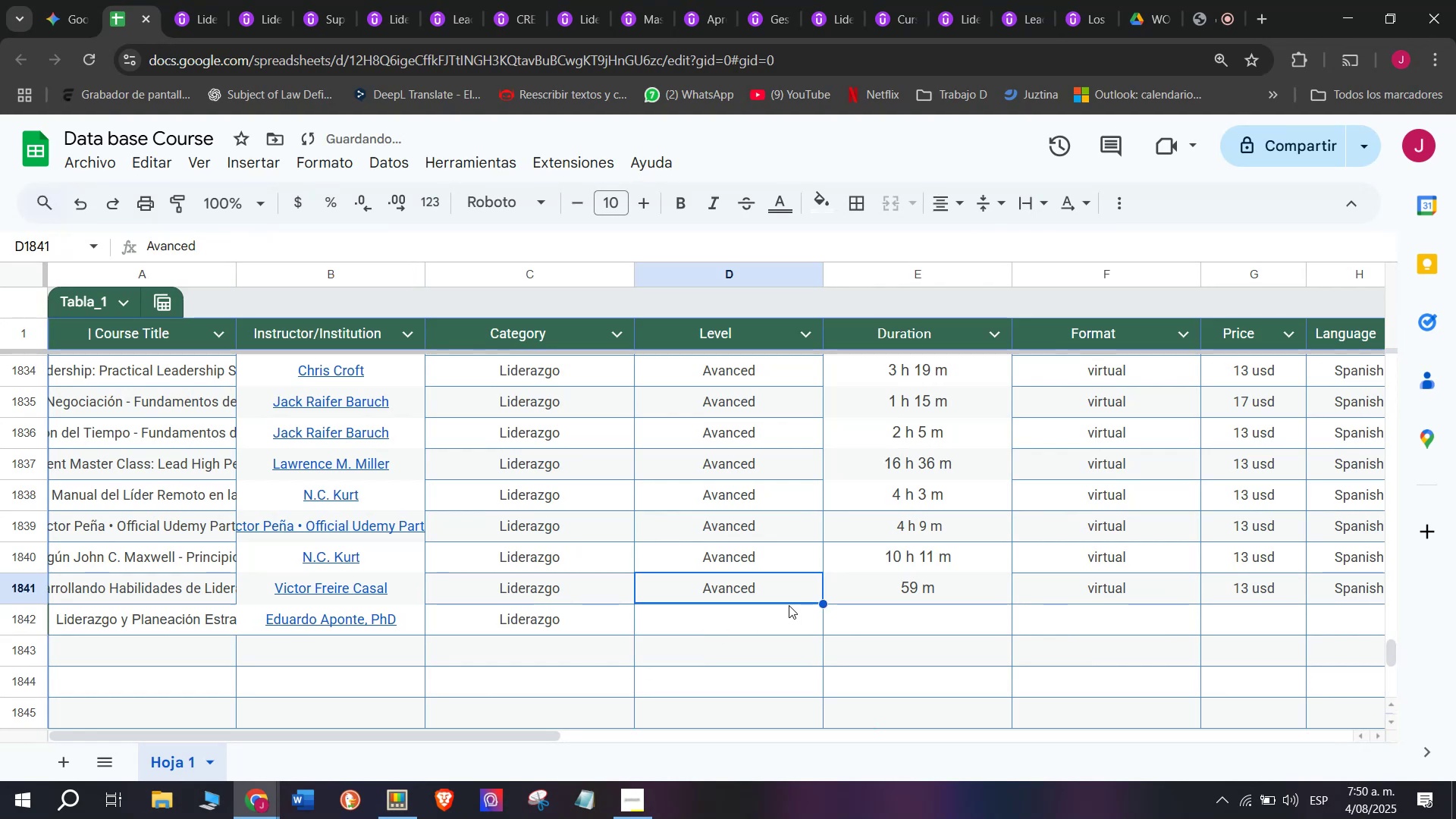 
key(Control+C)
 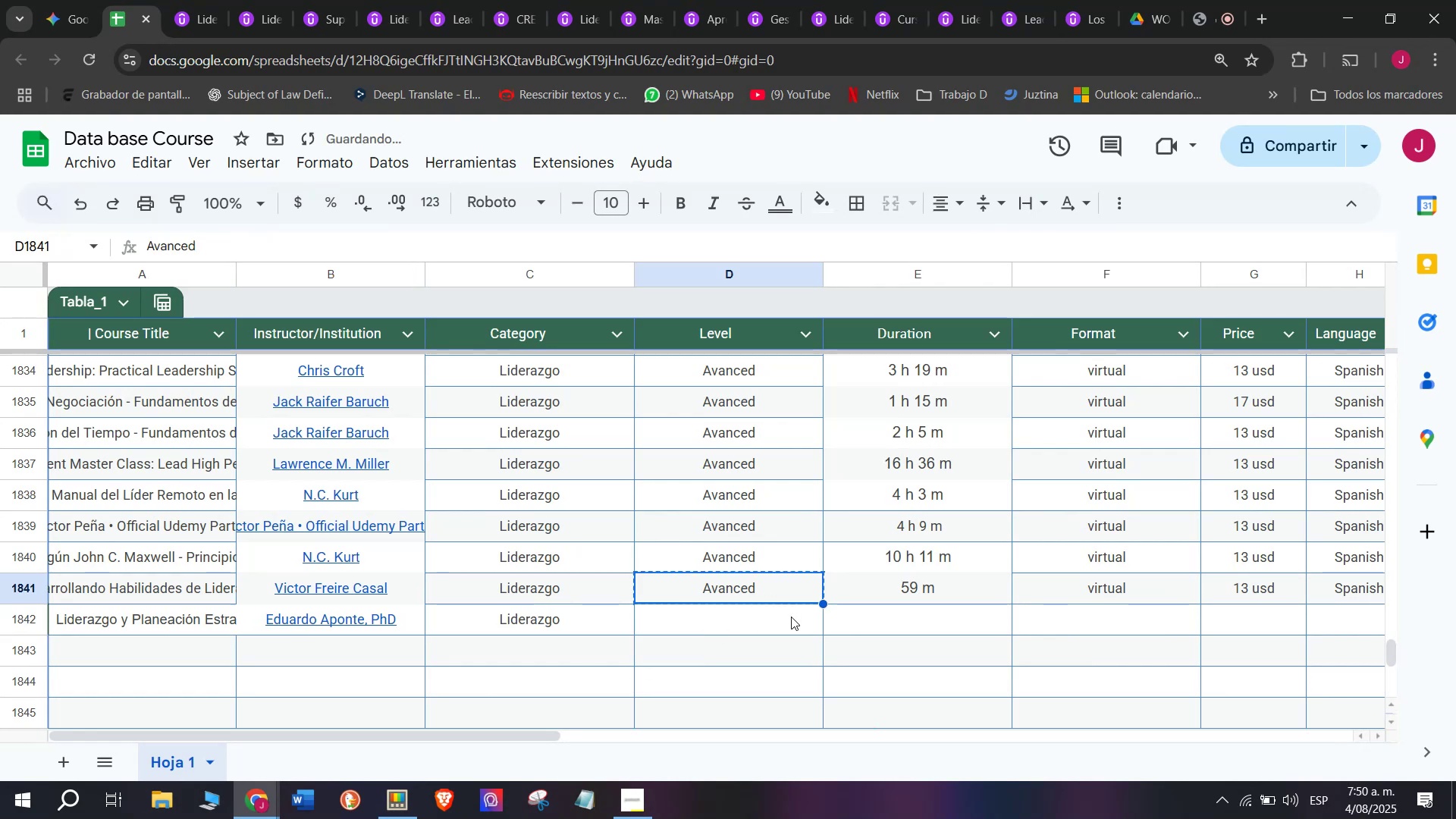 
left_click([791, 622])
 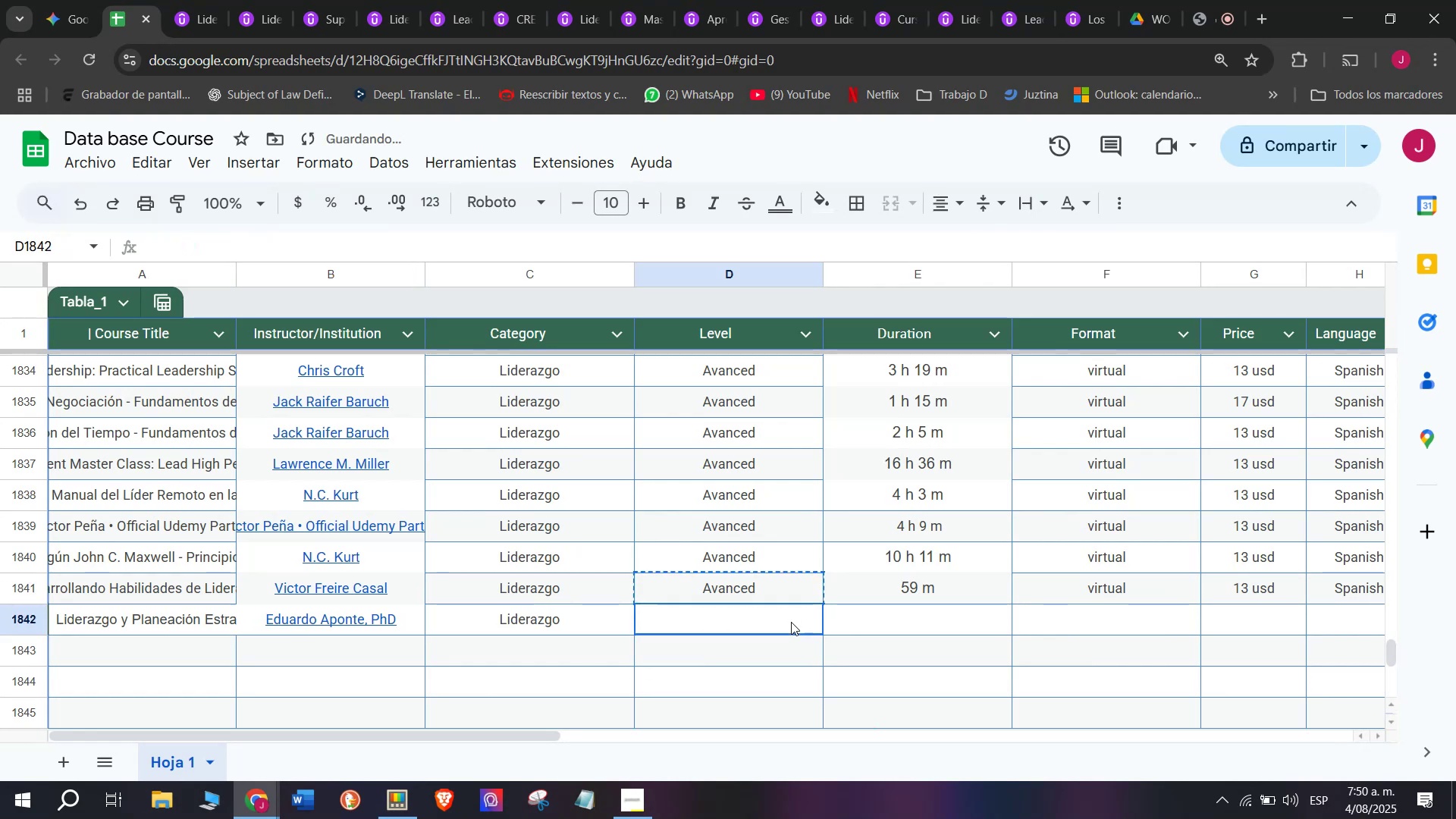 
key(Control+ControlLeft)
 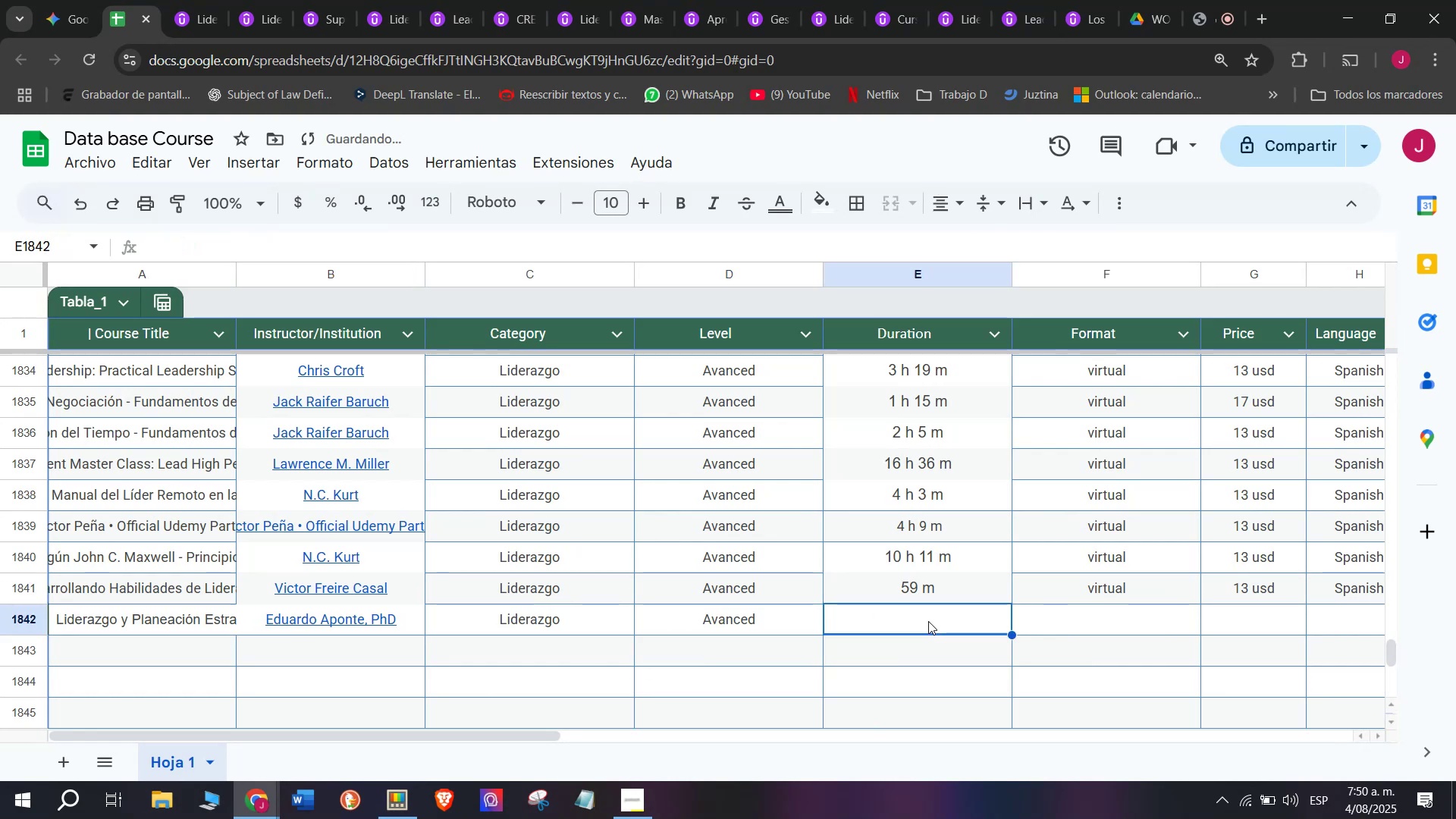 
key(Z)
 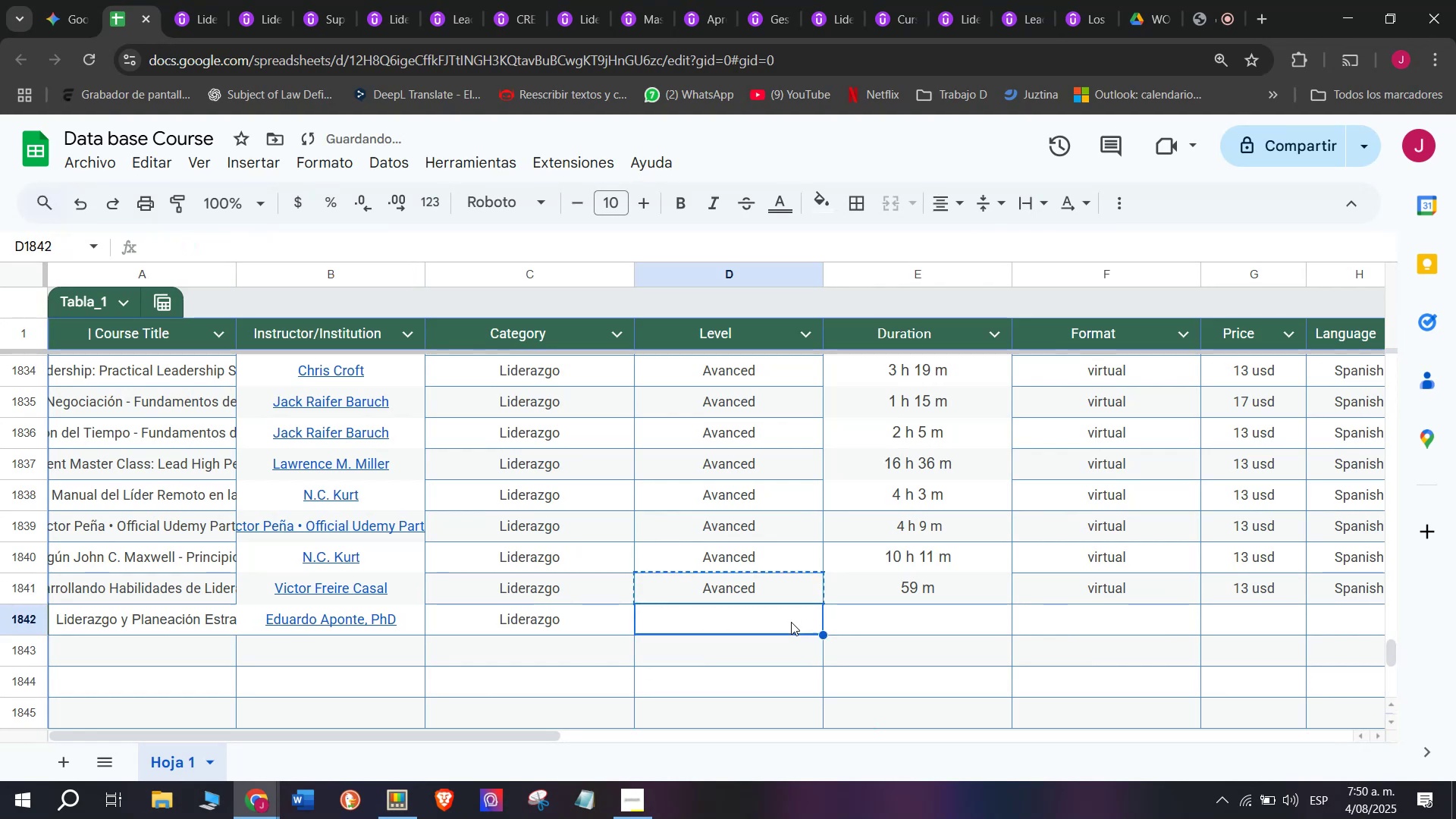 
key(Control+V)
 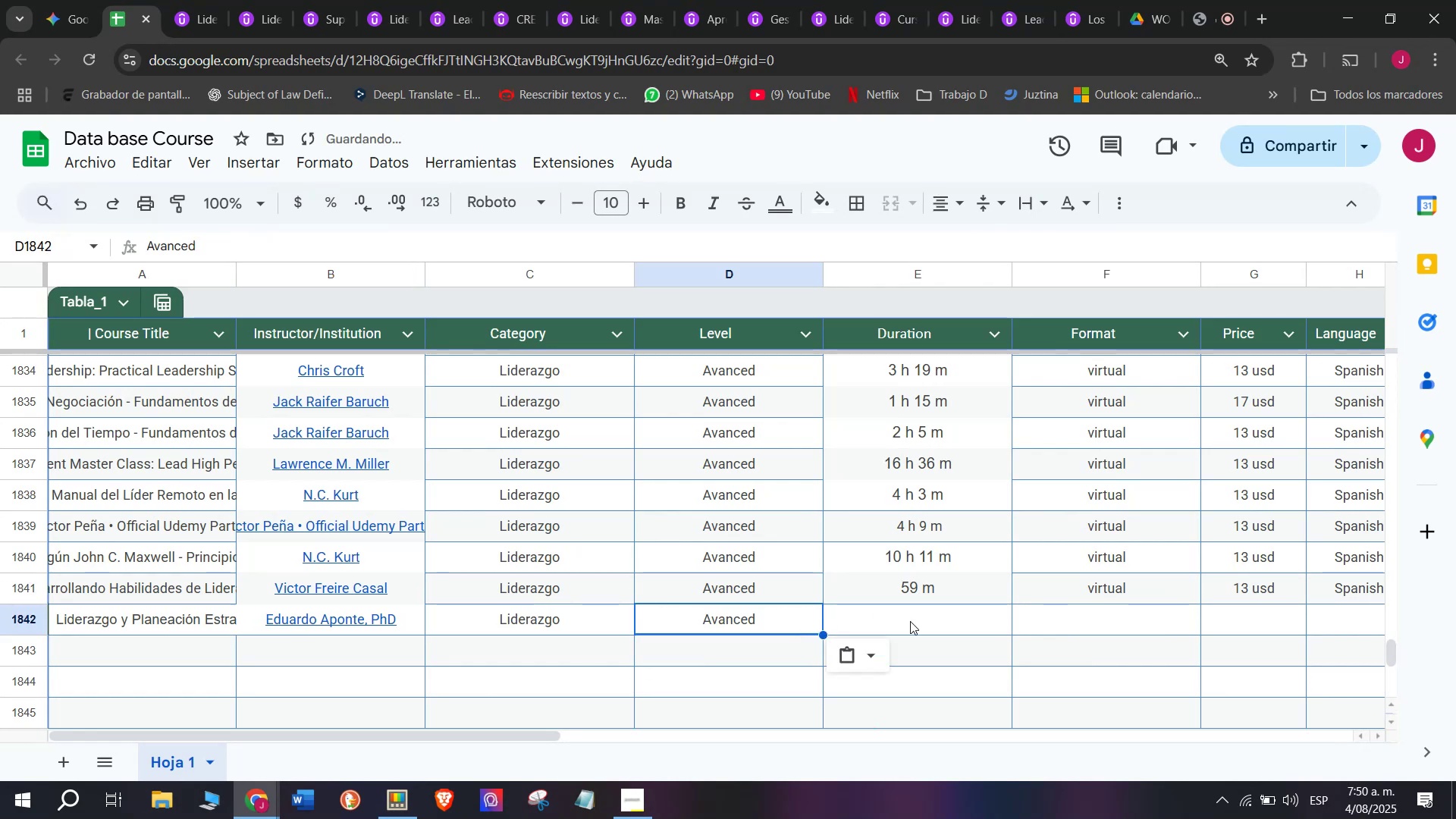 
double_click([928, 621])
 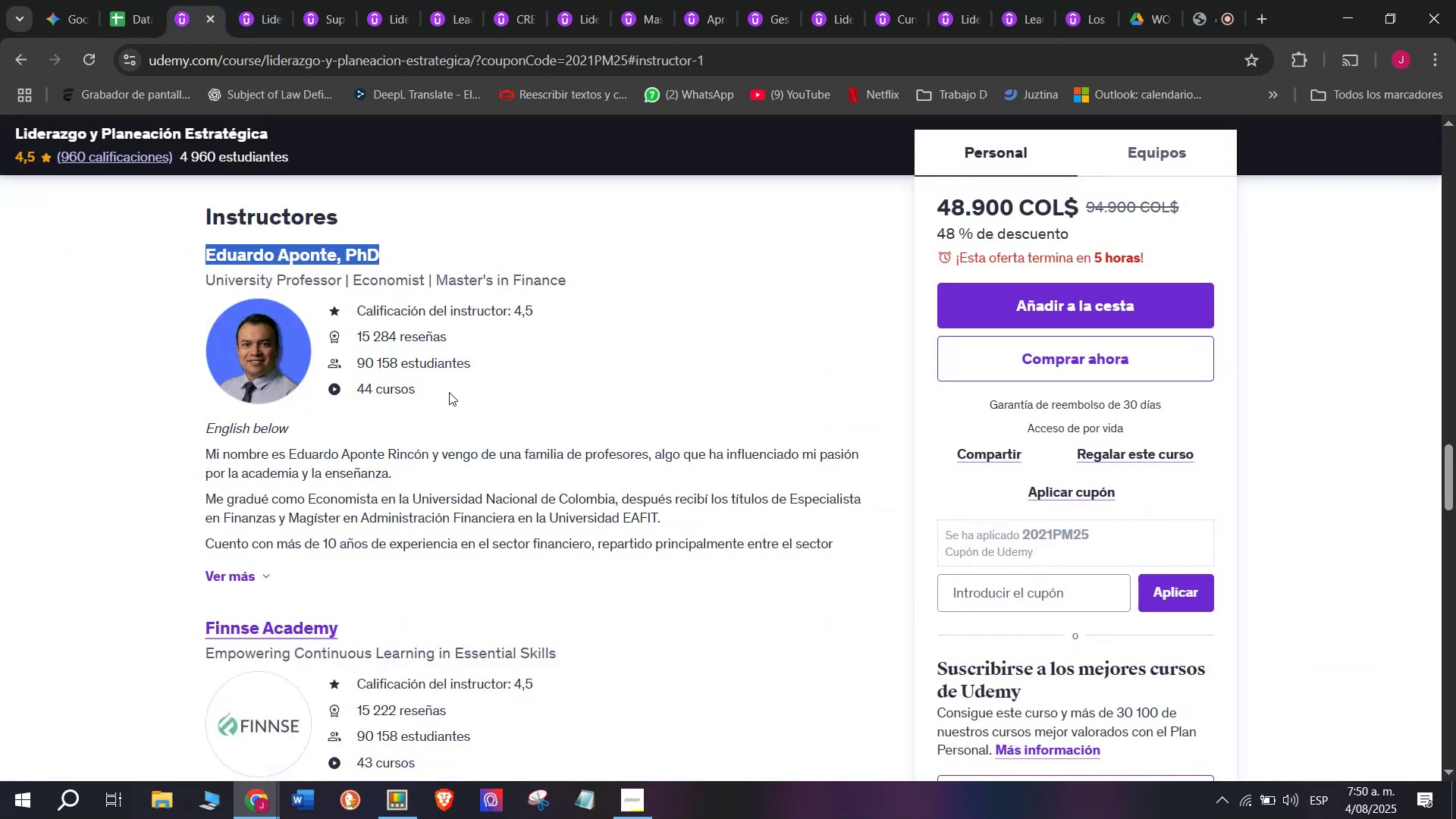 
left_click([144, 0])
 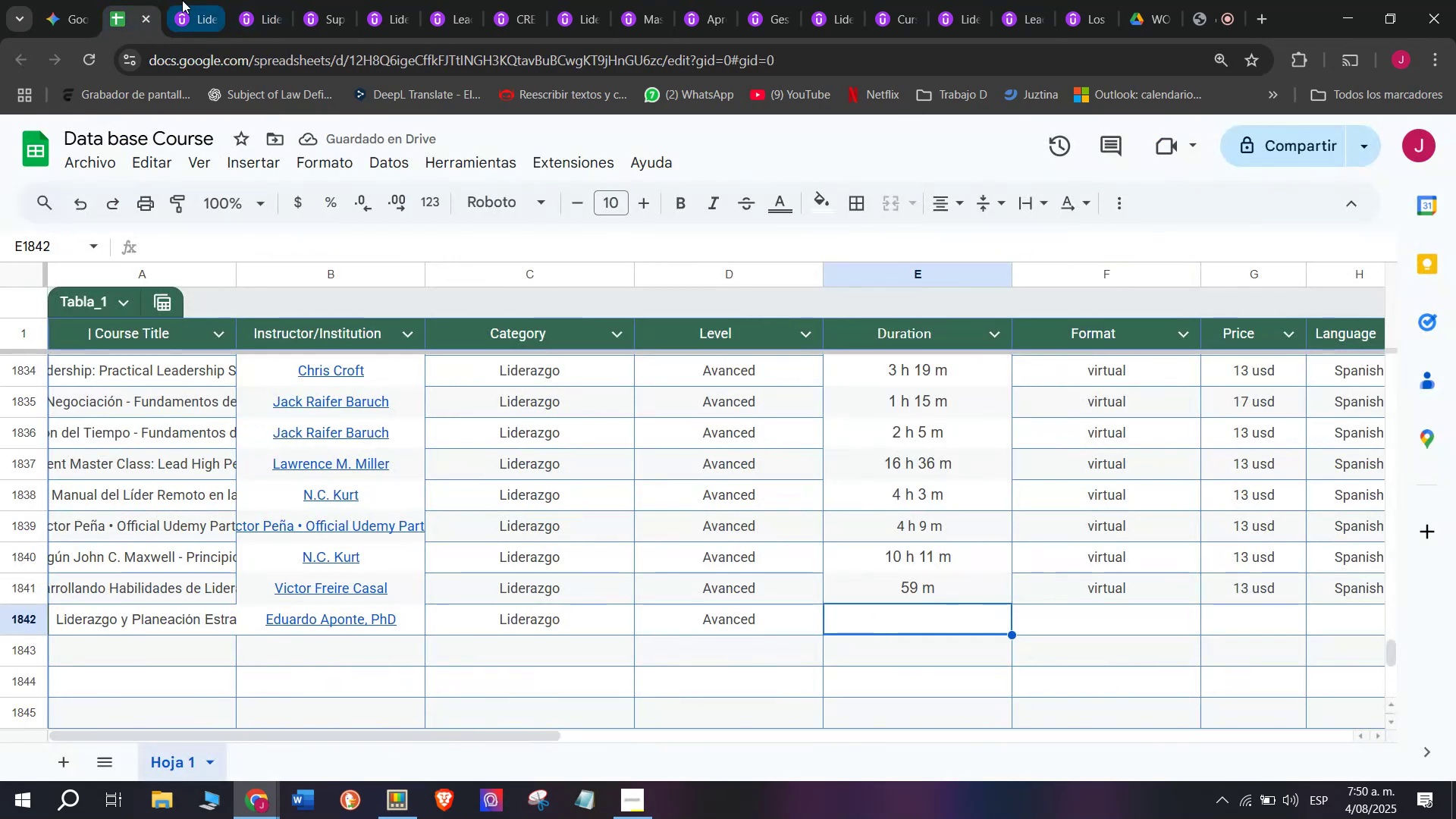 
left_click([182, 0])
 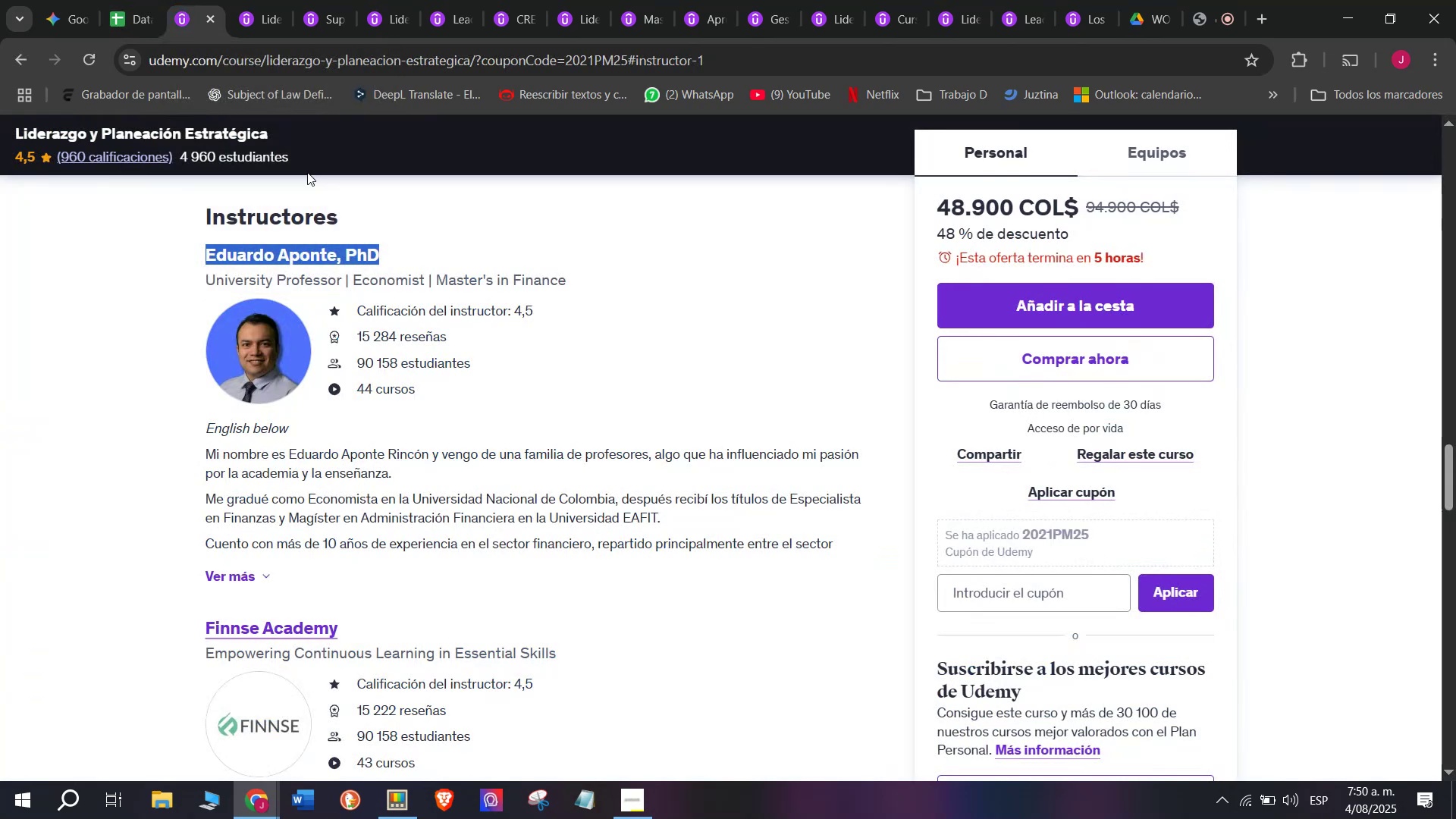 
scroll: coordinate [367, 599], scroll_direction: up, amount: 9.0
 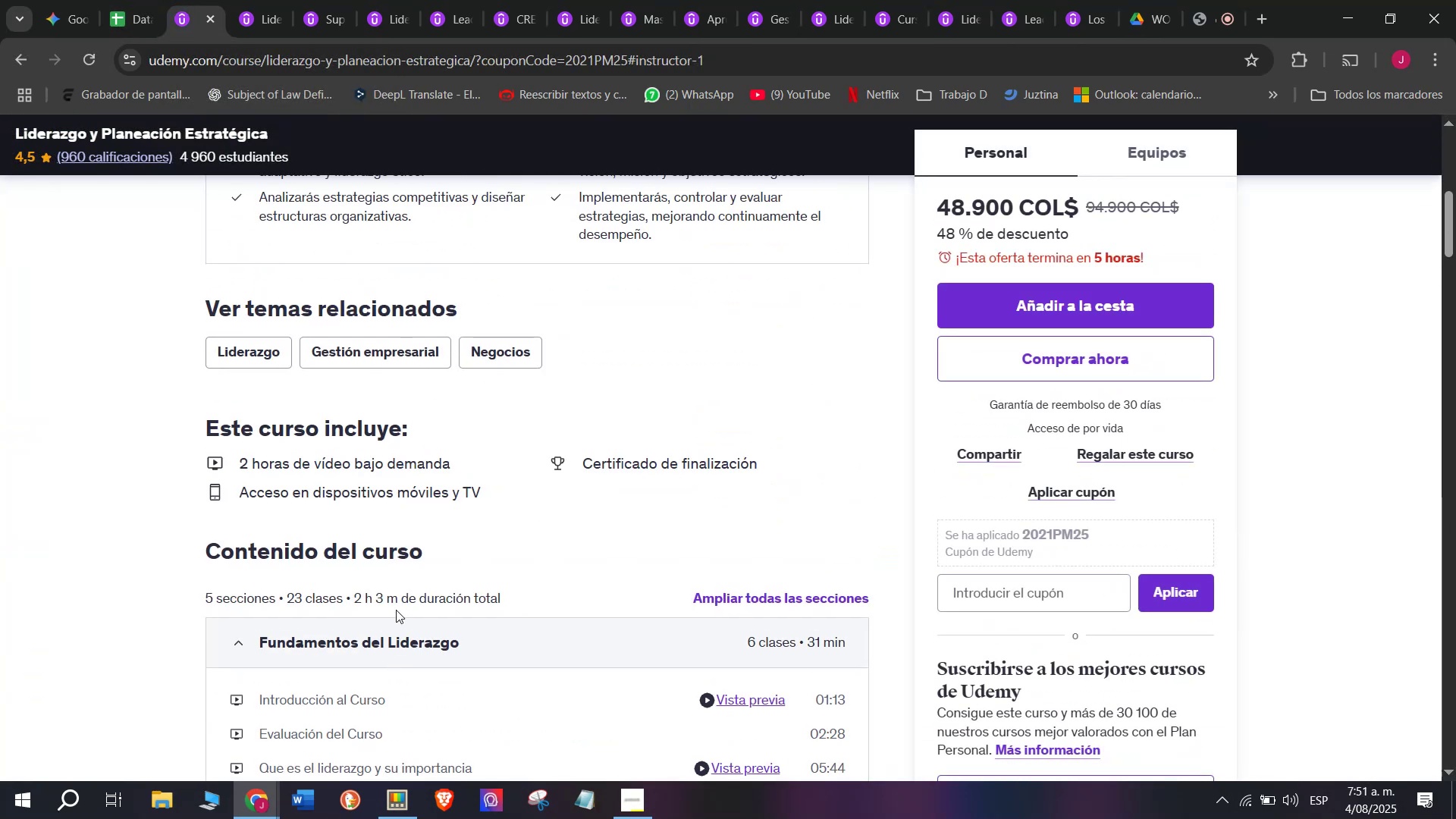 
left_click_drag(start_coordinate=[395, 599], to_coordinate=[352, 597])
 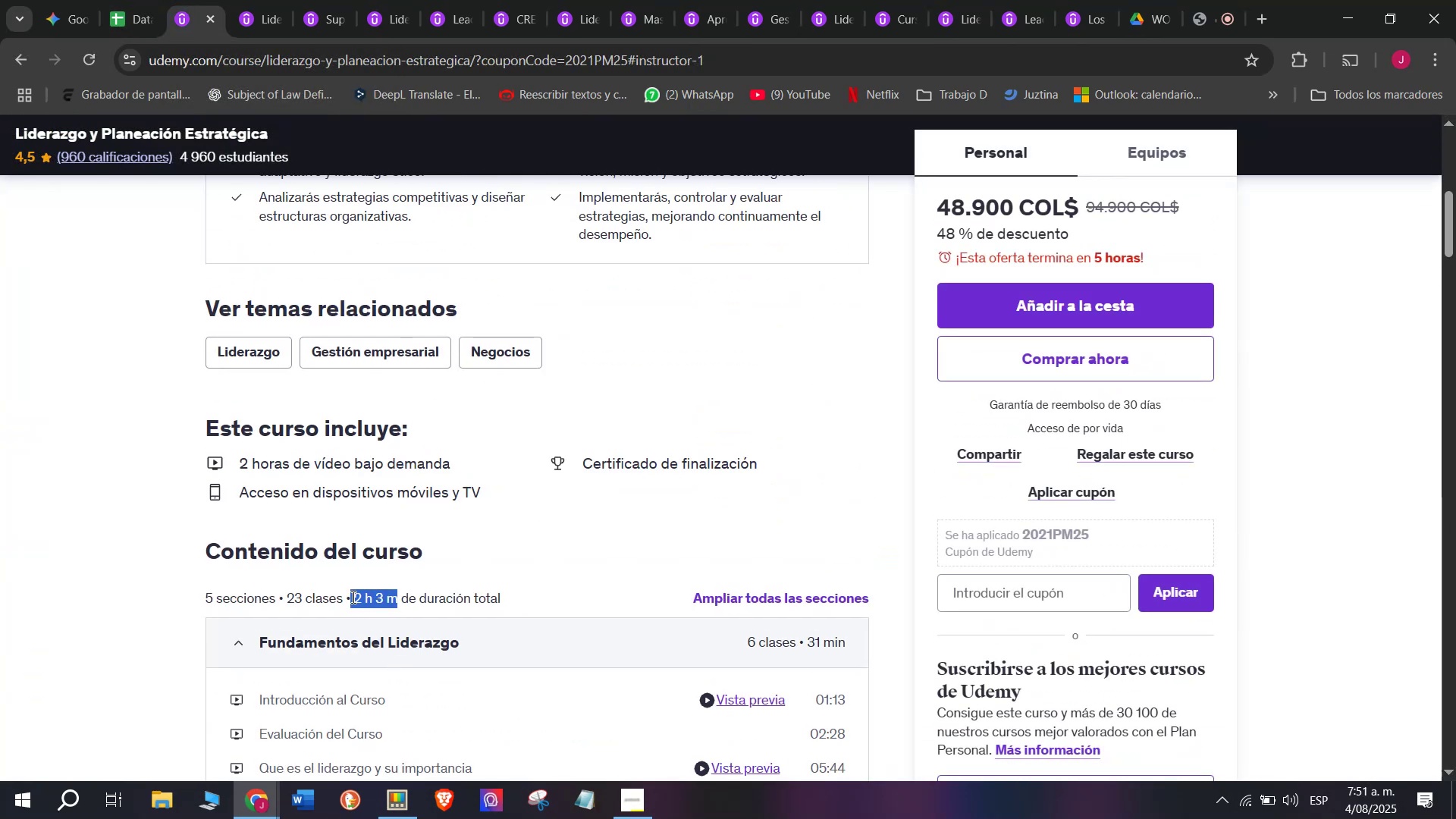 
key(Break)
 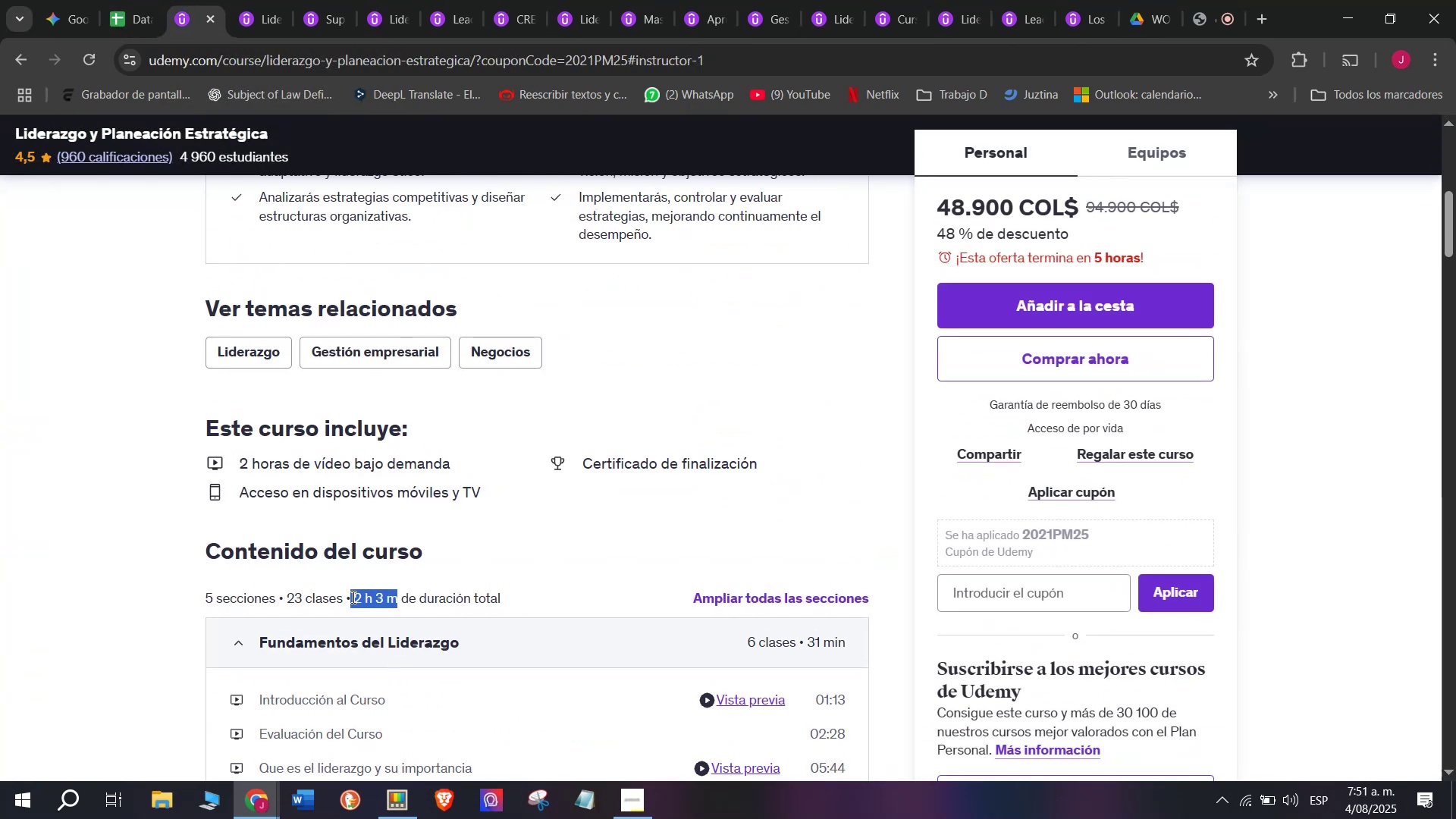 
key(Control+ControlLeft)
 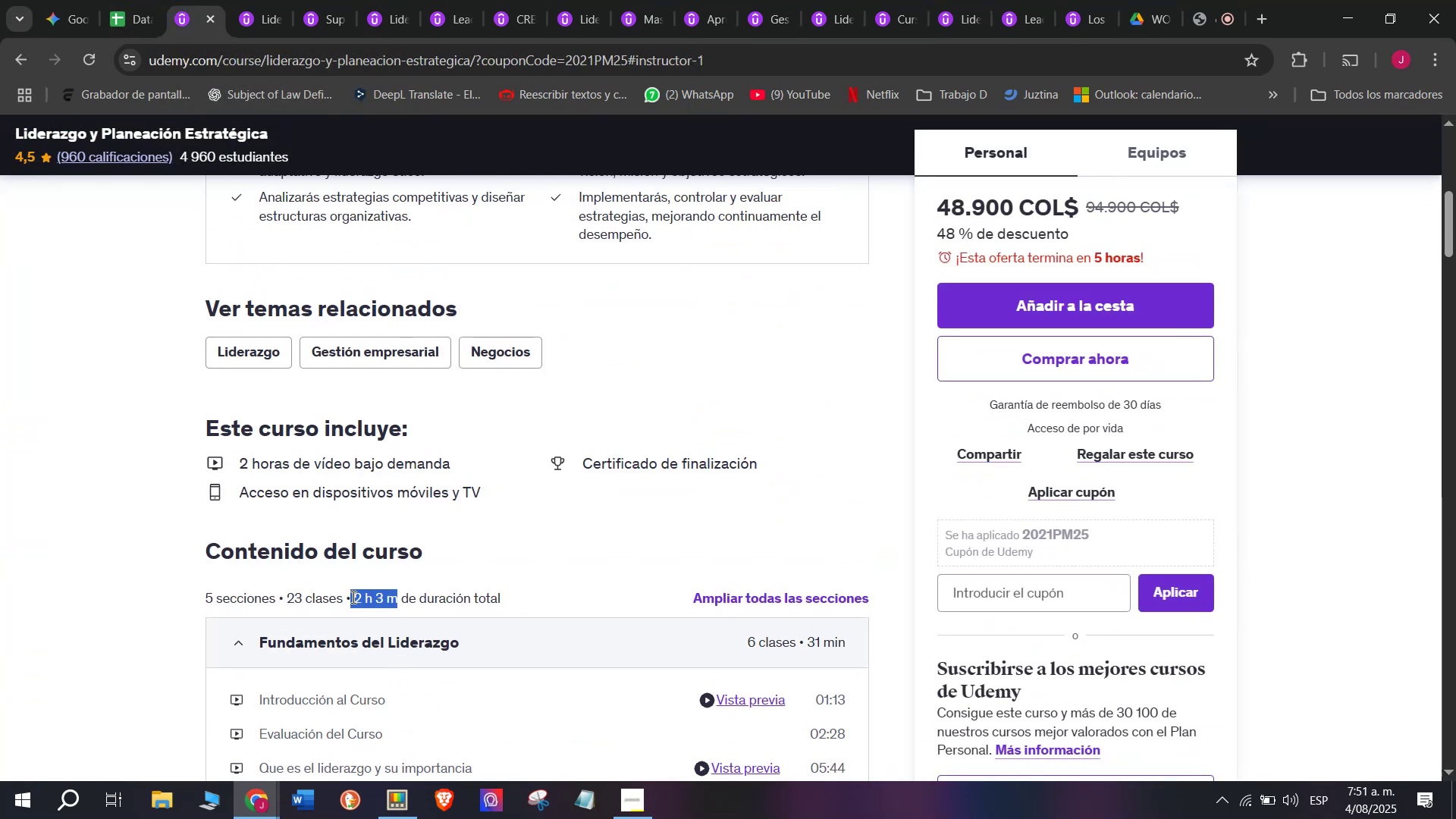 
key(Control+C)
 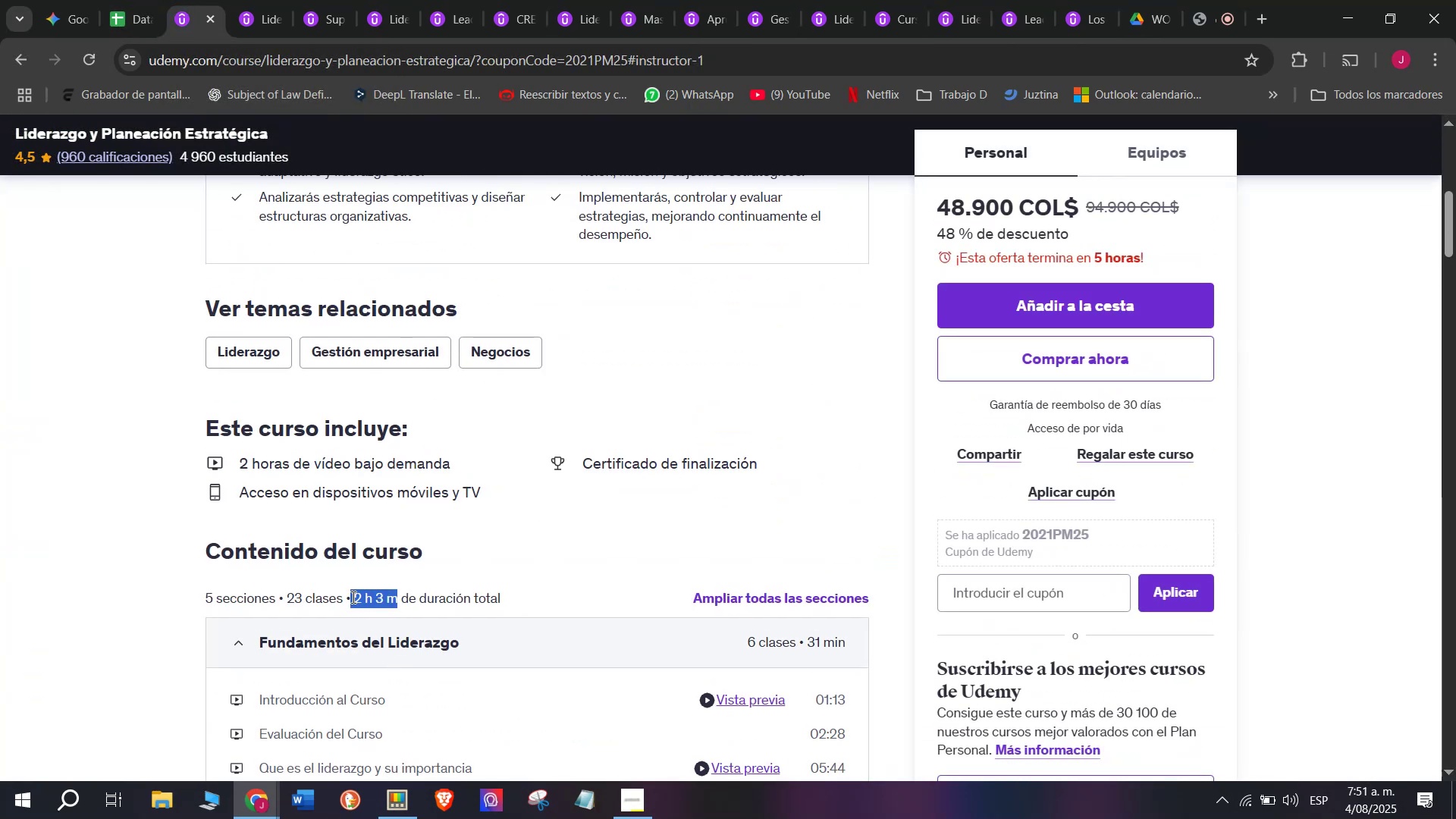 
key(Control+ControlLeft)
 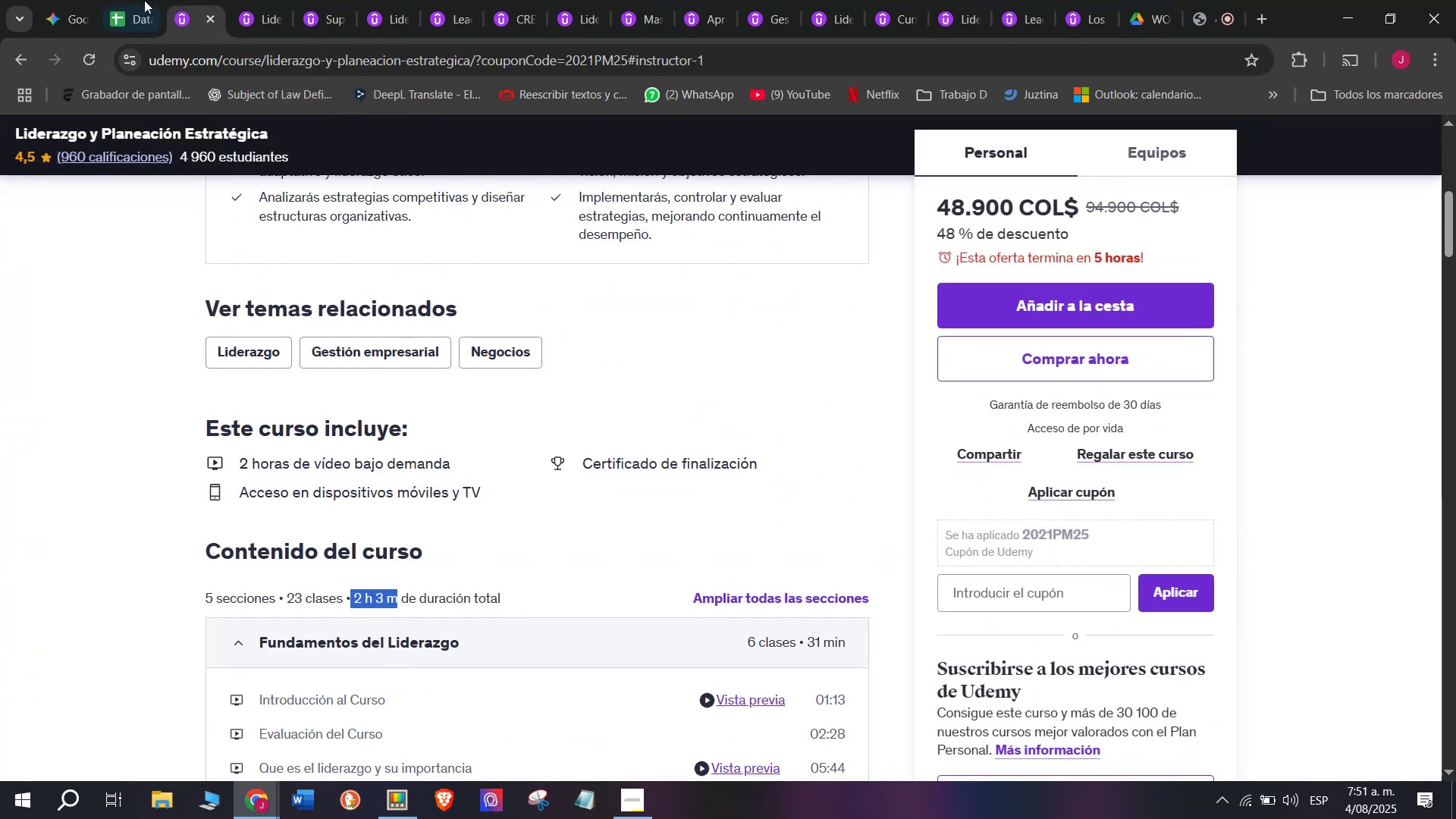 
key(Break)
 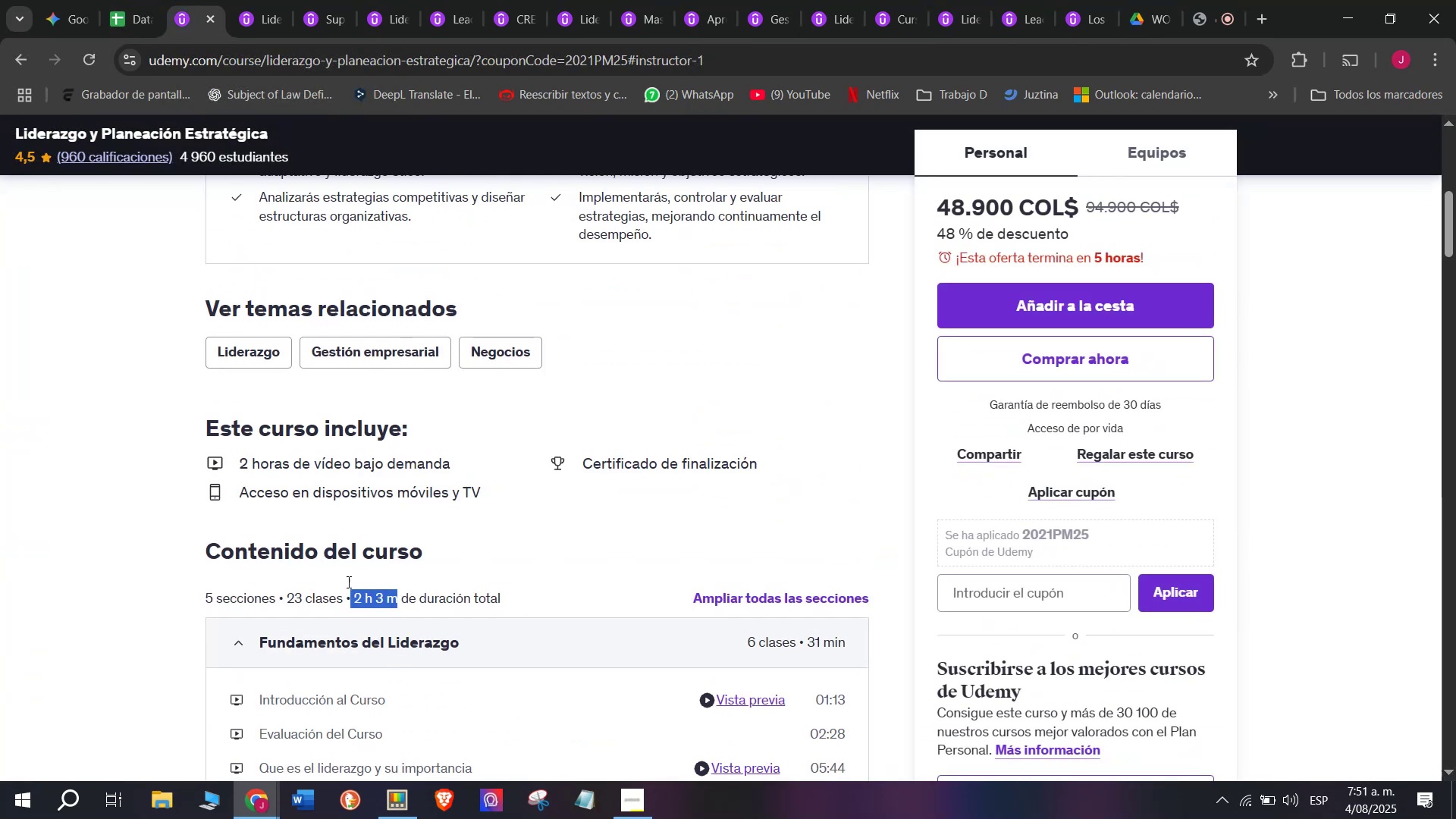 
key(Control+C)
 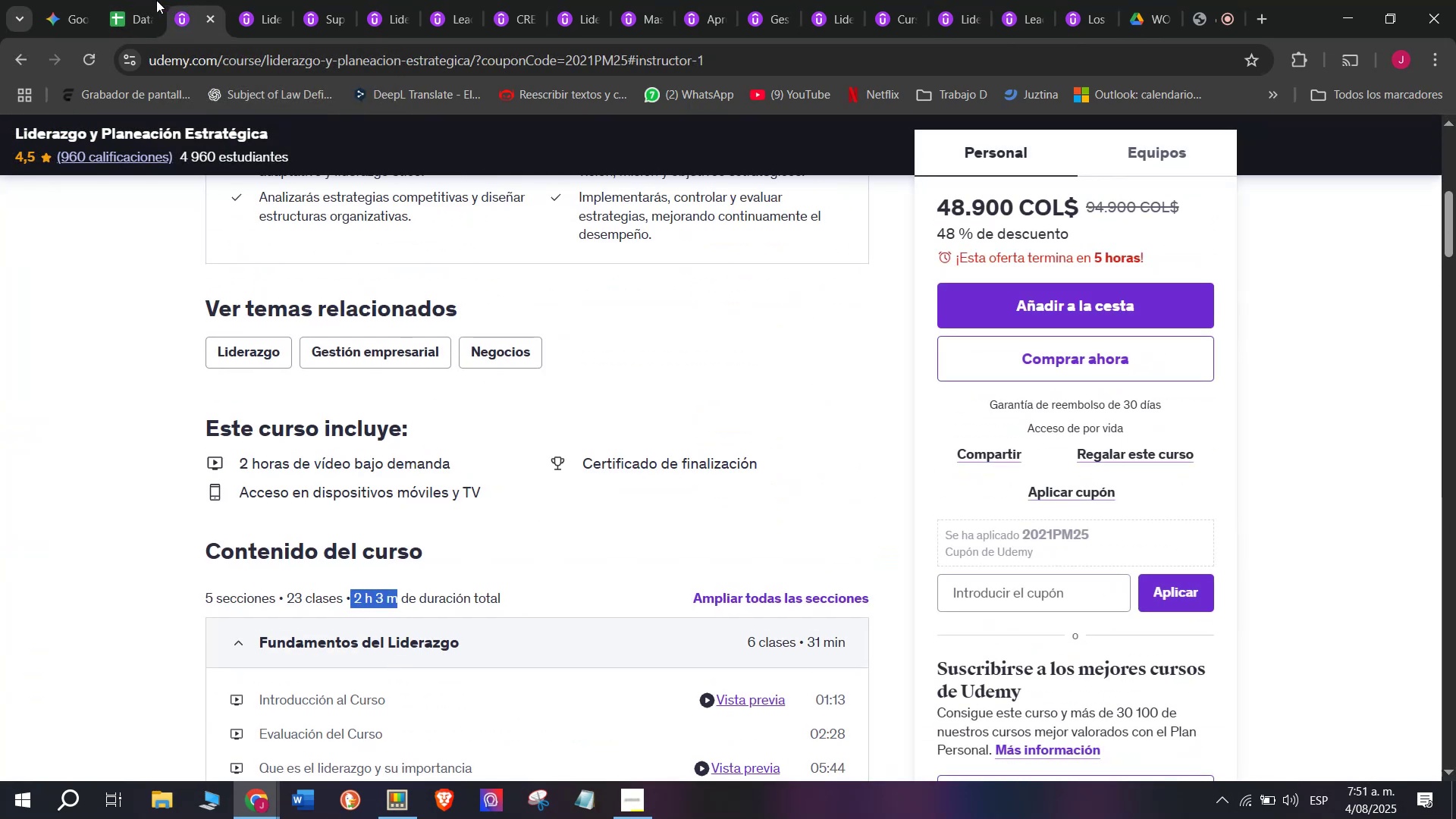 
left_click([133, 0])
 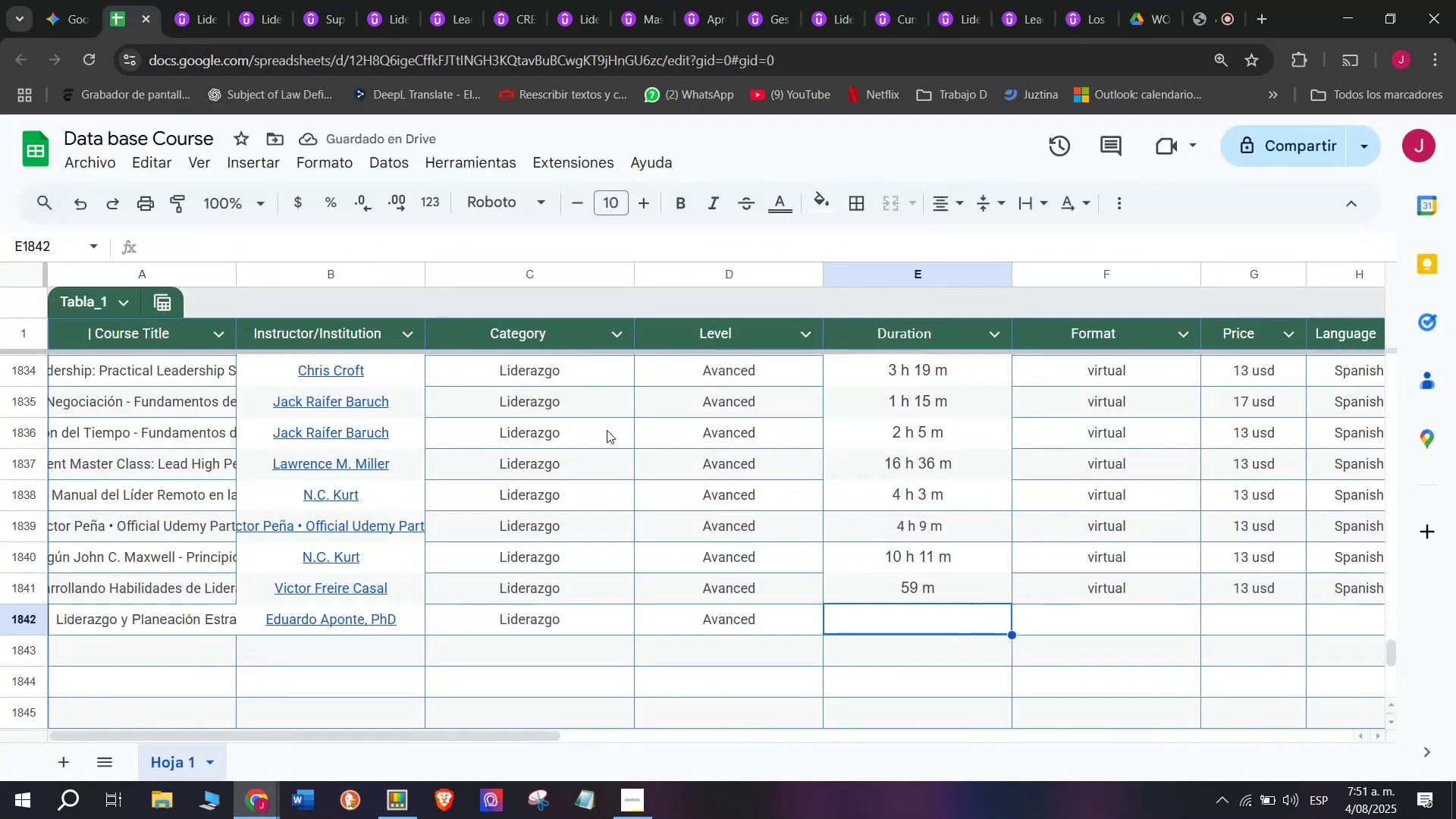 
key(Z)
 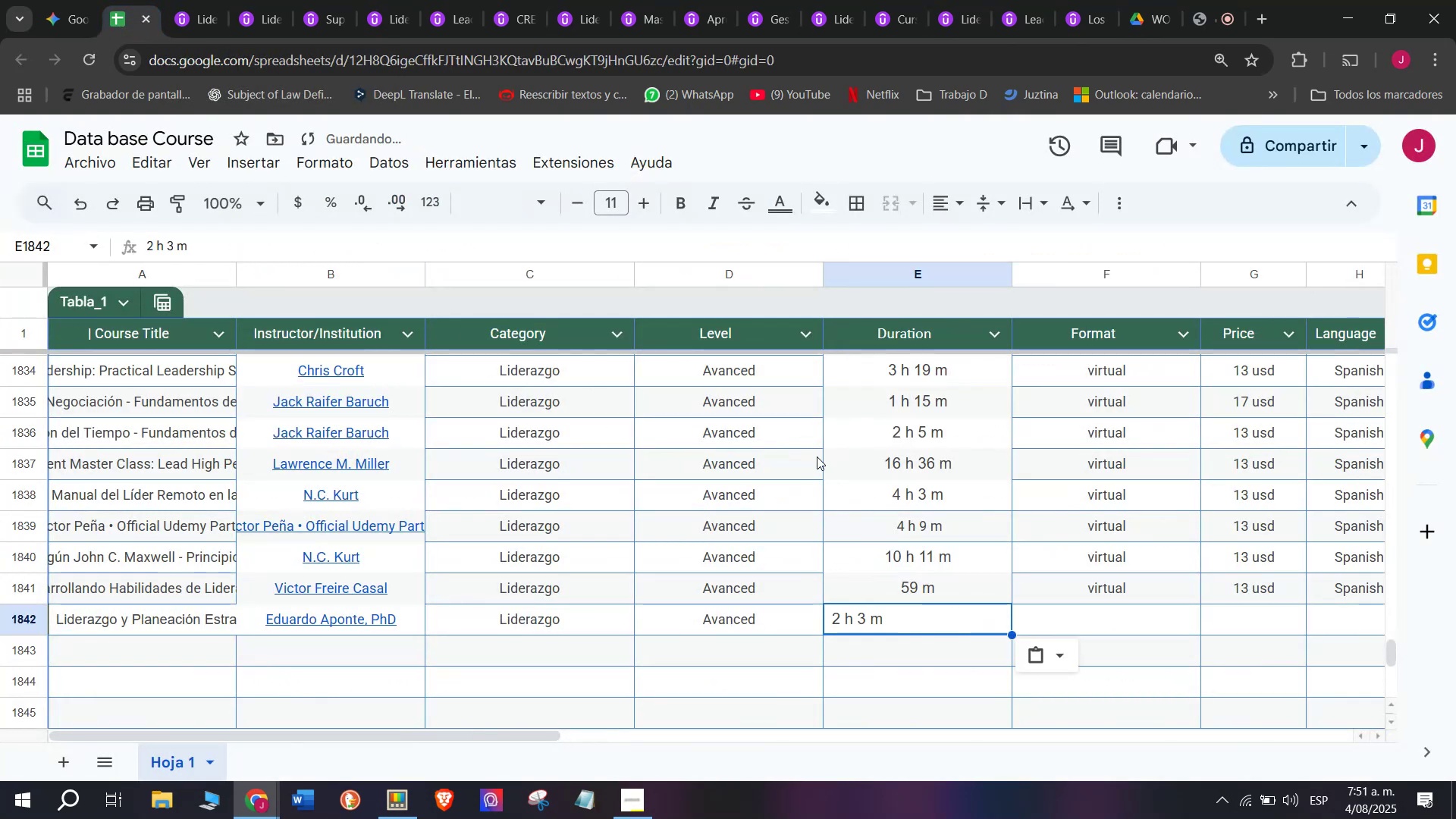 
key(Control+ControlLeft)
 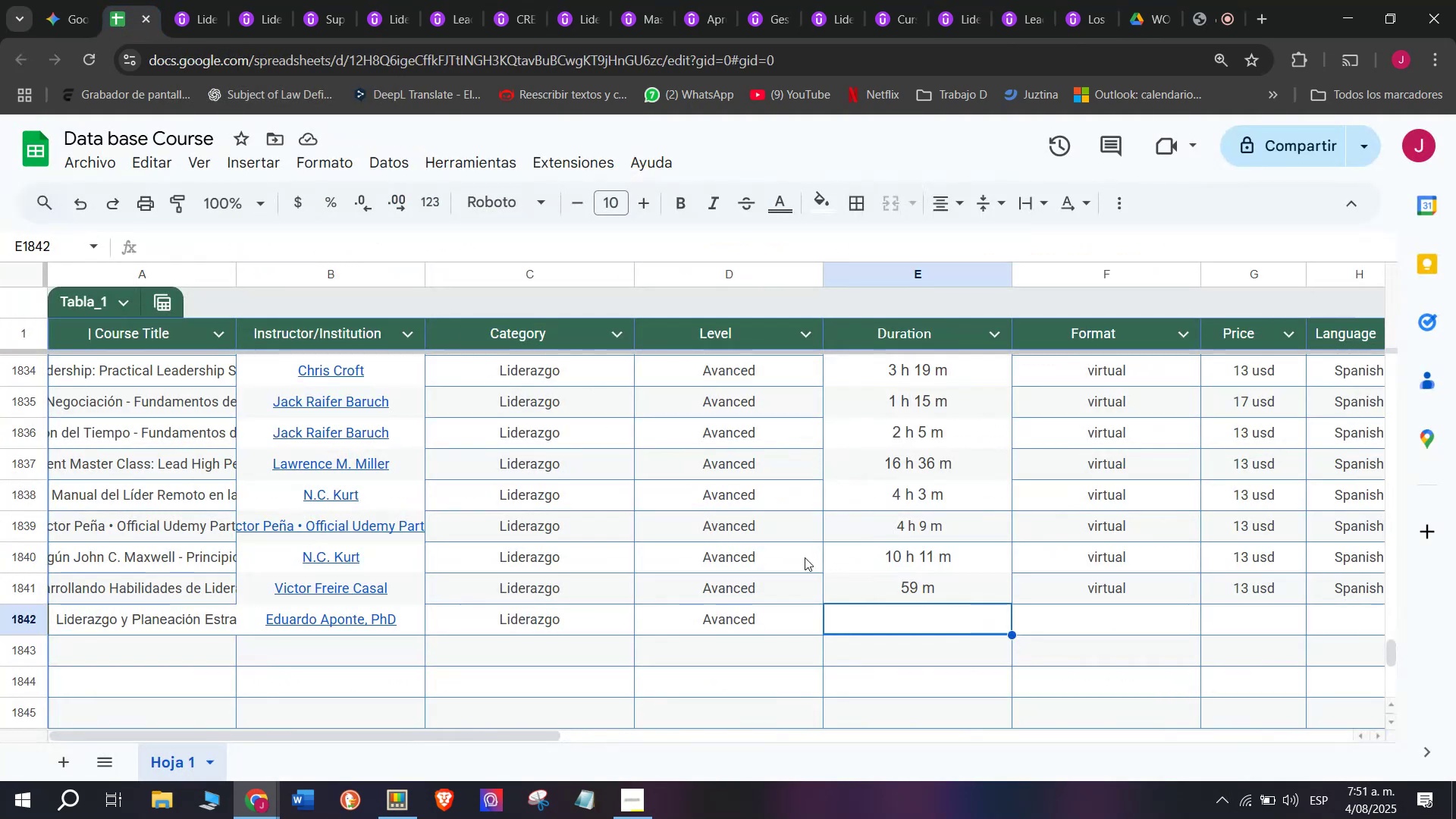 
key(Control+V)
 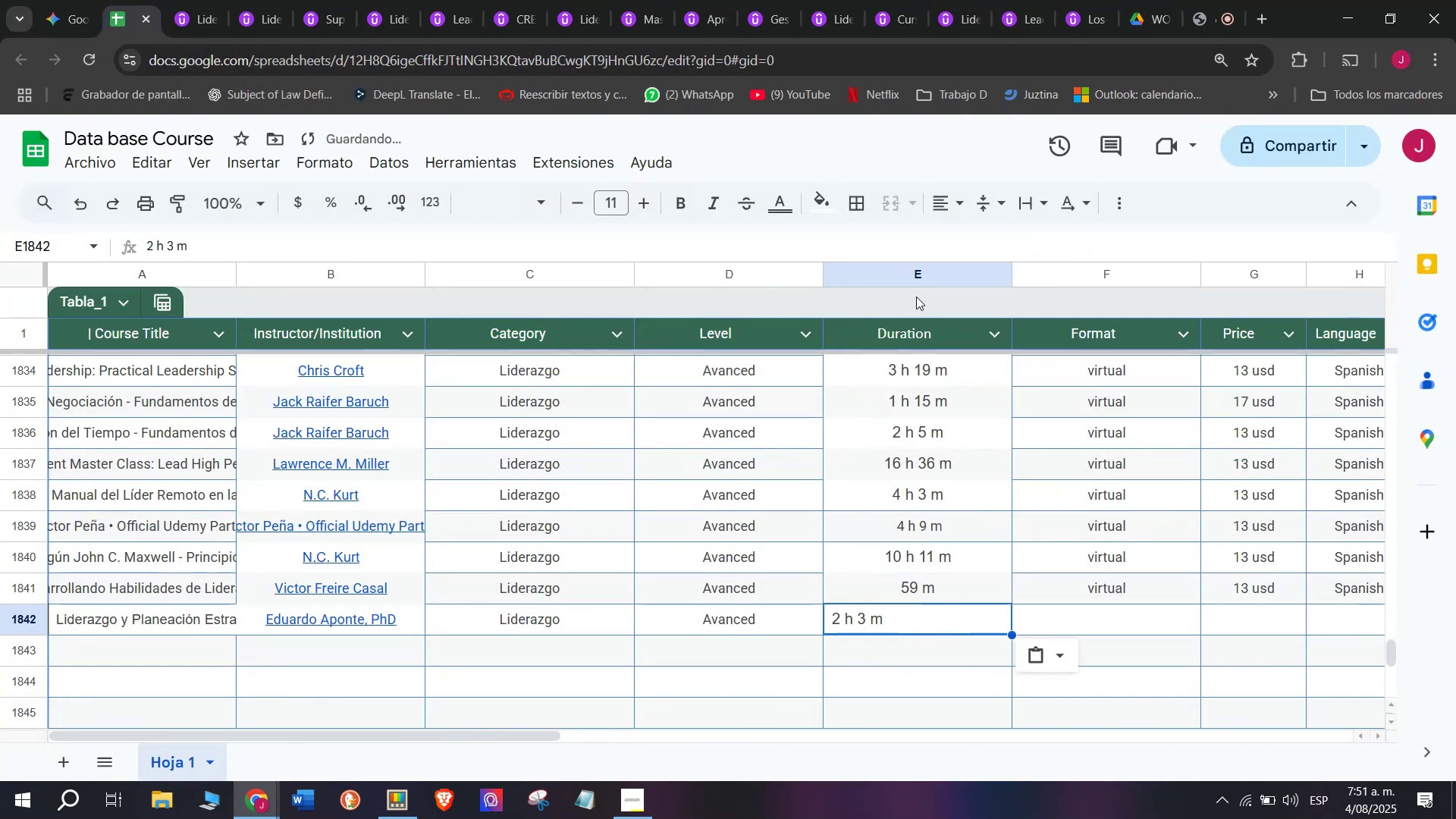 
left_click([939, 204])
 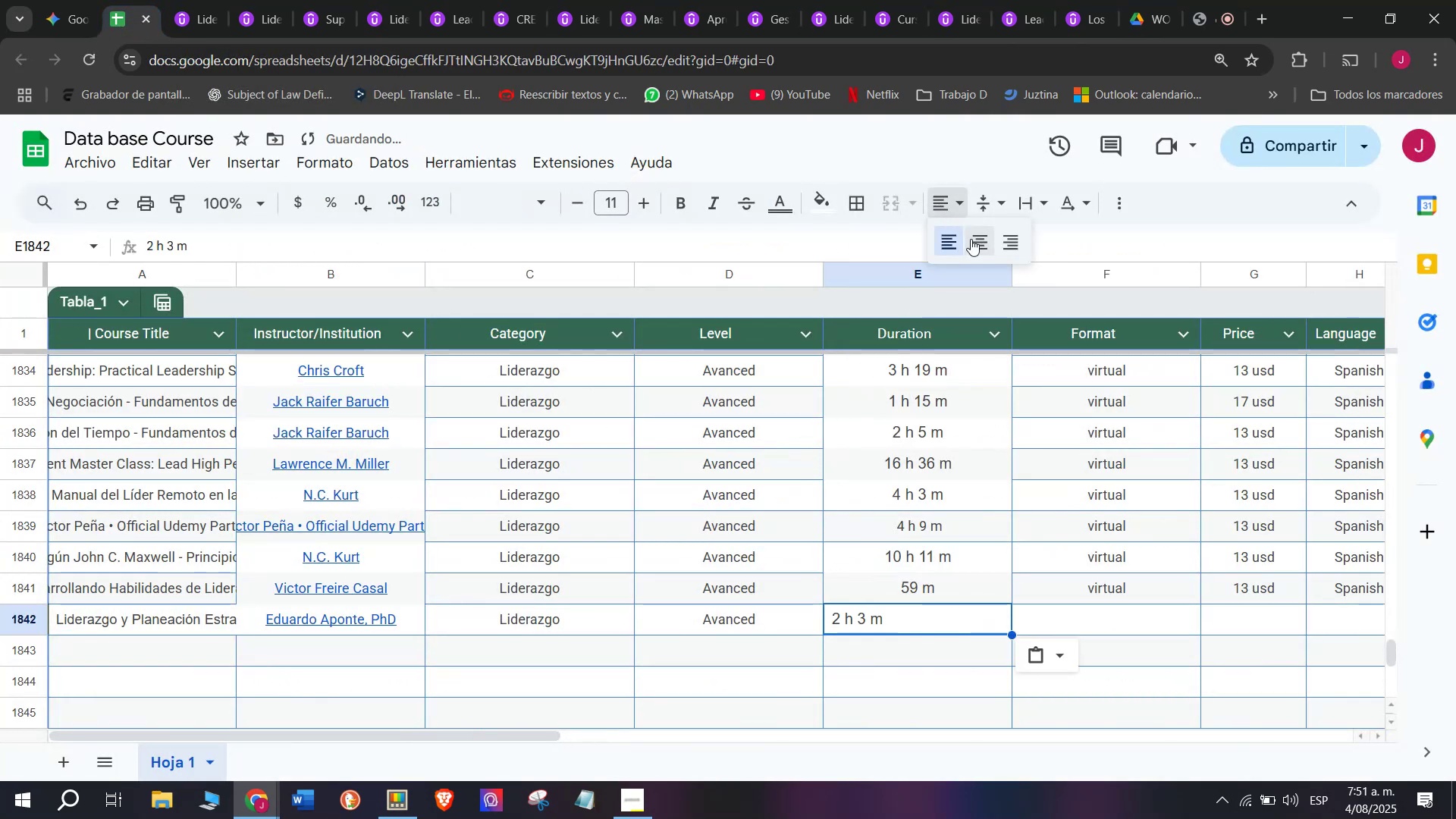 
left_click([972, 239])
 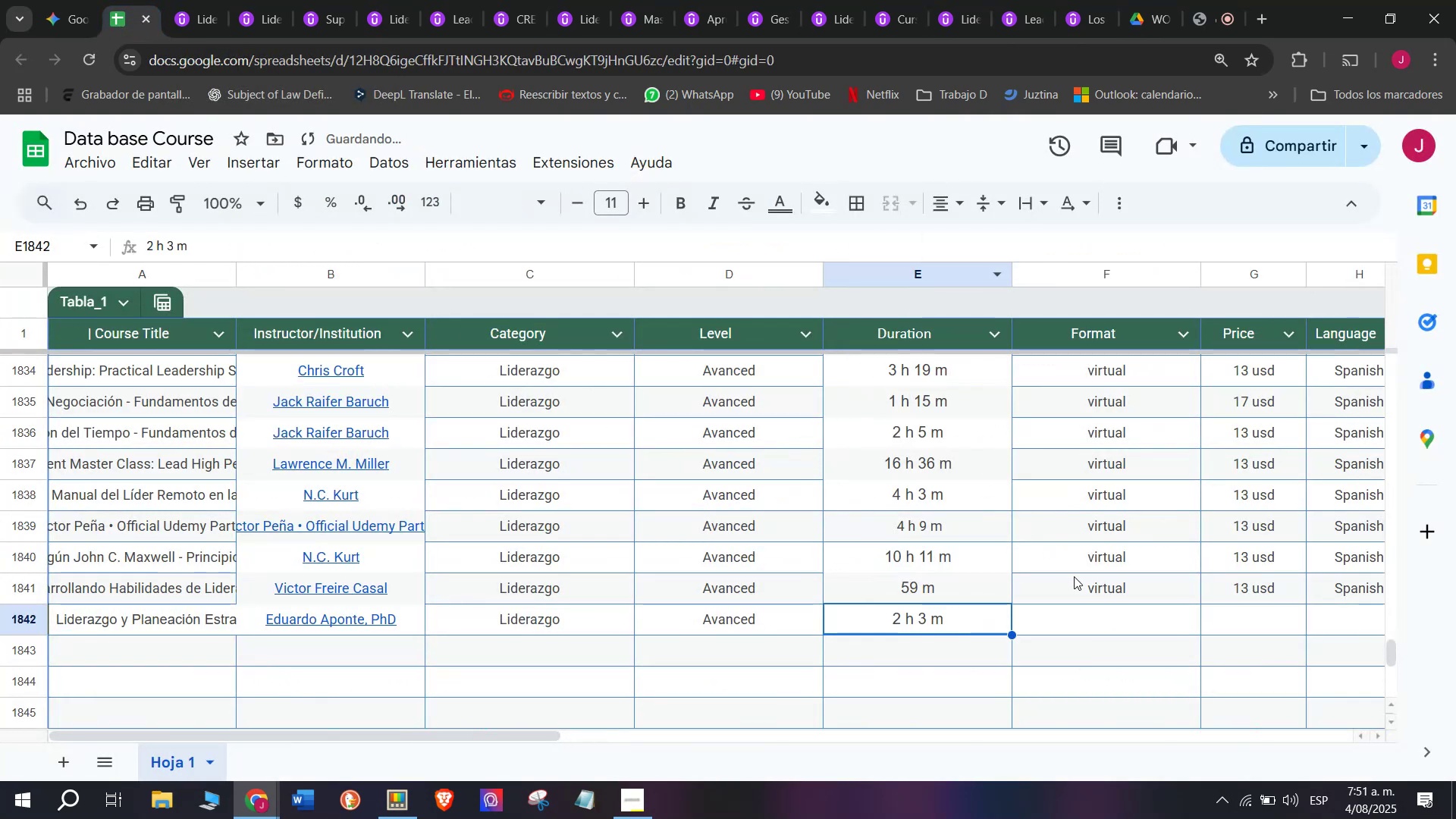 
left_click([1084, 586])
 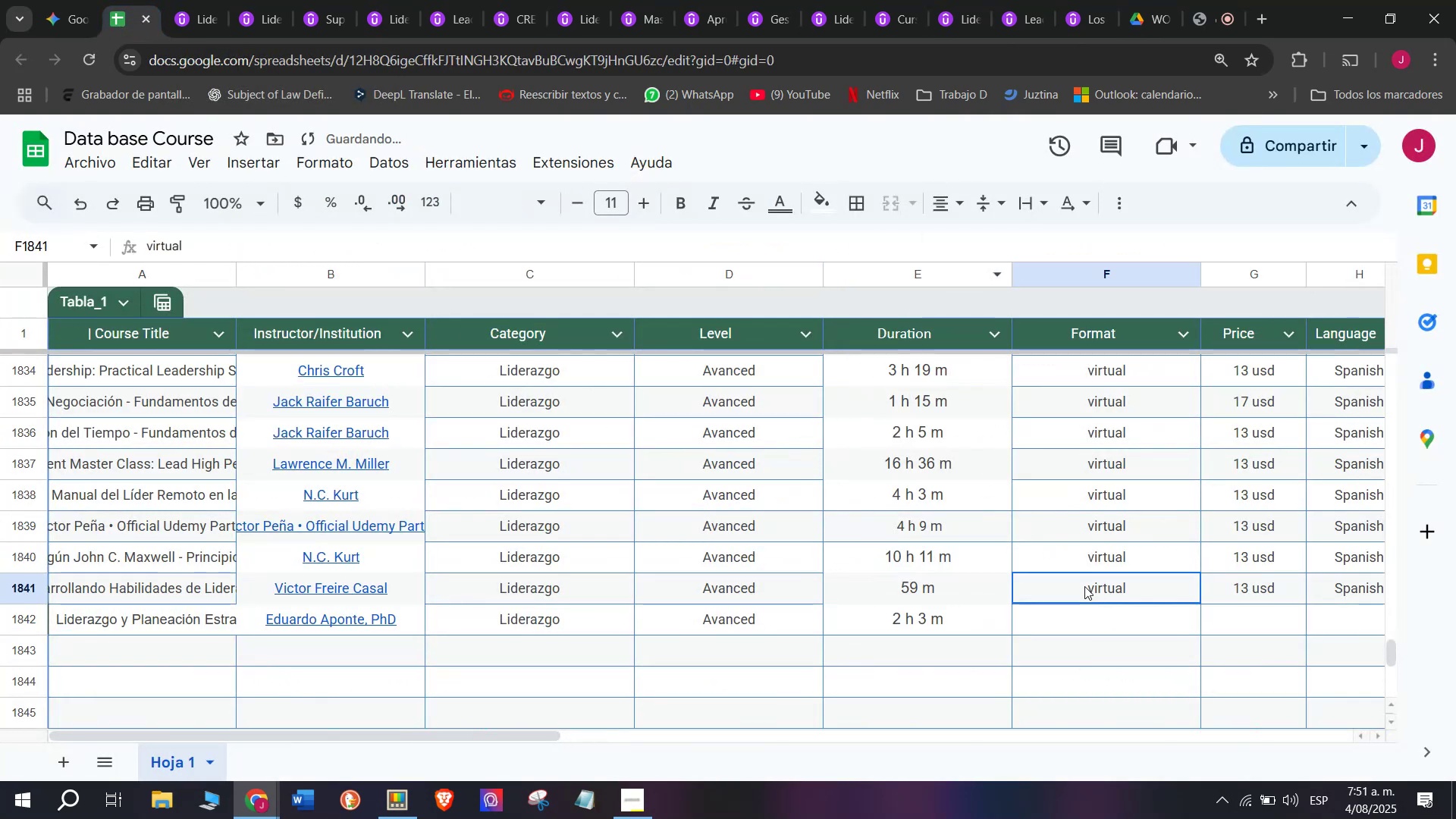 
key(Break)
 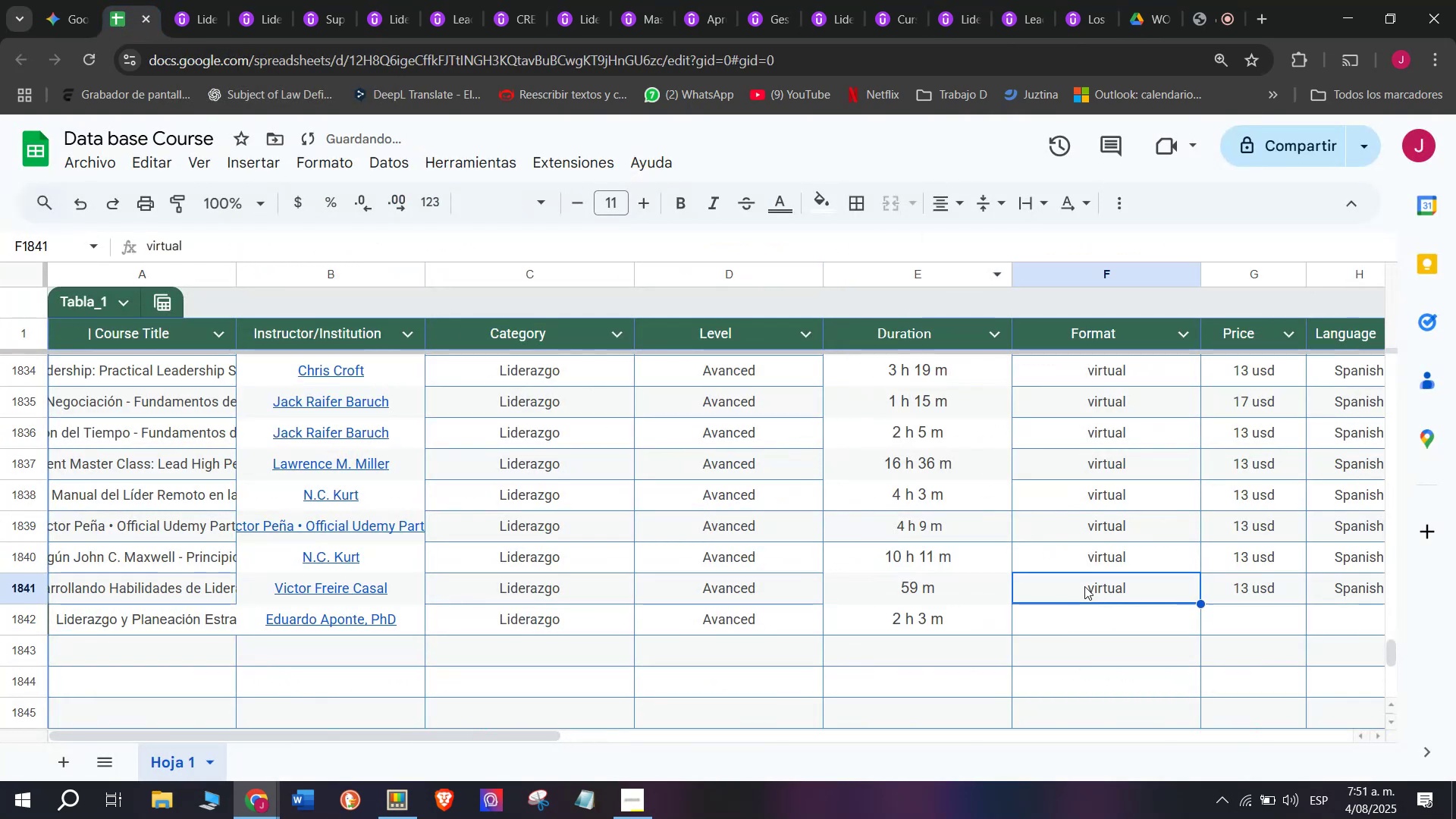 
key(Control+ControlLeft)
 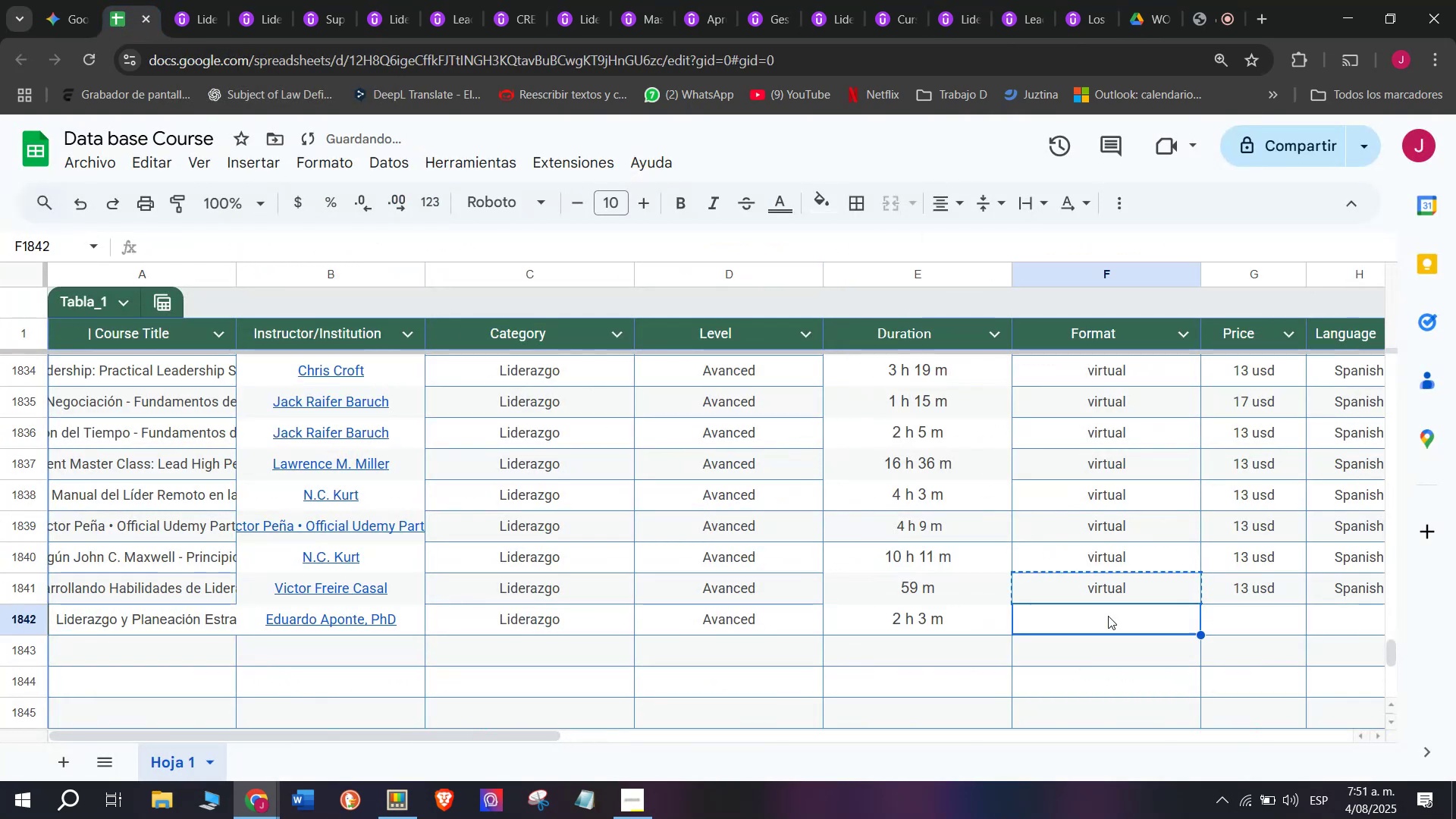 
key(Control+C)
 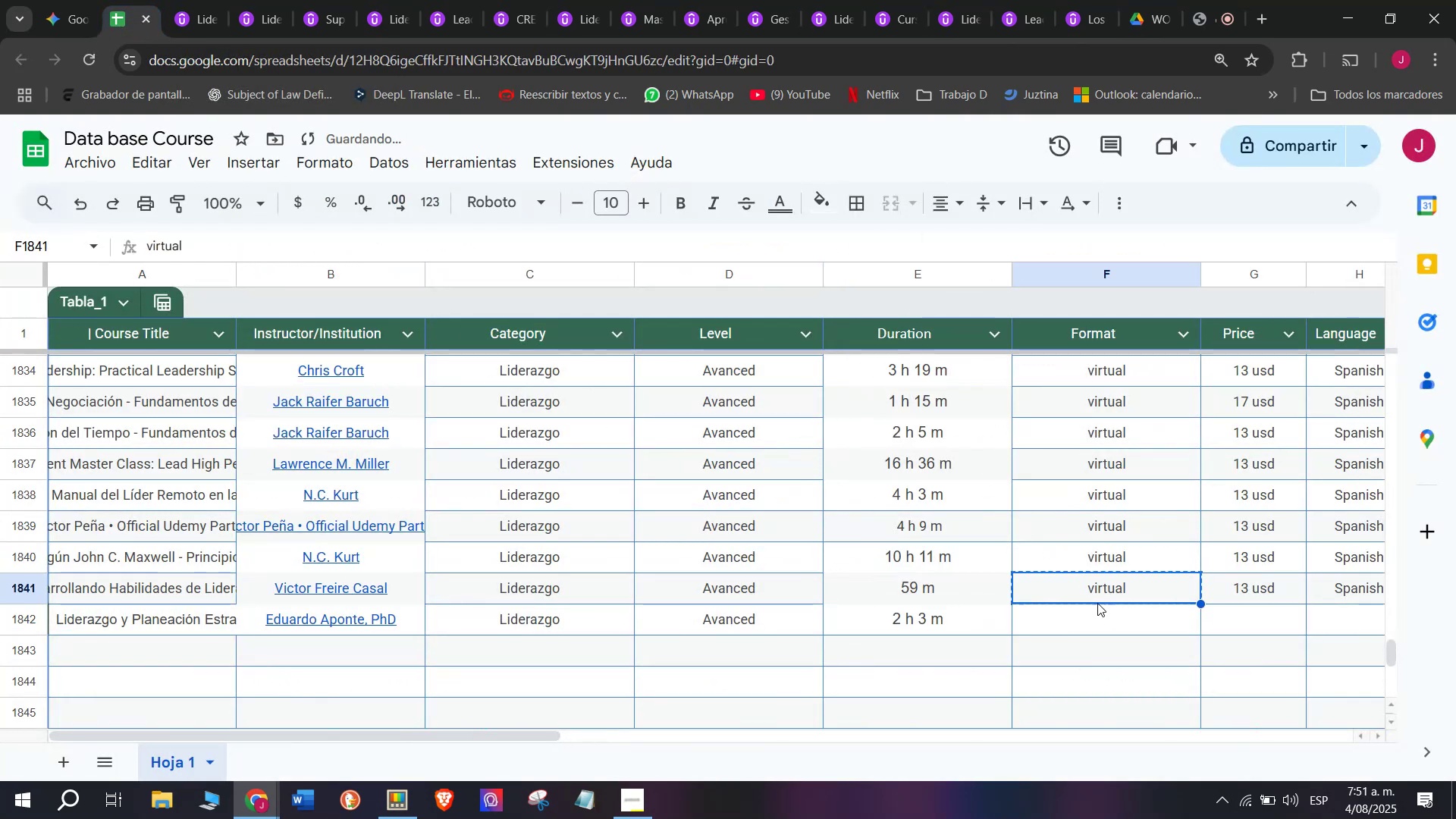 
double_click([1108, 616])
 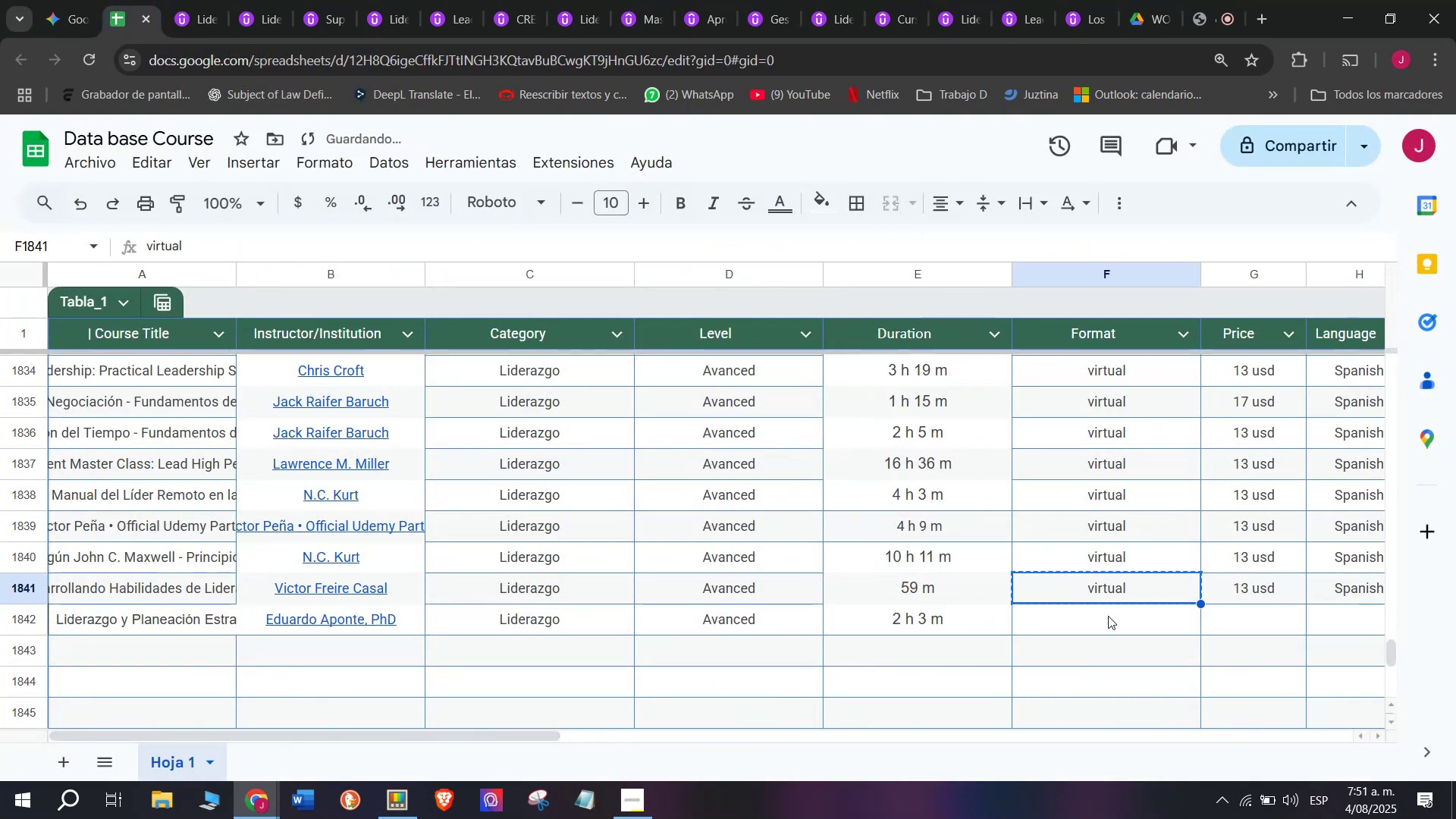 
key(Control+ControlLeft)
 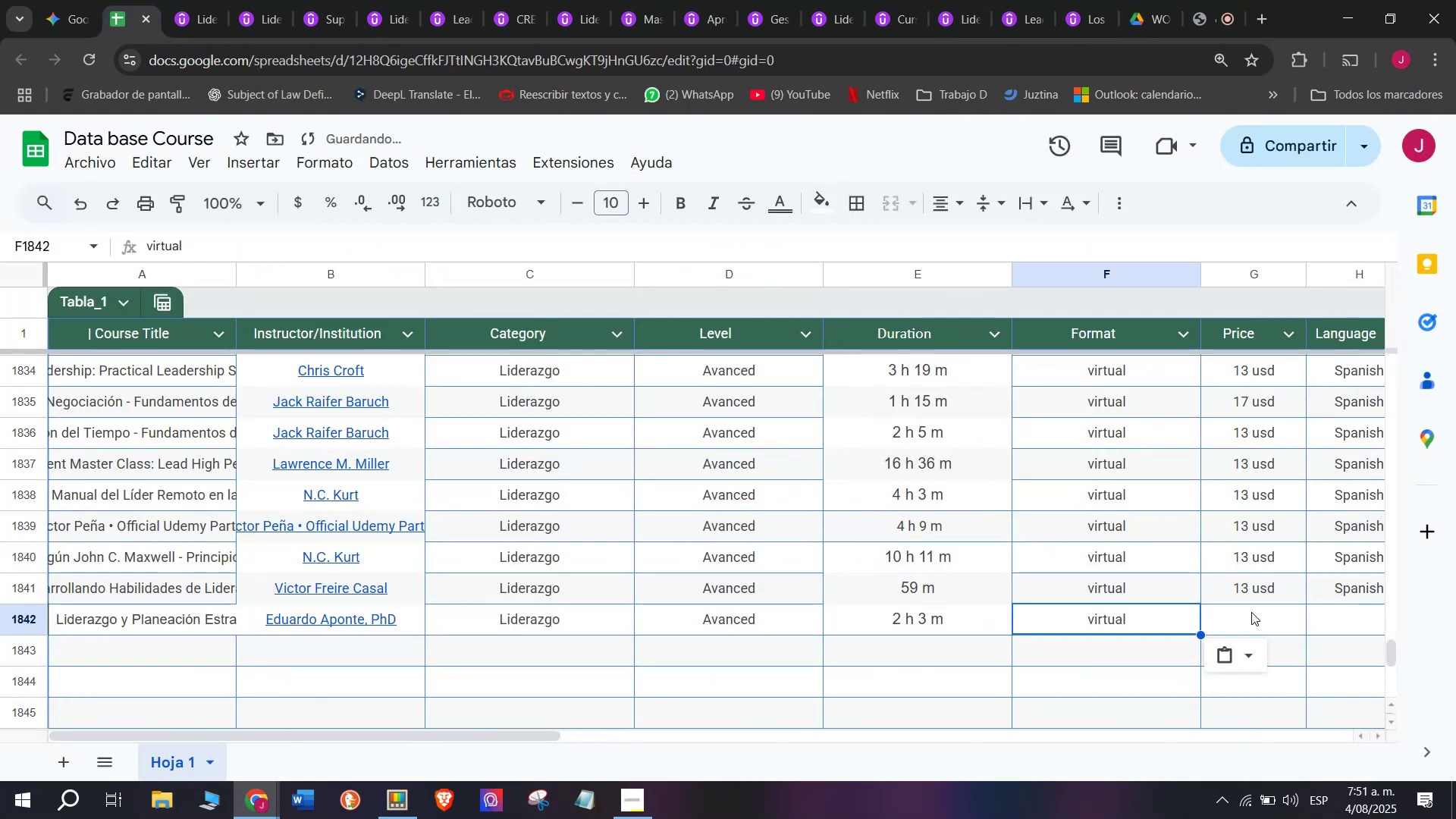 
key(Z)
 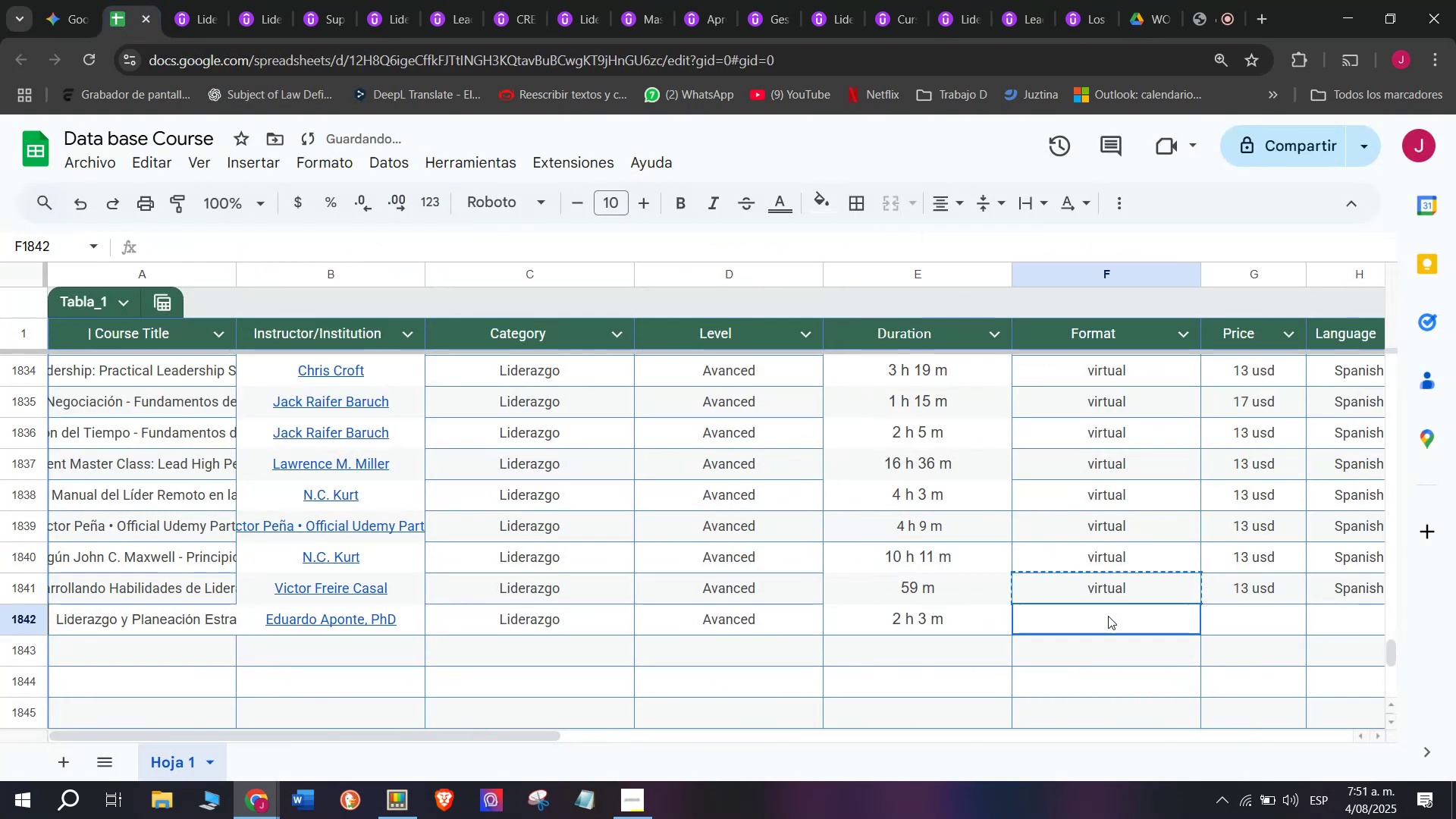 
key(Control+V)
 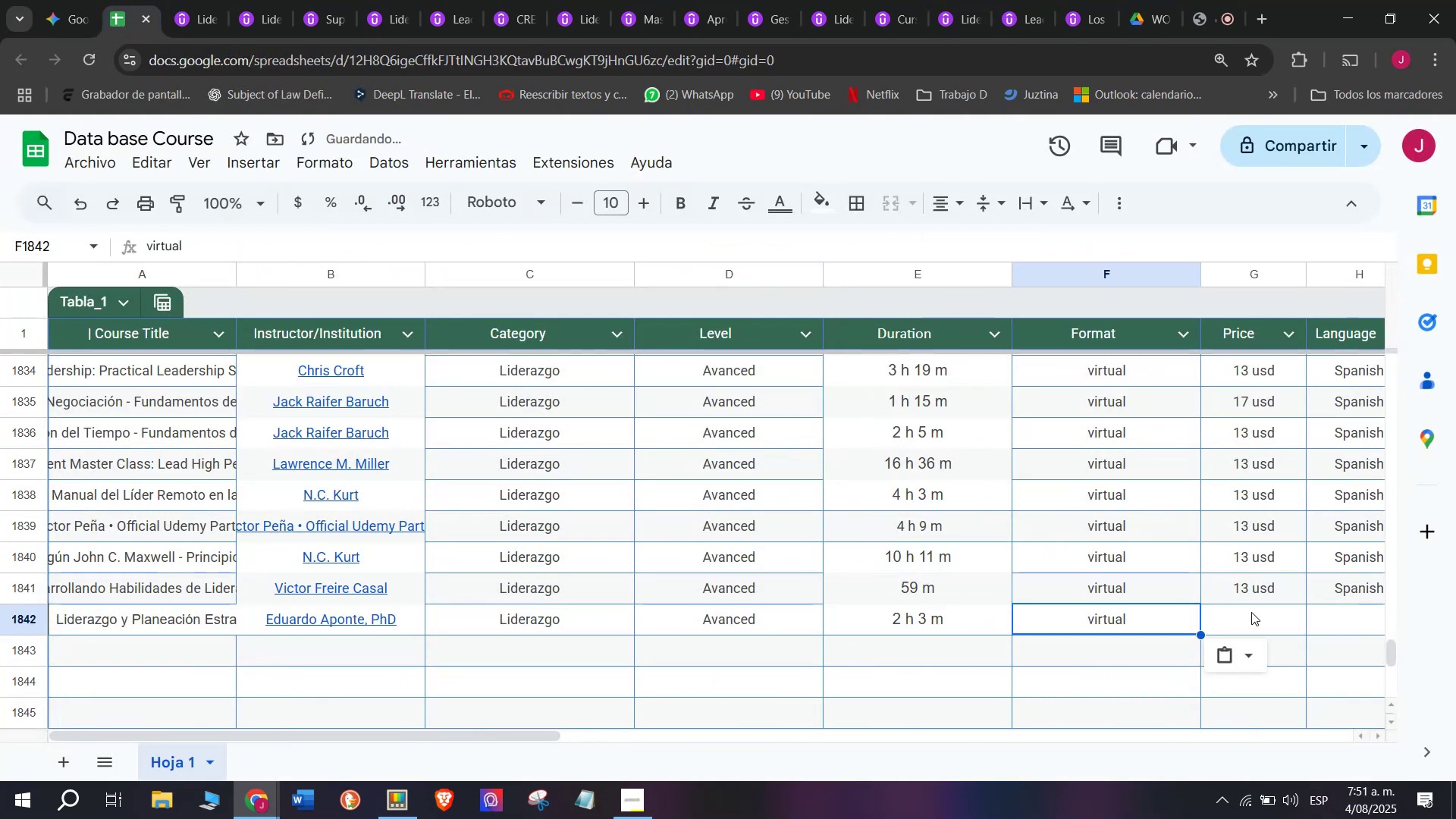 
left_click([1266, 588])
 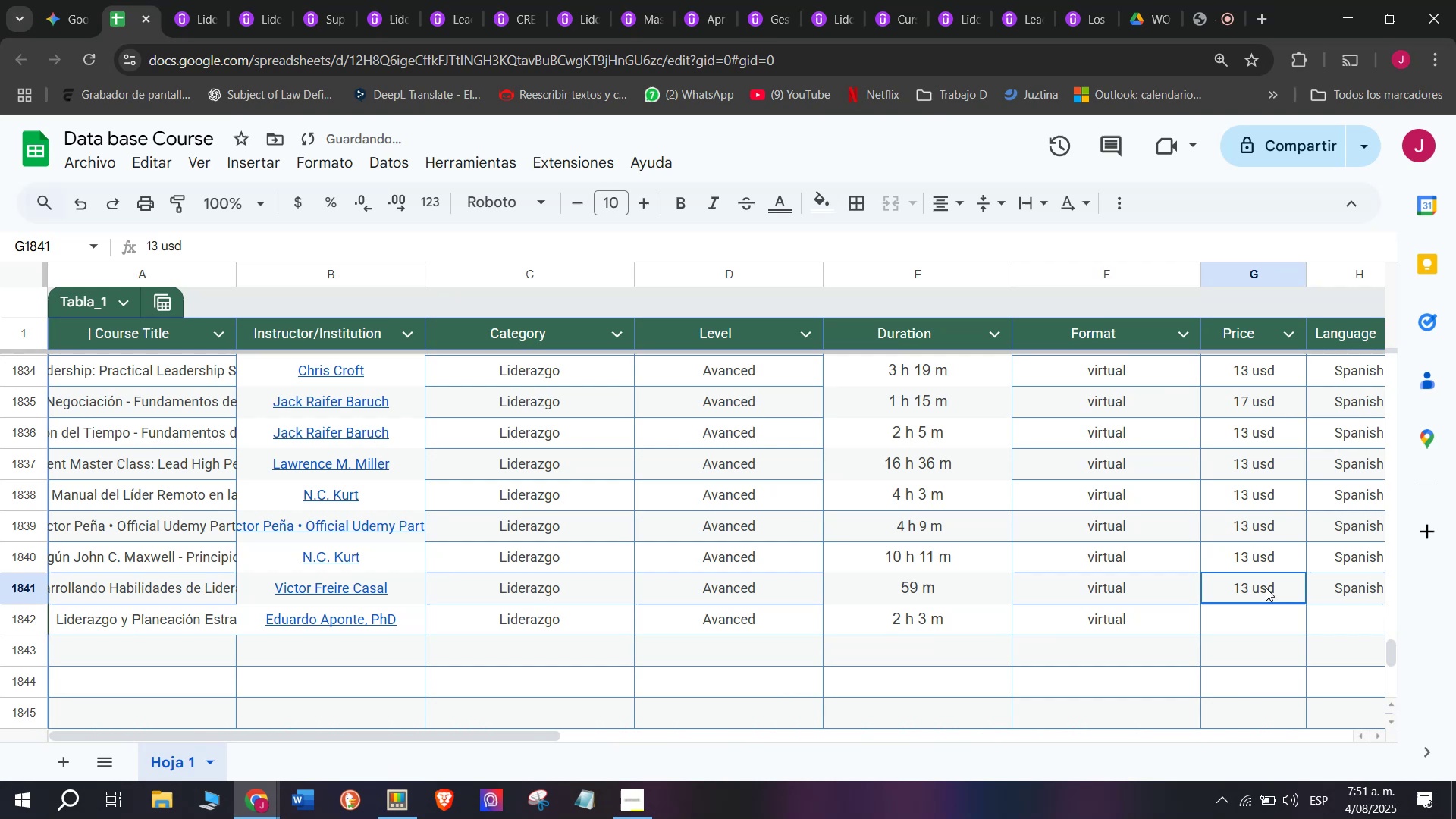 
key(Control+ControlLeft)
 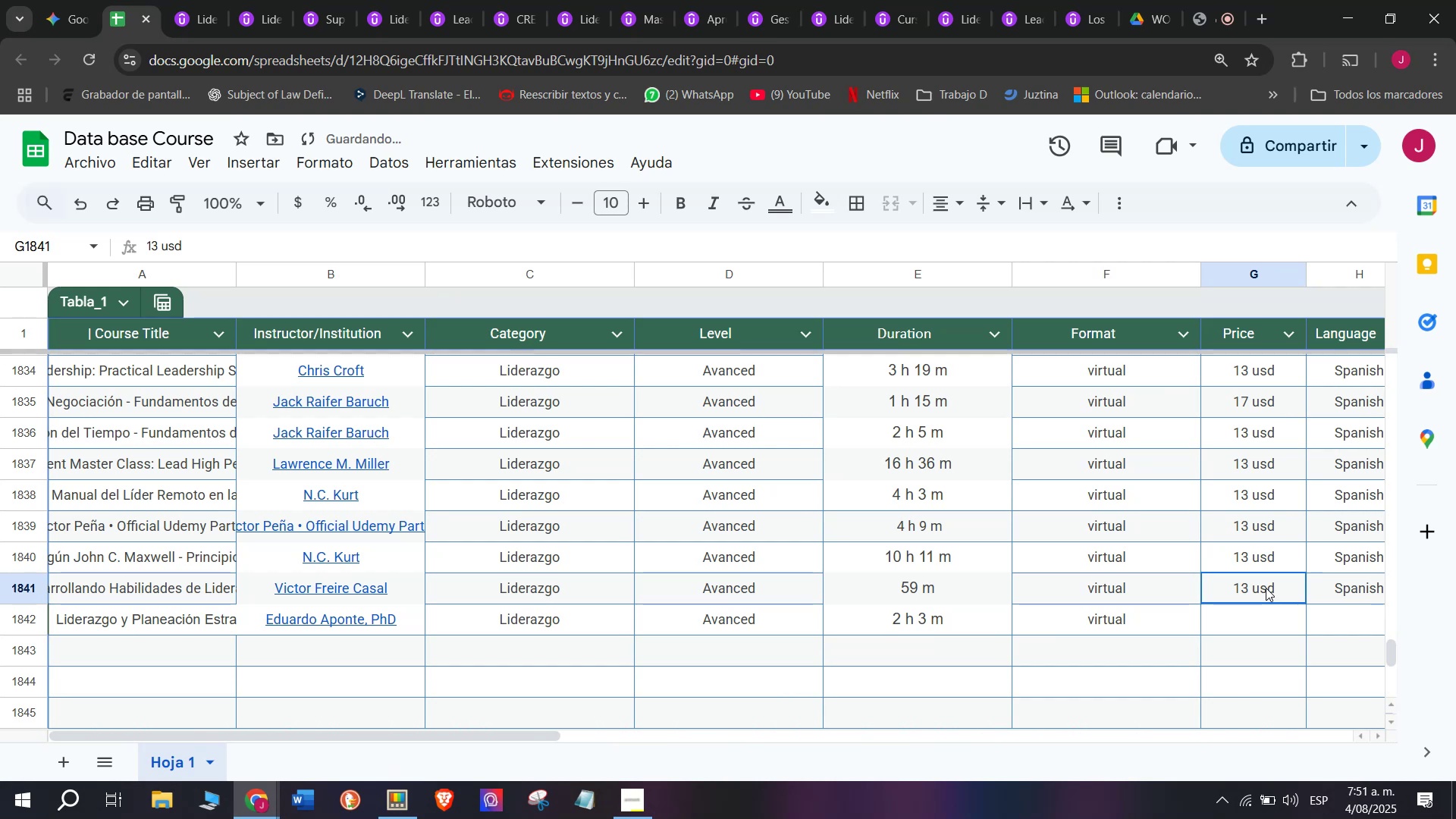 
key(Break)
 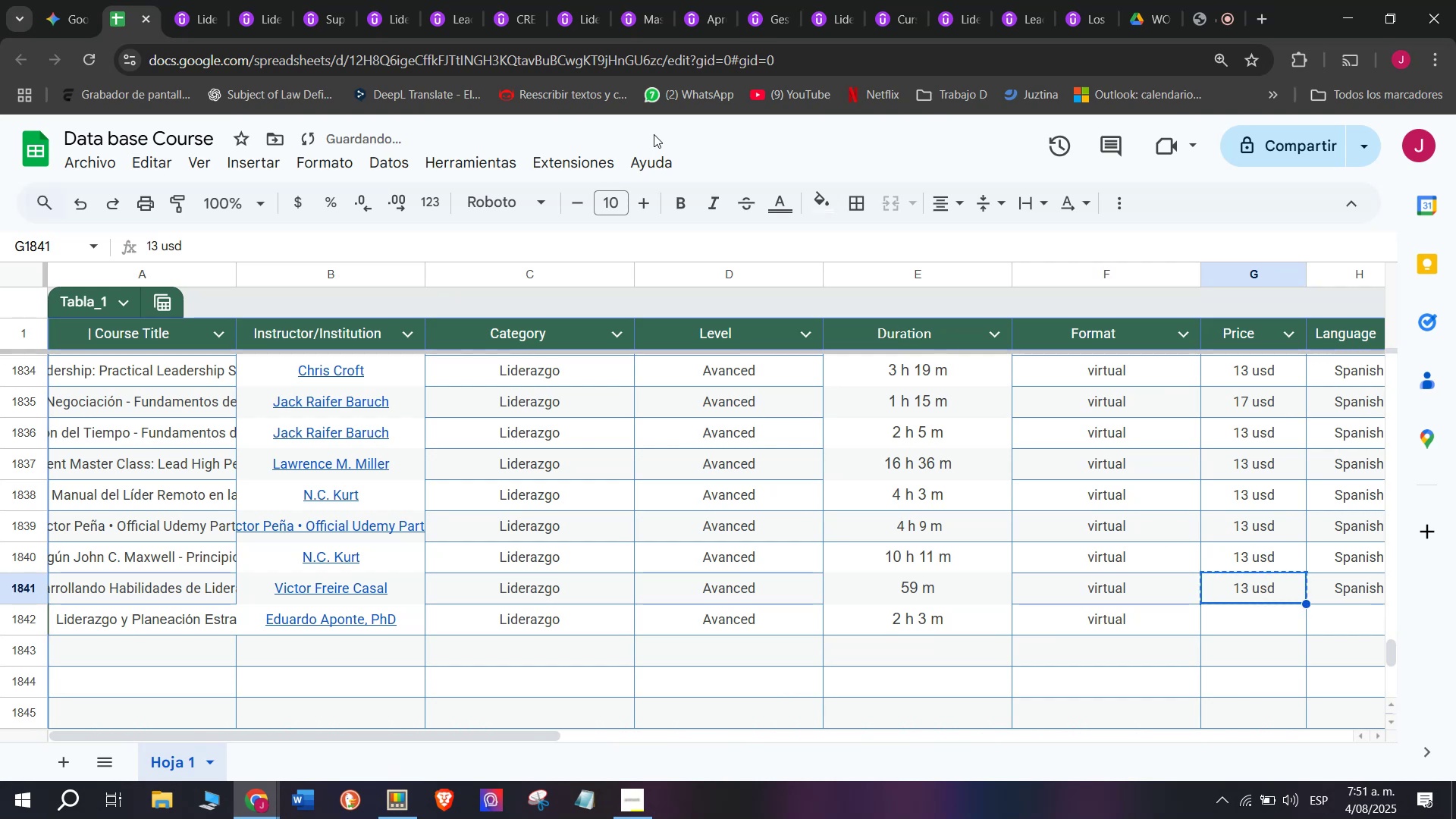 
key(Control+C)
 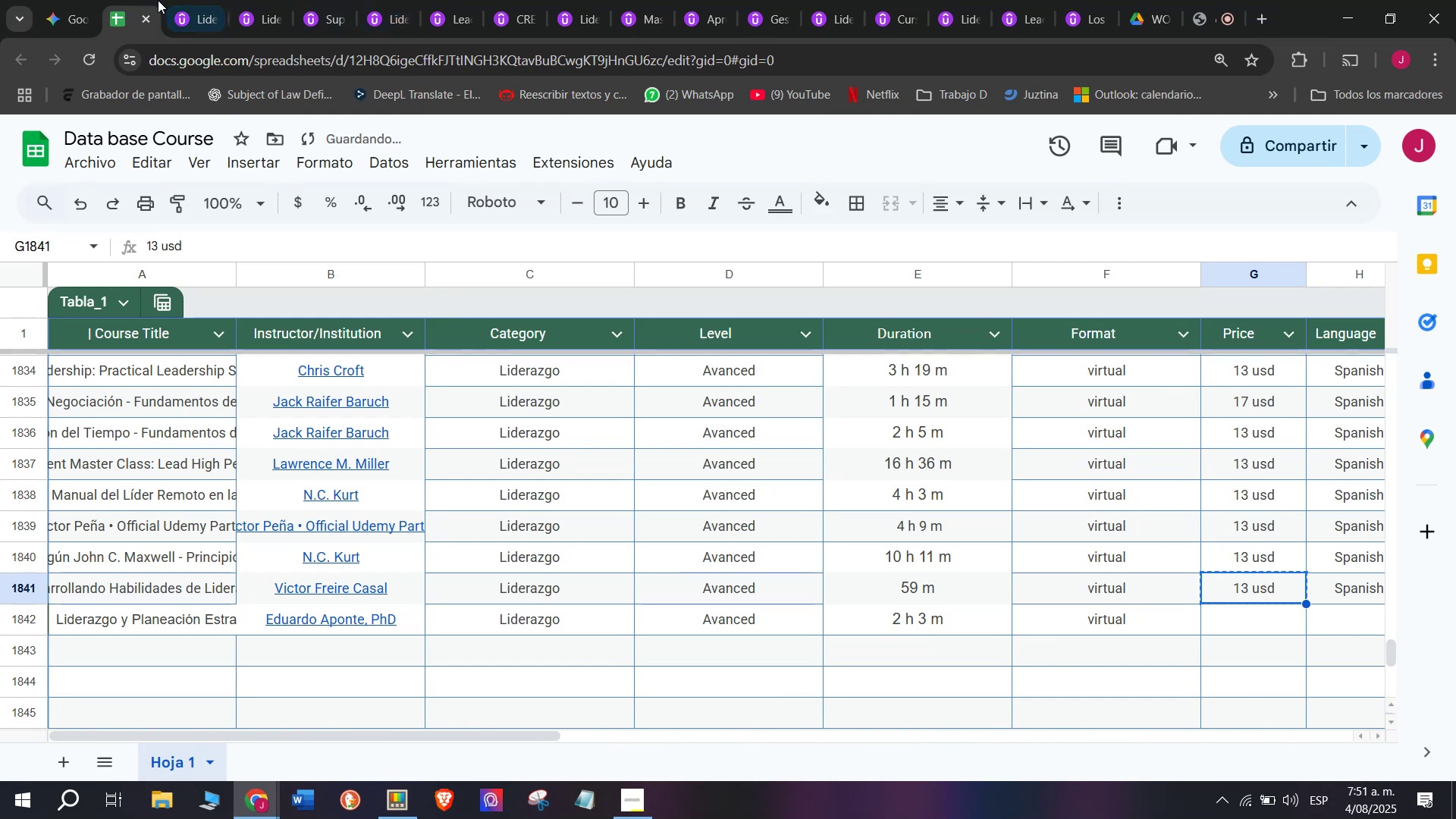 
double_click([160, 0])
 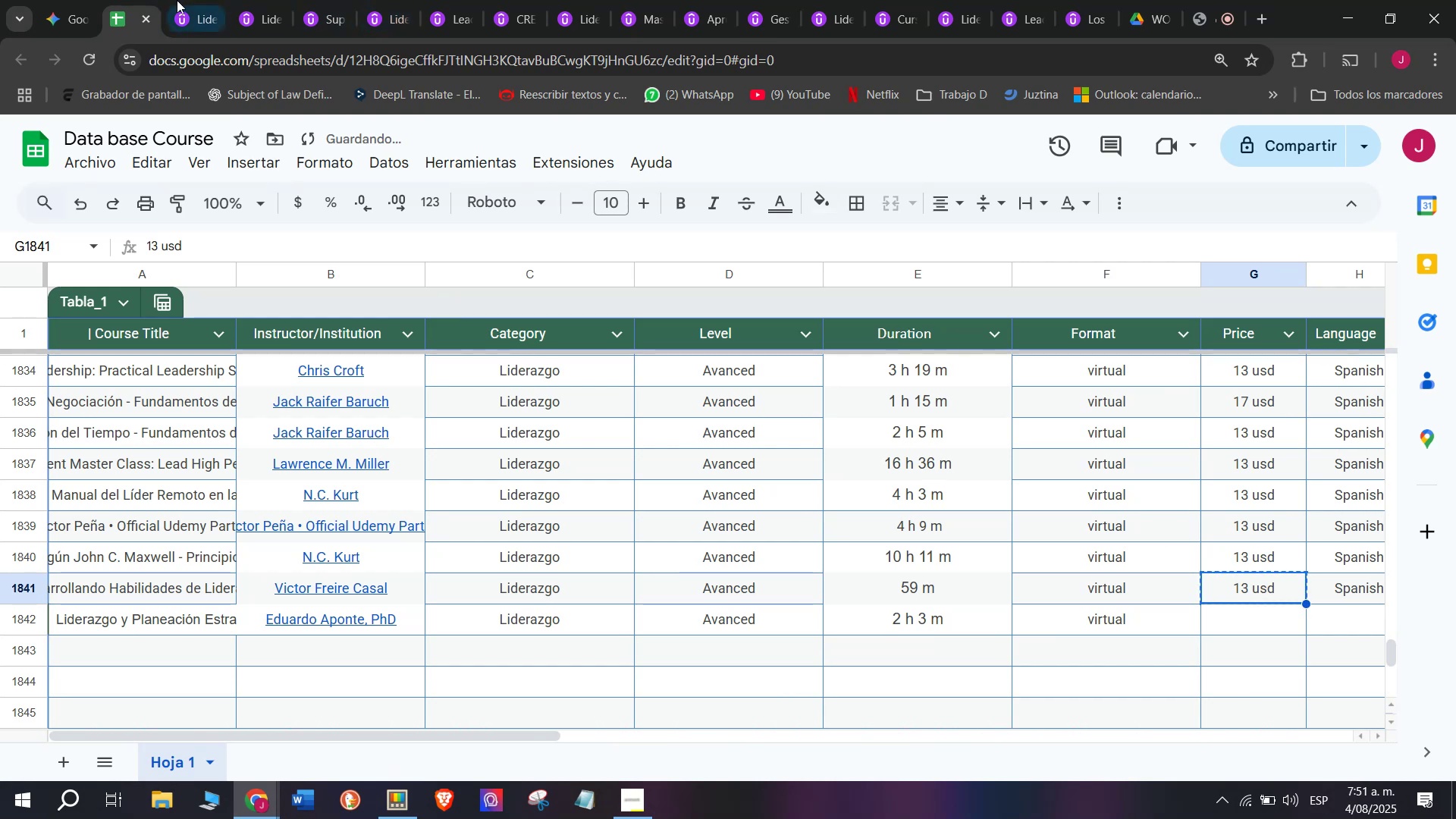 
triple_click([178, 0])
 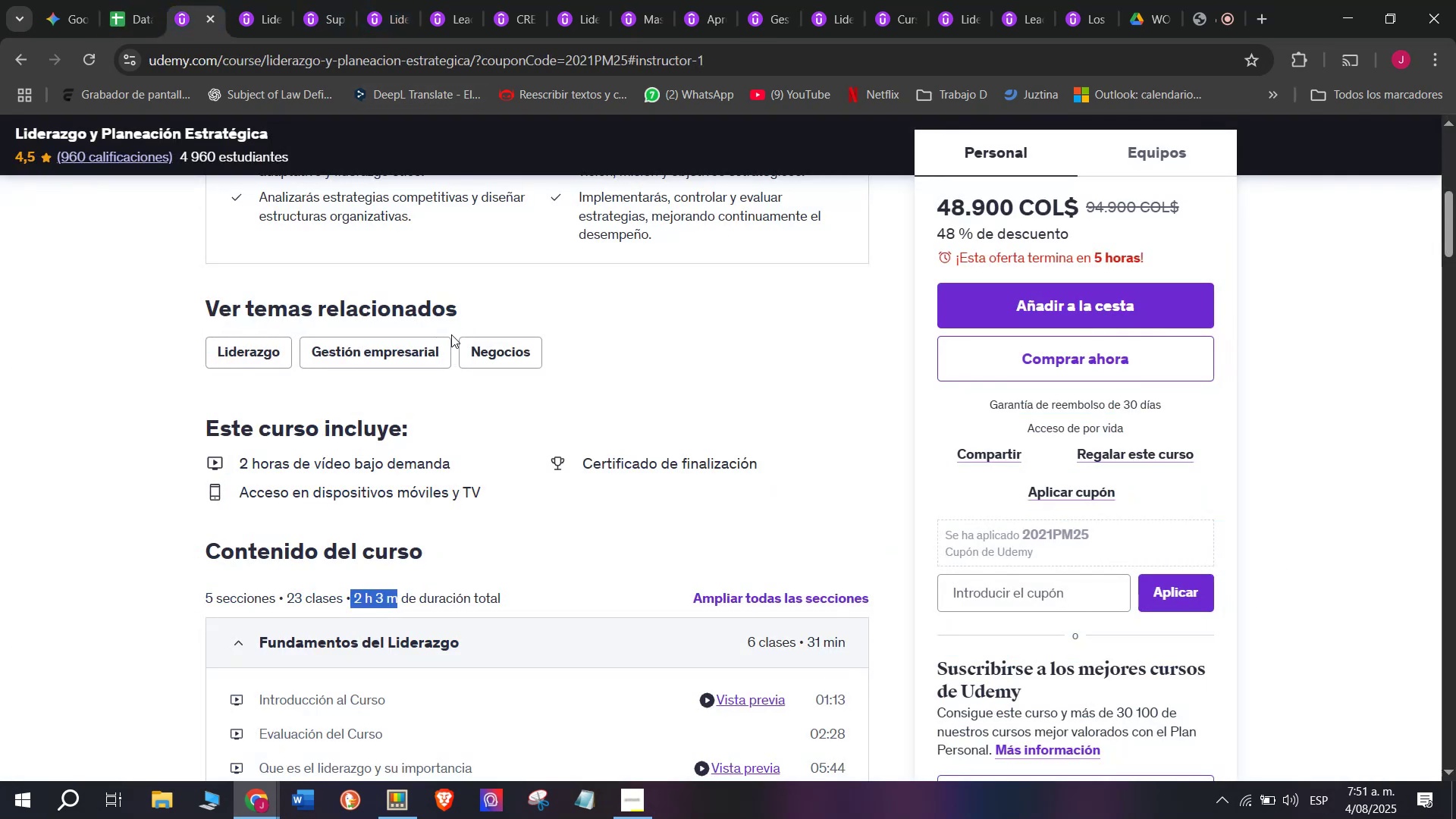 
scroll: coordinate [451, 334], scroll_direction: up, amount: 2.0
 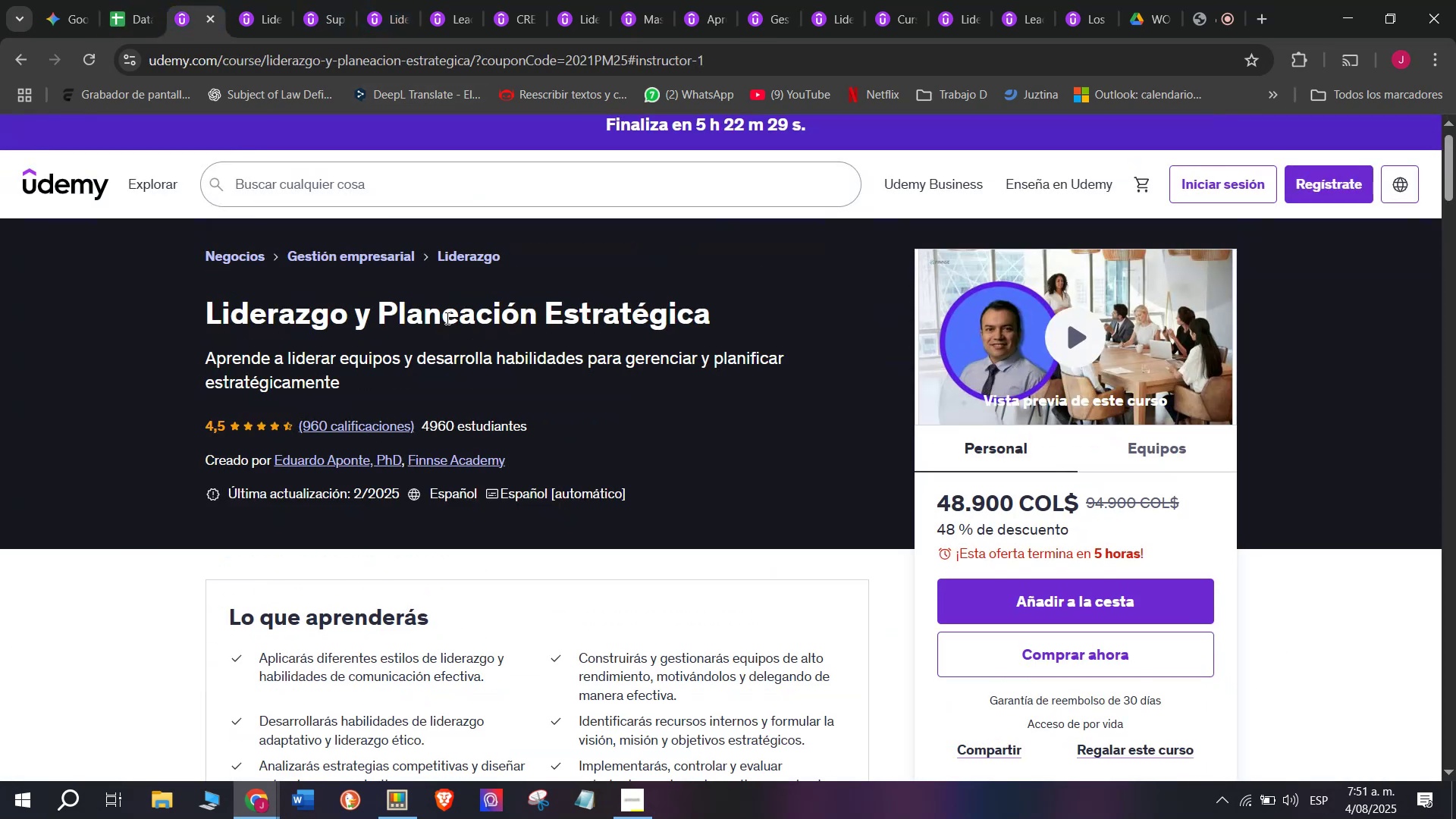 
left_click([127, 0])
 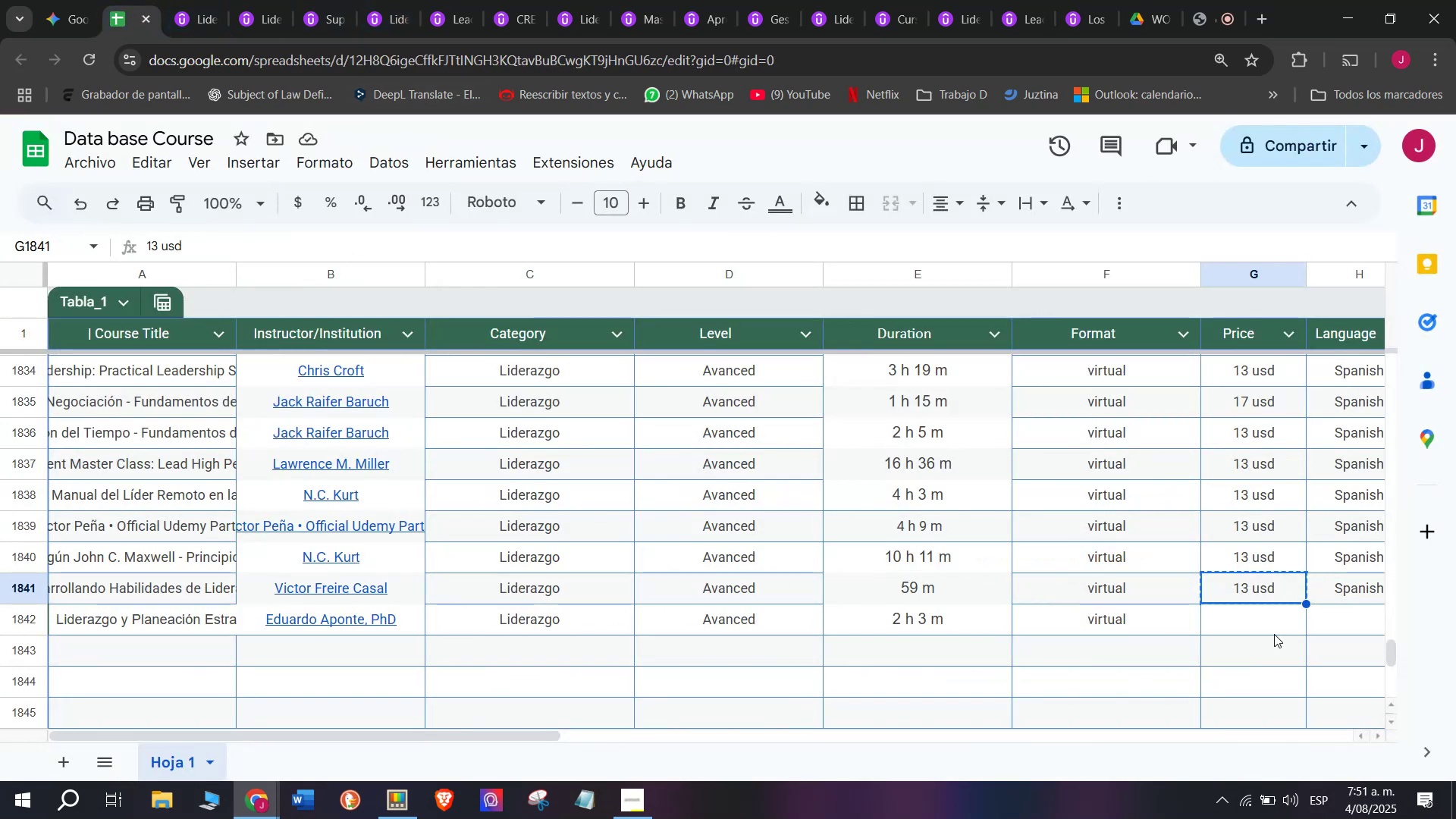 
key(Z)
 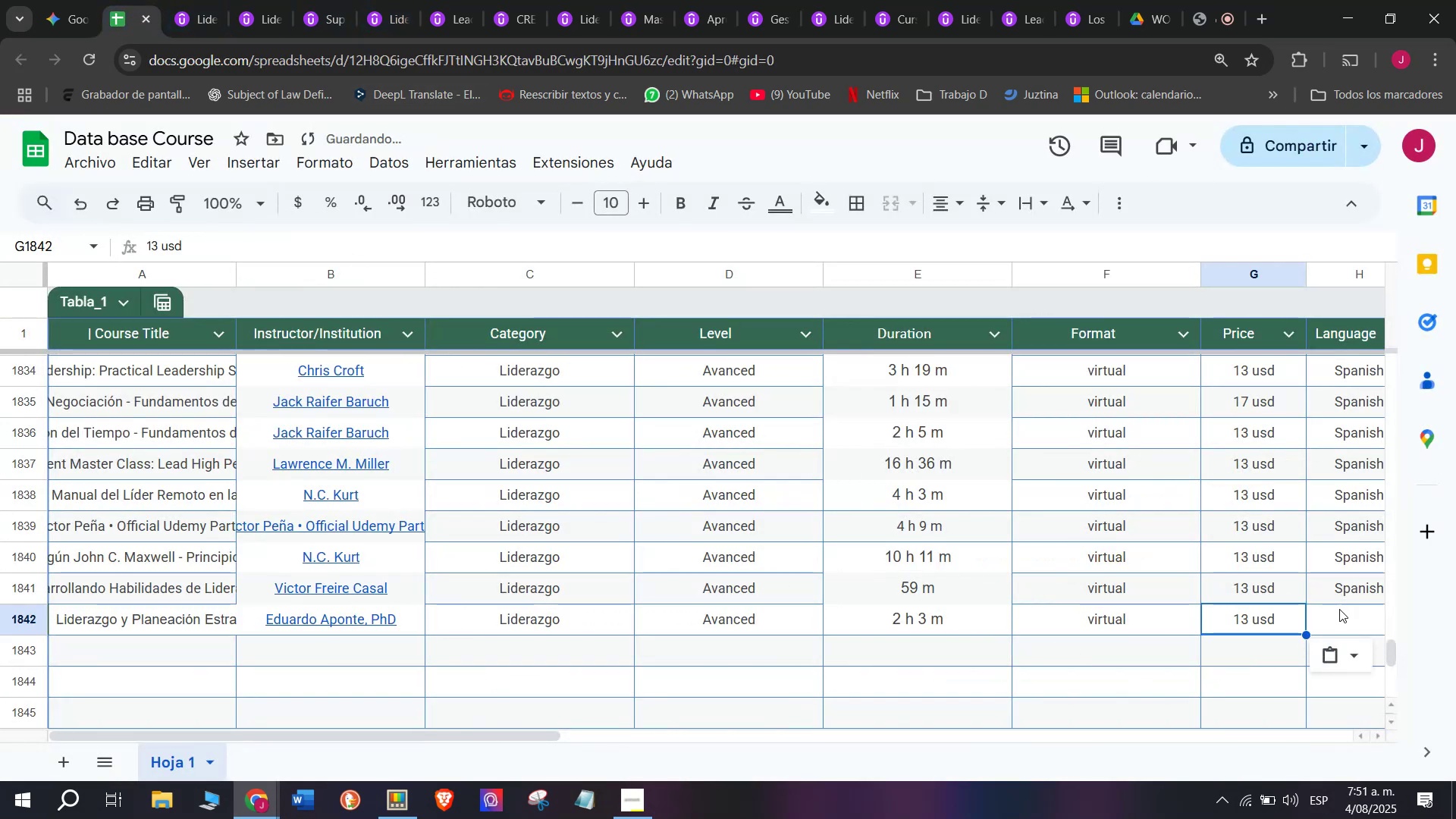 
key(Control+ControlLeft)
 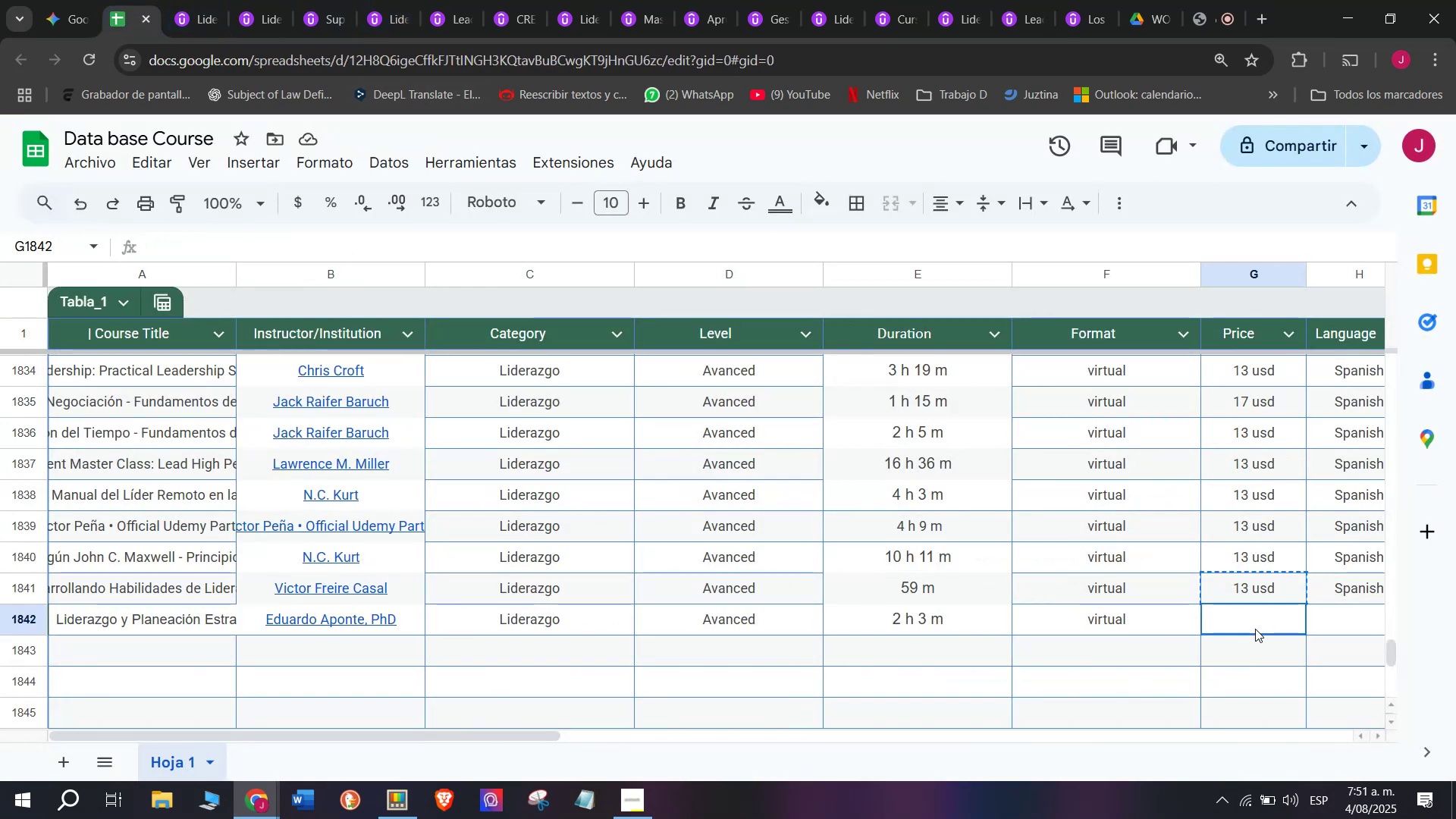 
key(Control+V)
 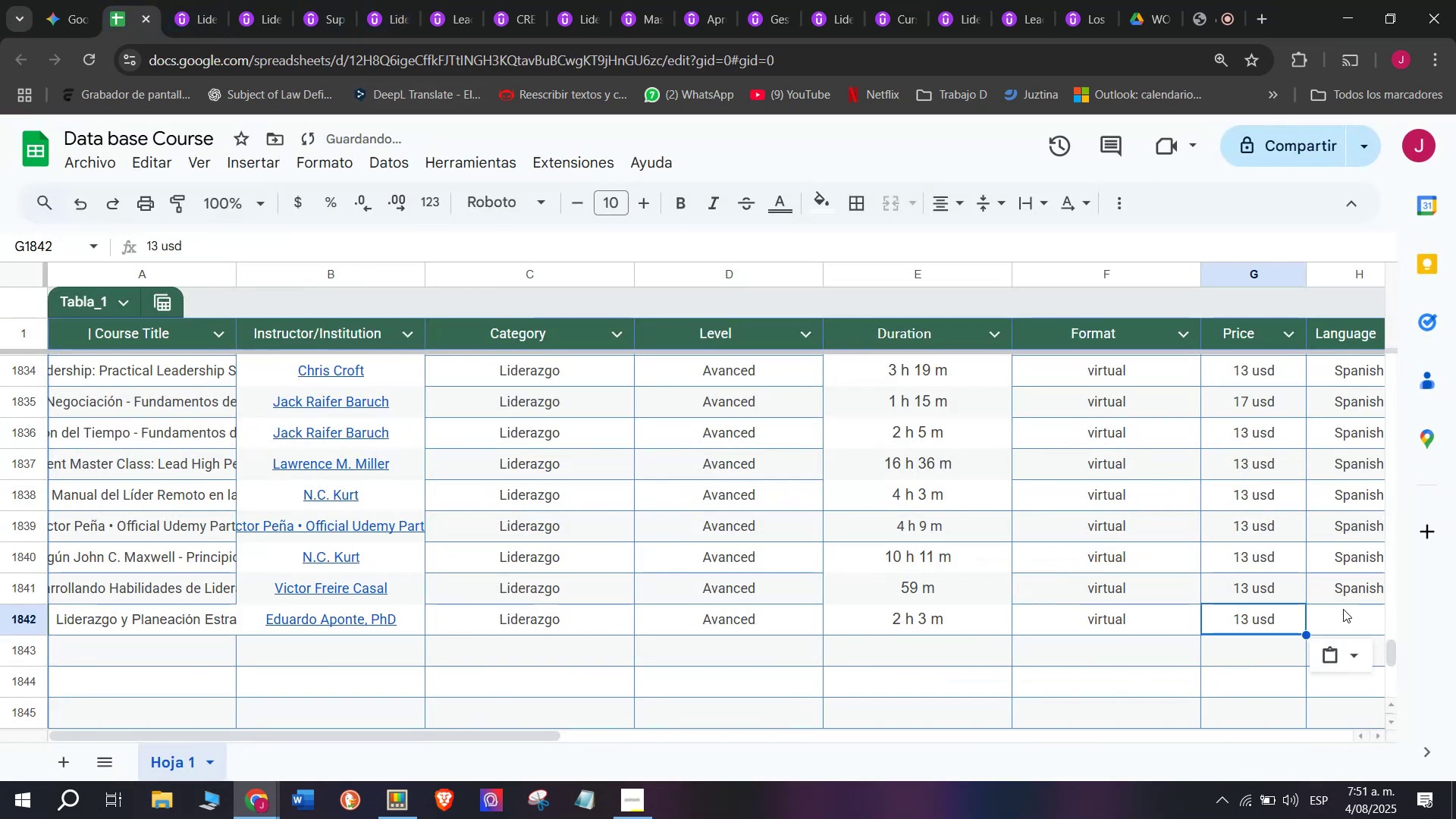 
left_click([1354, 589])
 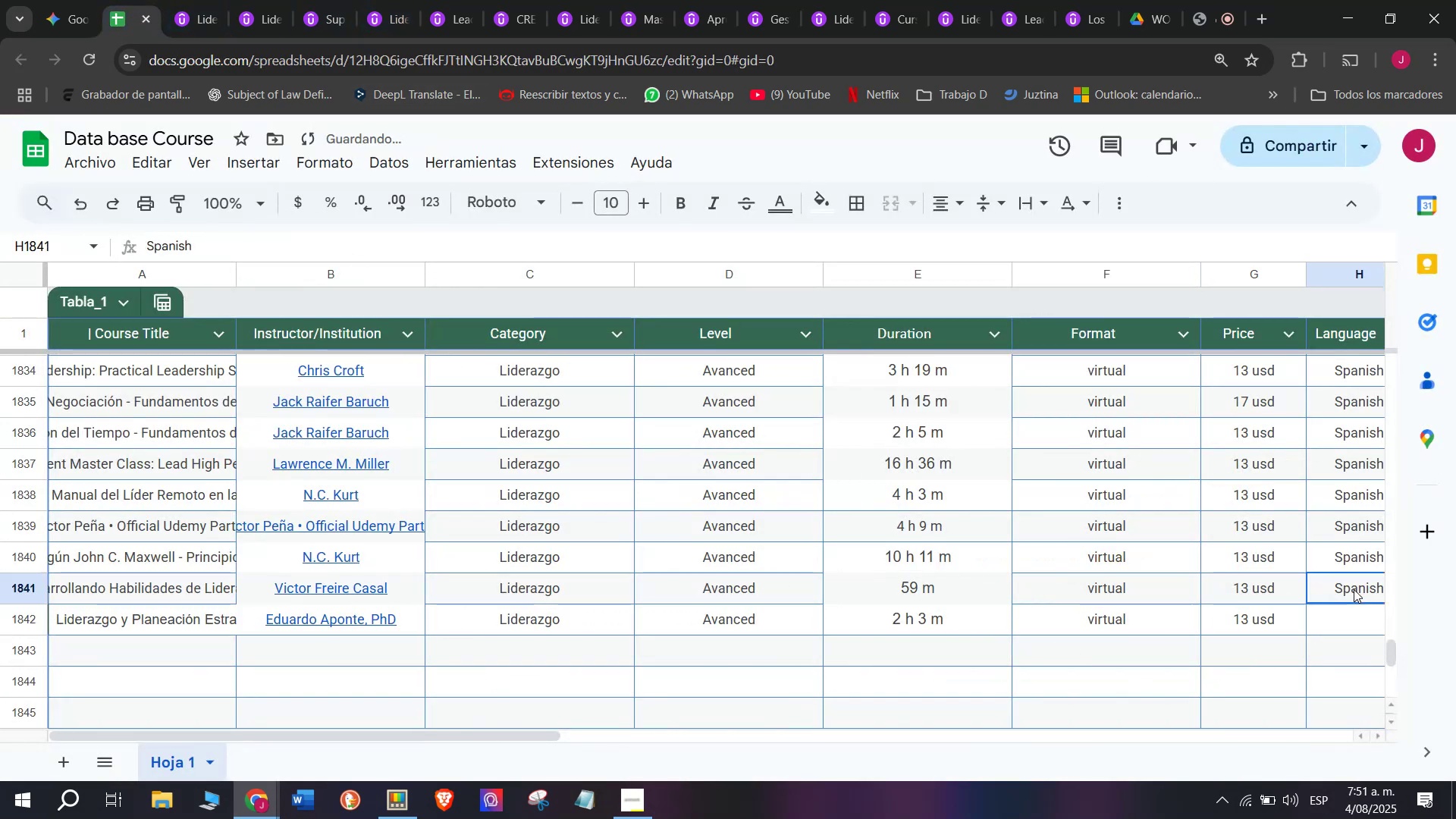 
key(Break)
 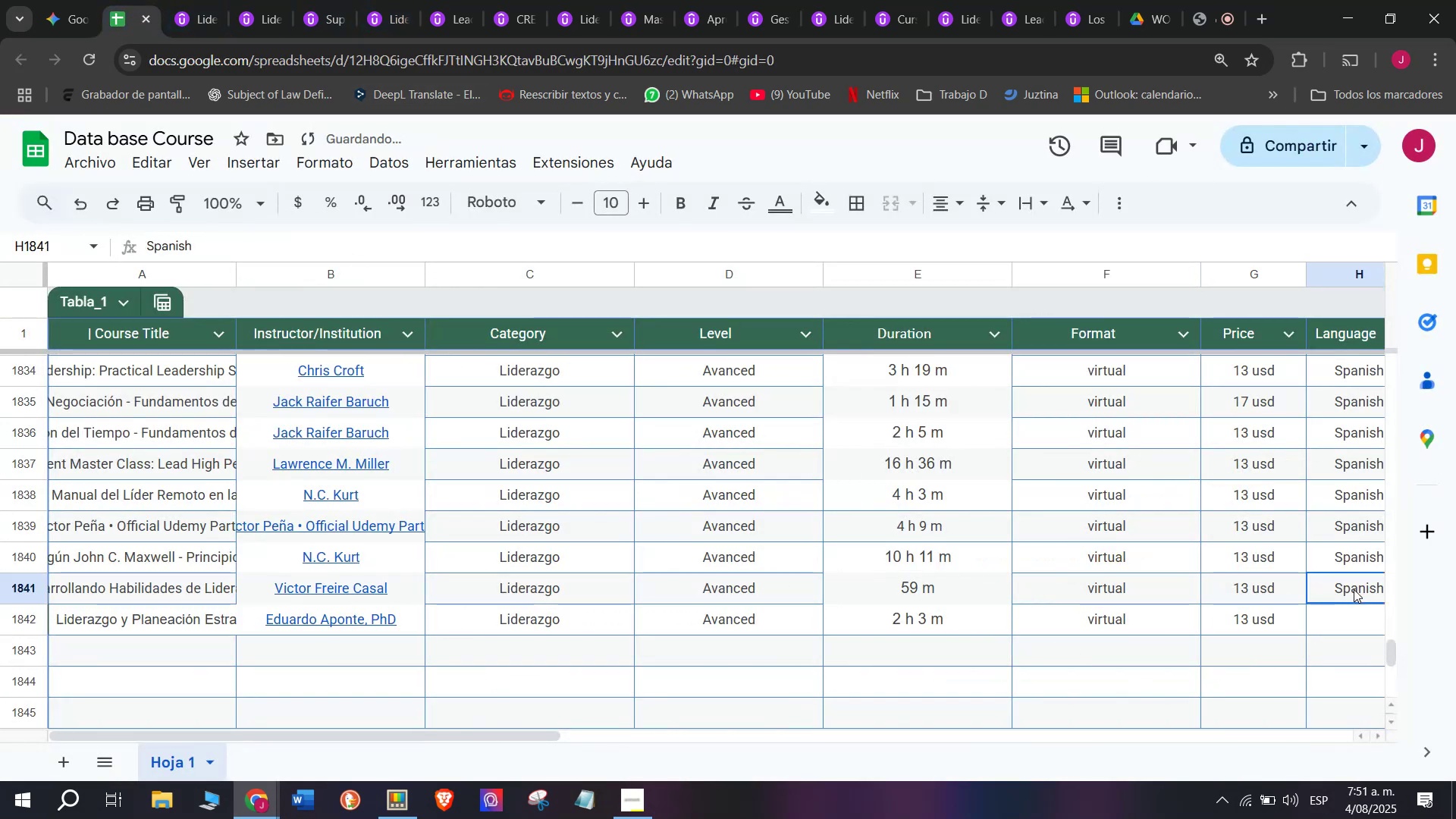 
key(Control+ControlLeft)
 